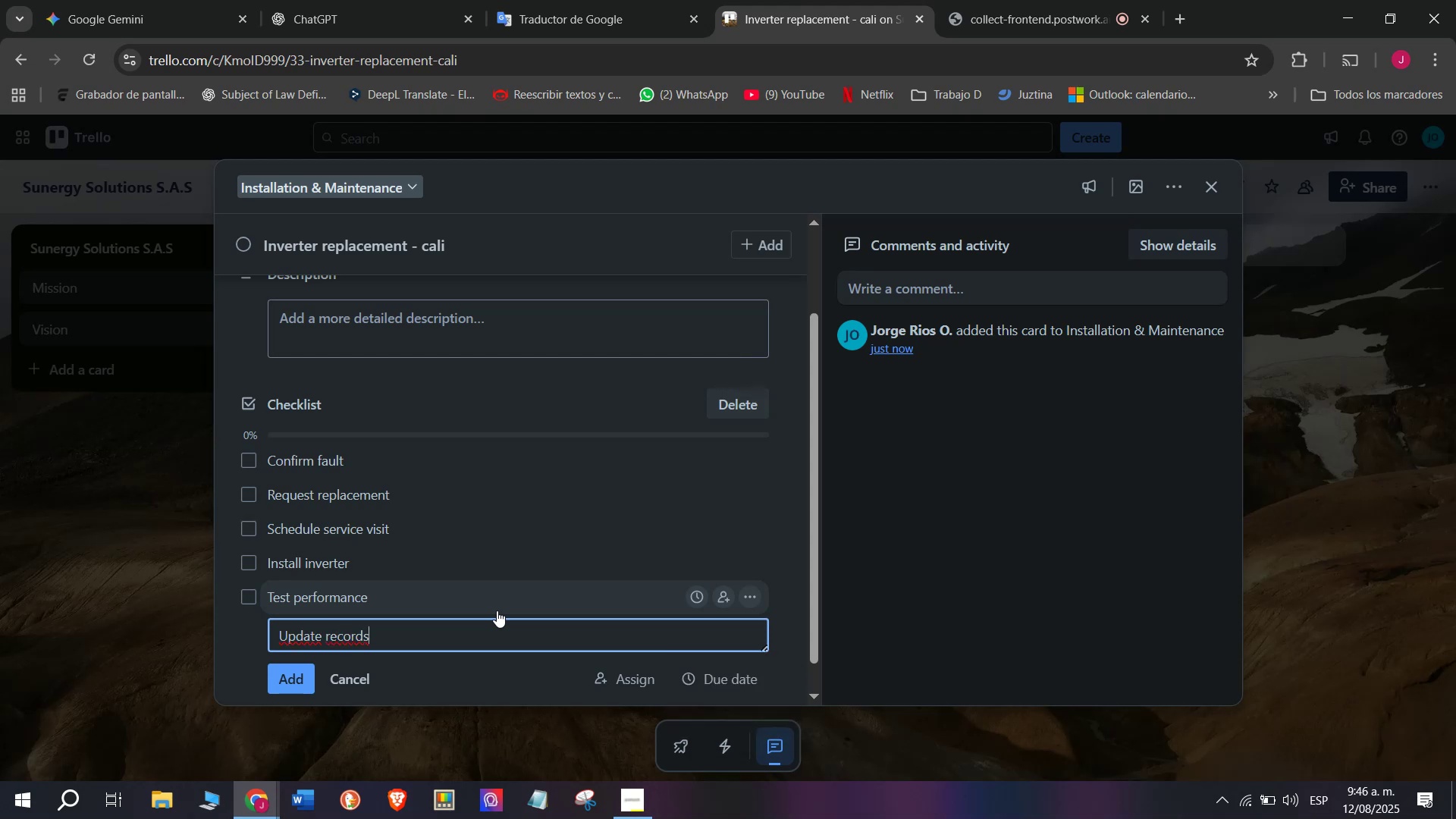 
key(Enter)
 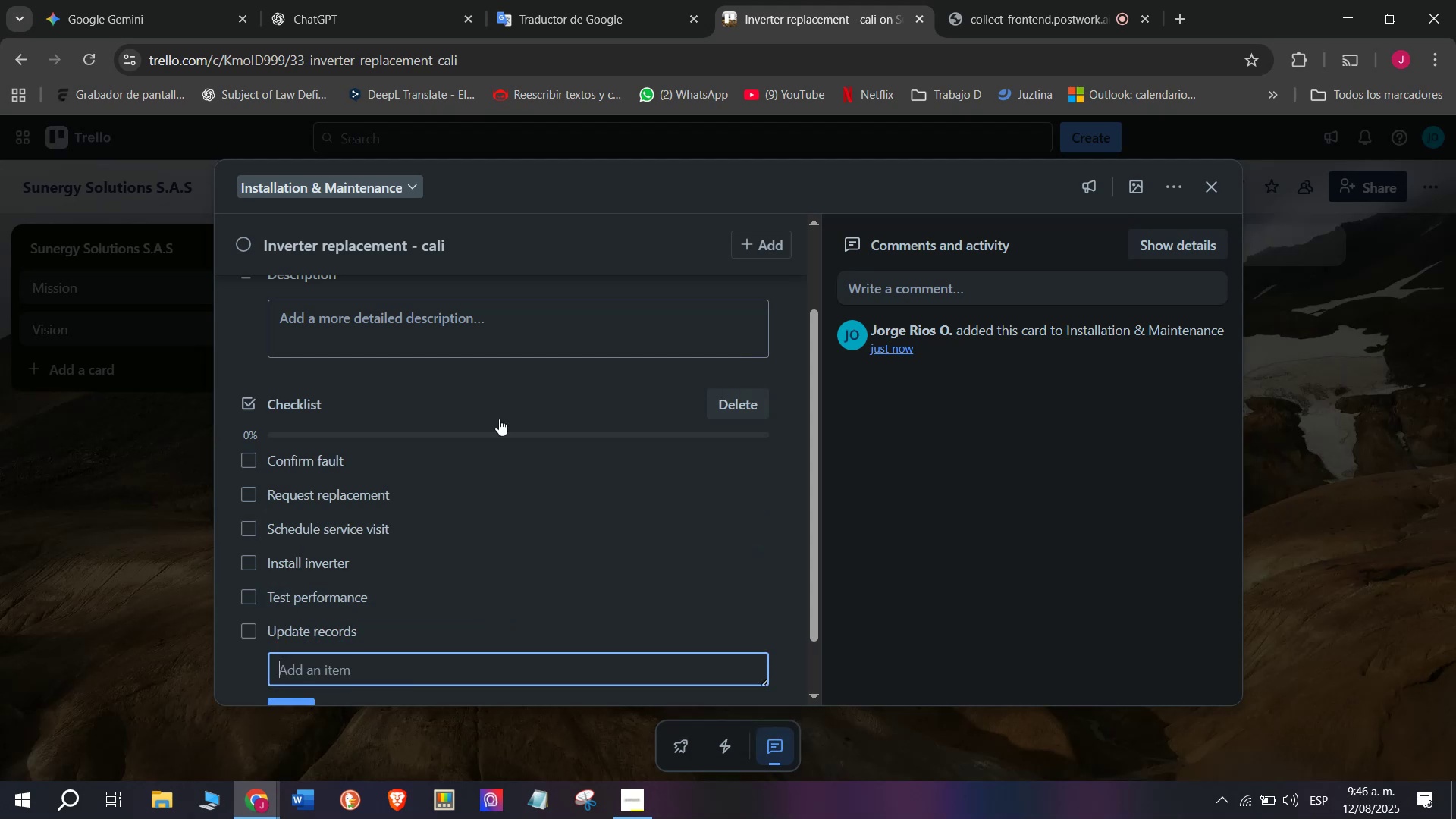 
scroll: coordinate [472, 570], scroll_direction: up, amount: 4.0
 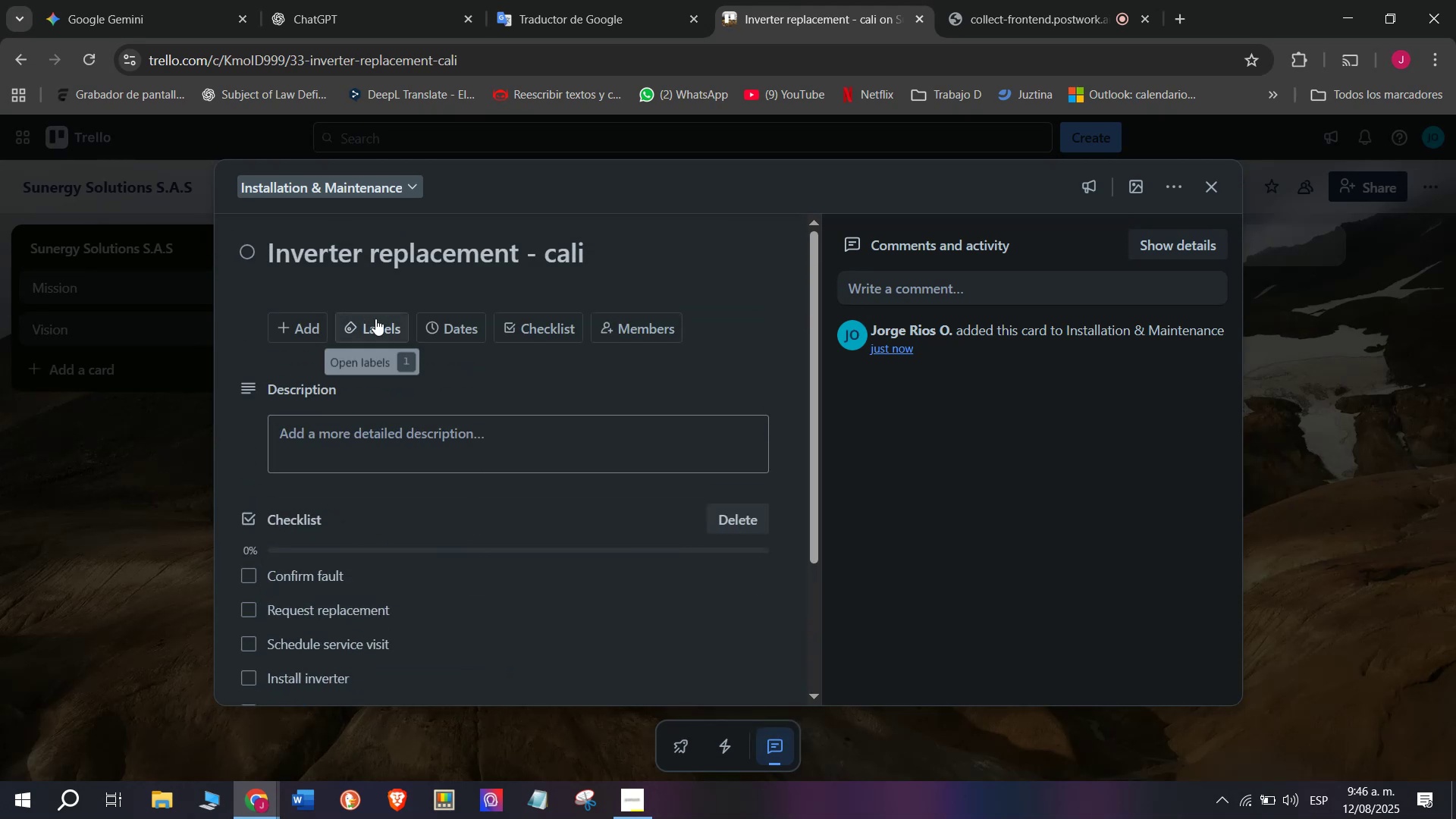 
left_click([375, 318])
 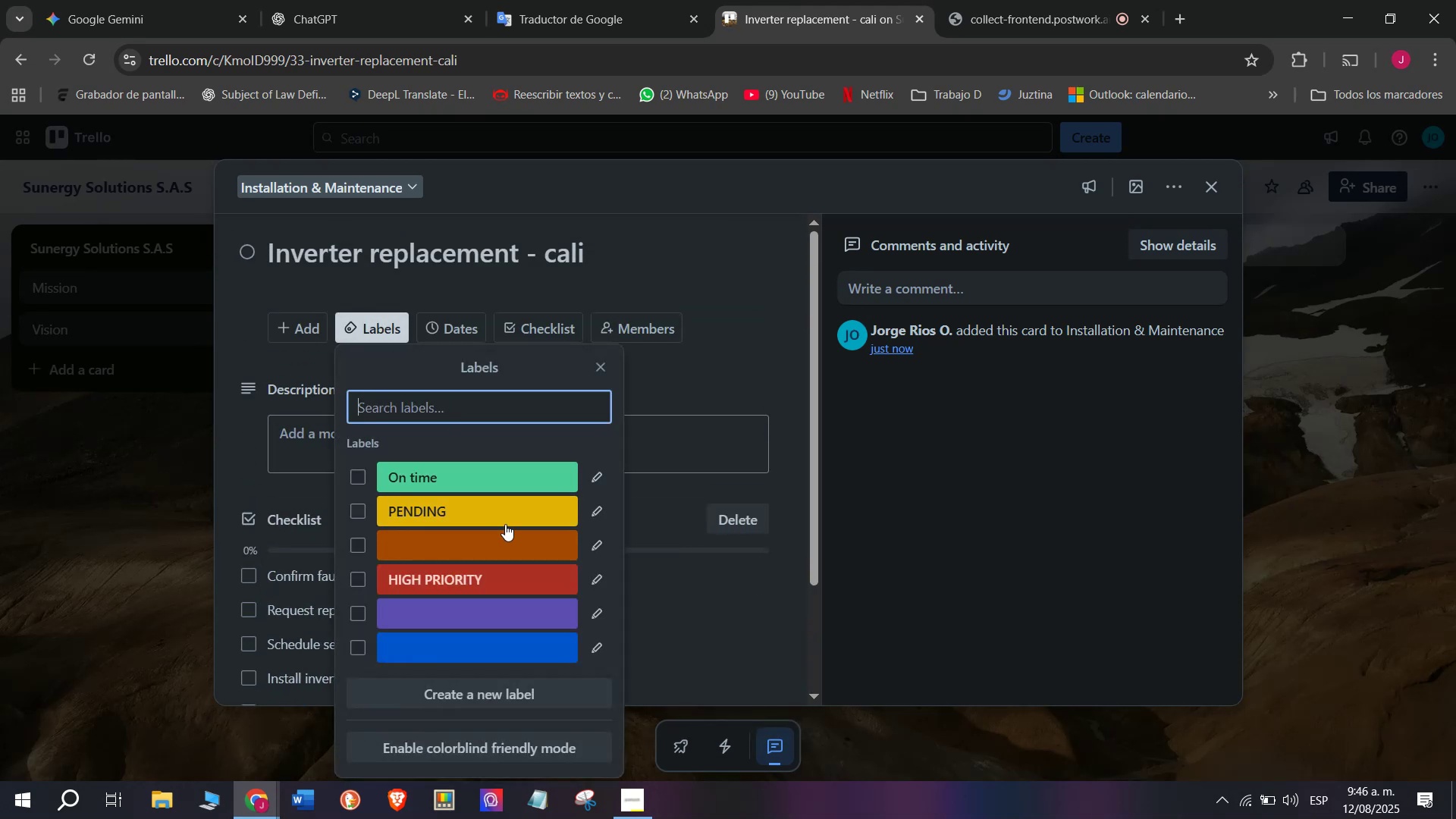 
left_click([505, 510])
 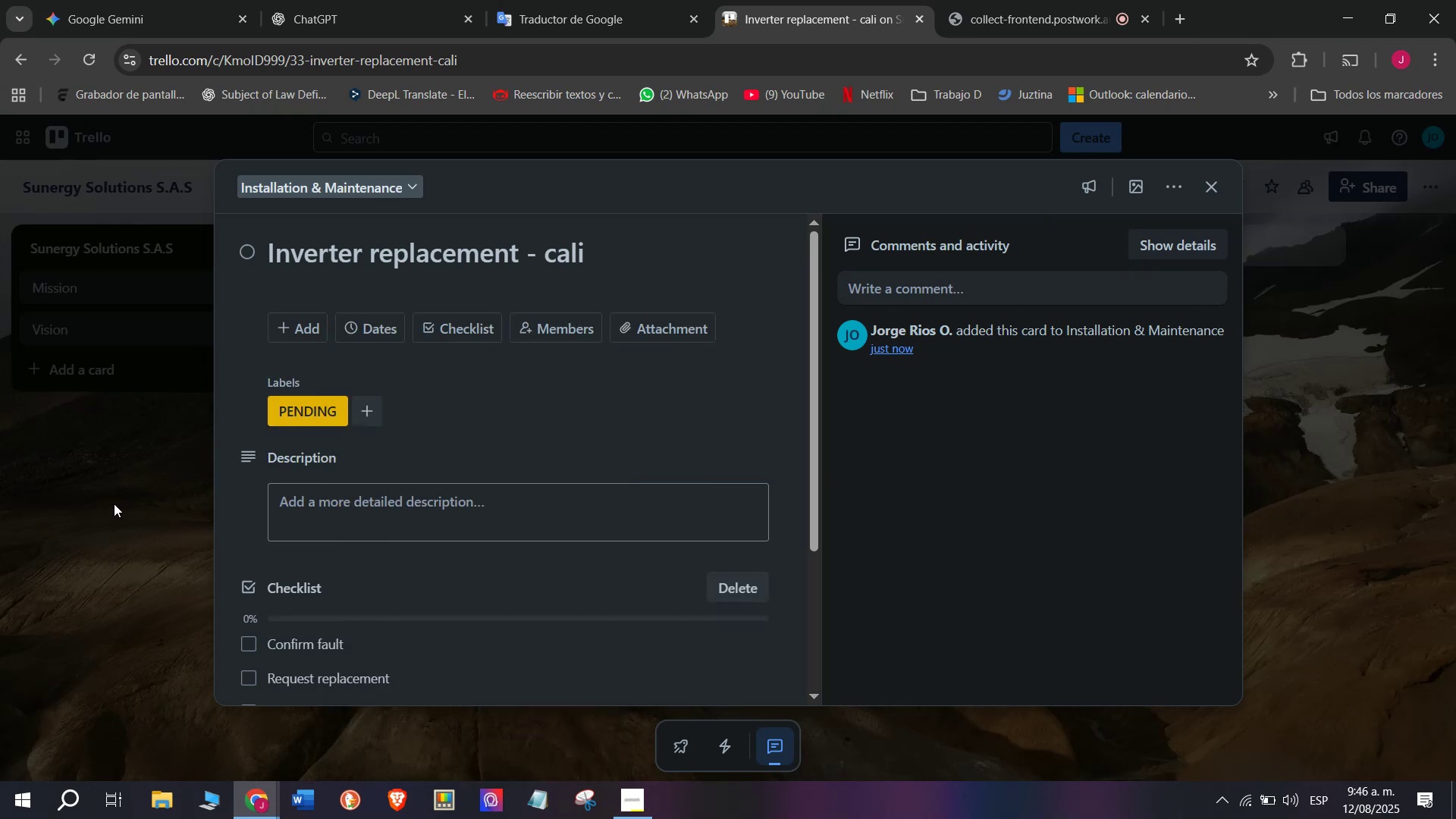 
double_click([114, 504])
 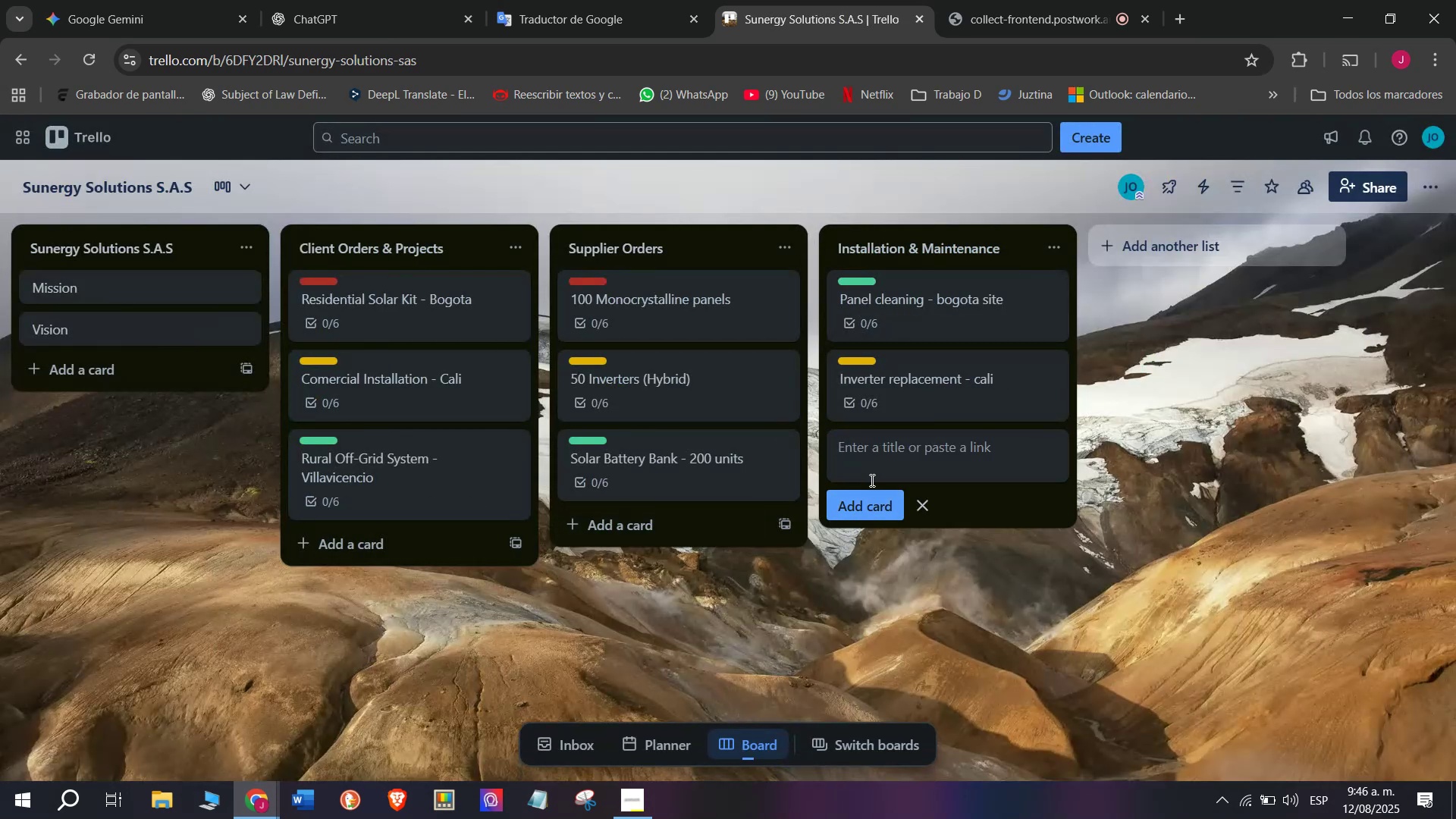 
type(Baterry upgrade - medellin)
 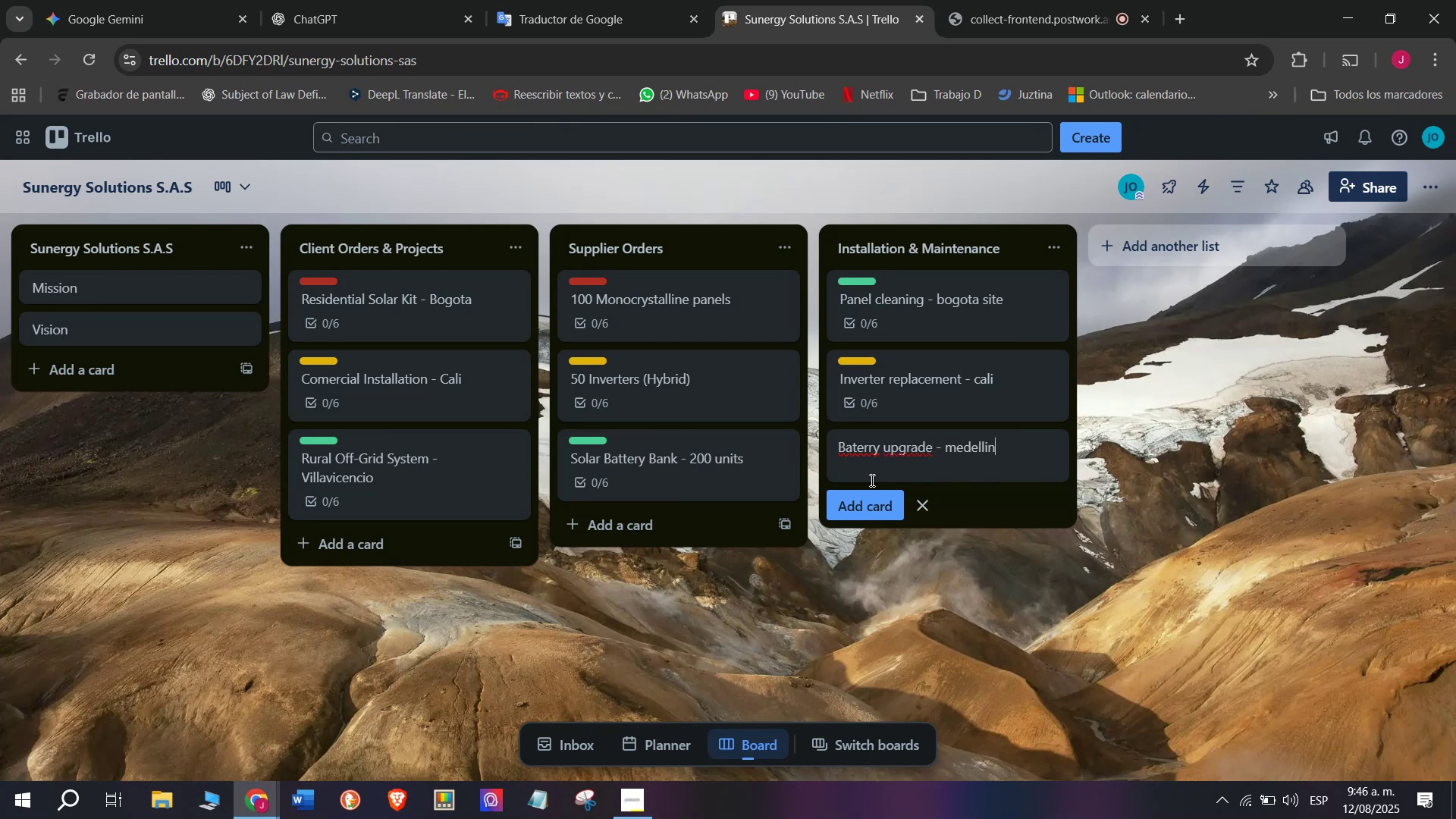 
key(Enter)
 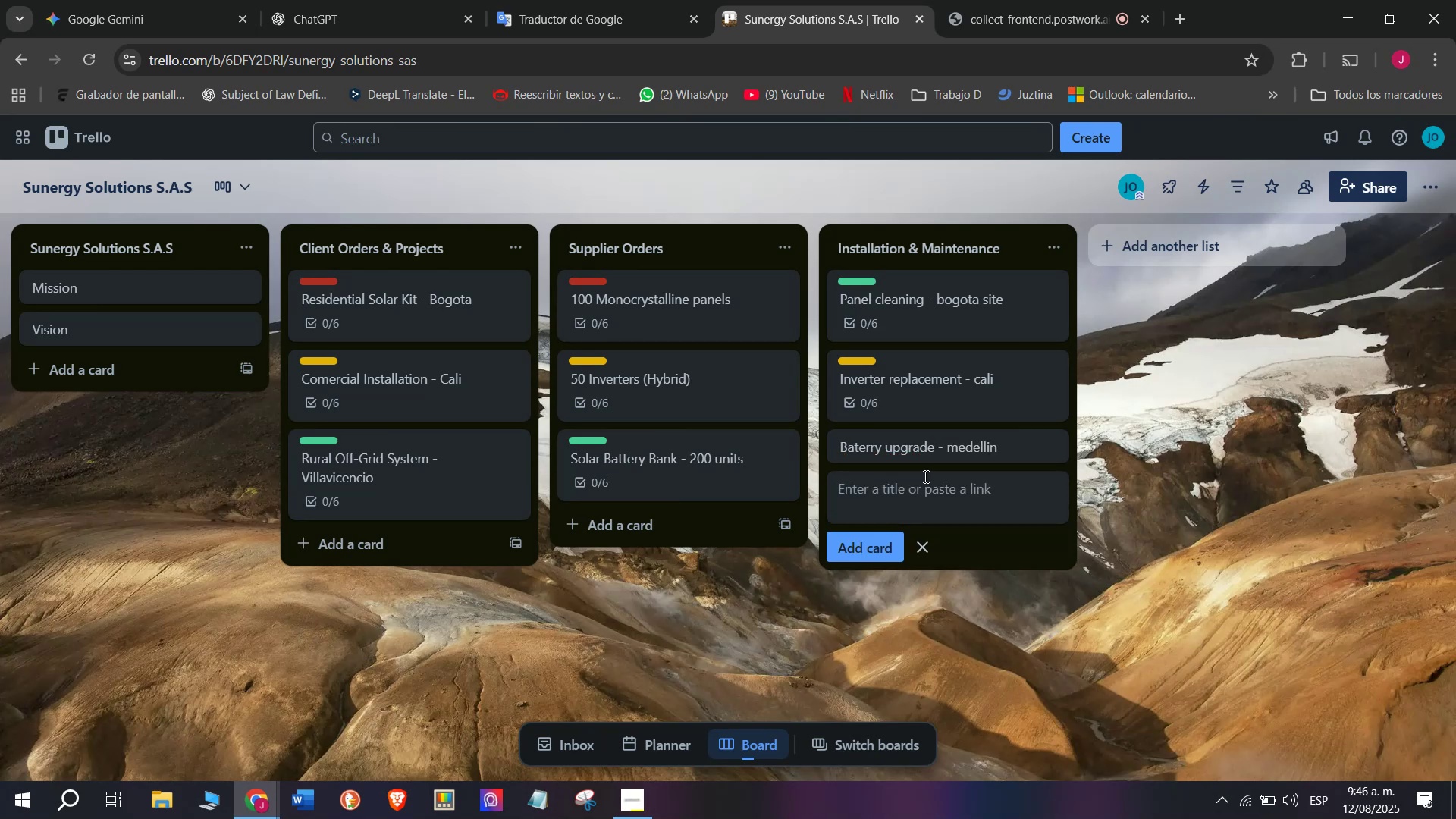 
left_click([943, 453])
 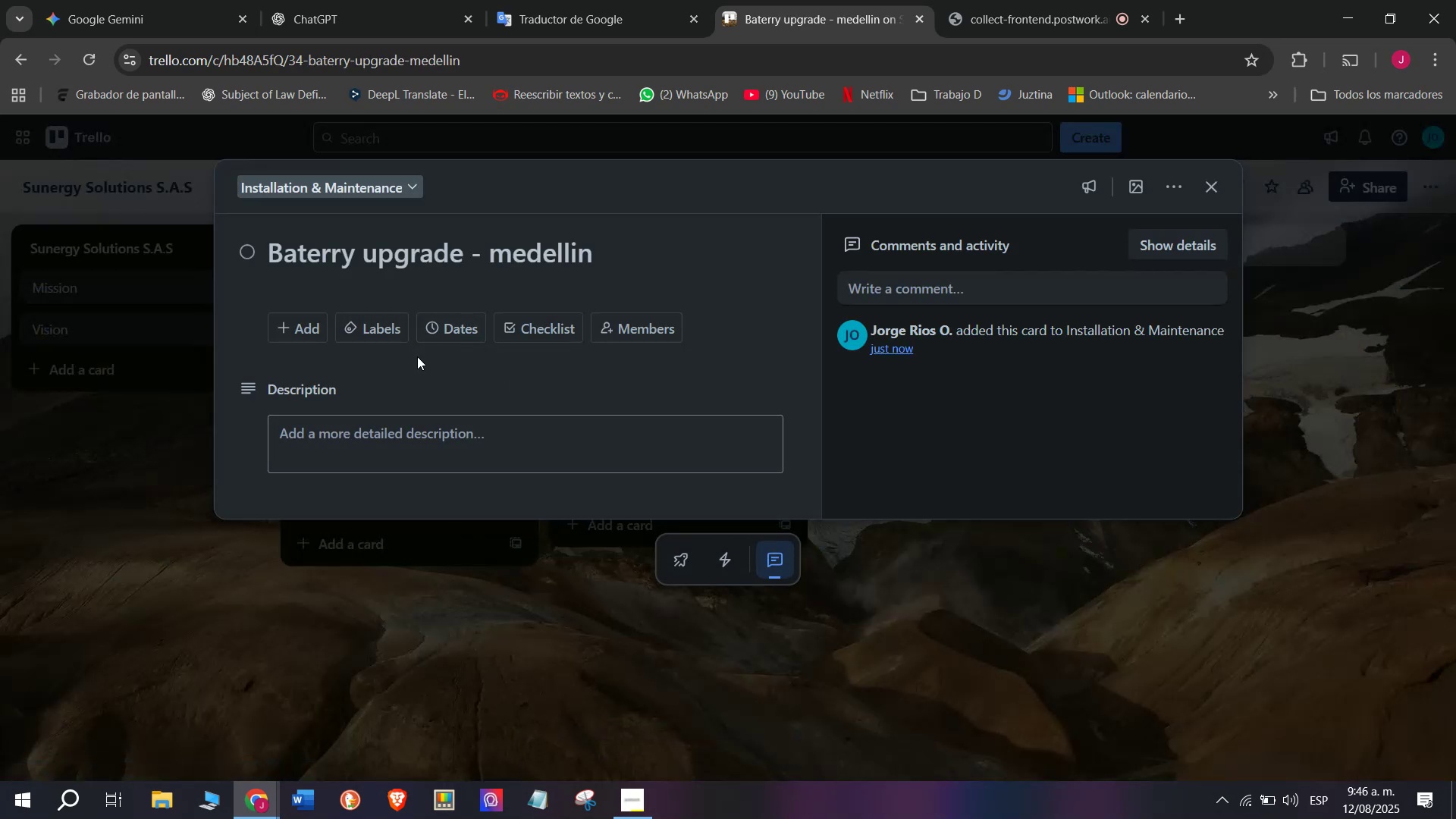 
left_click([554, 334])
 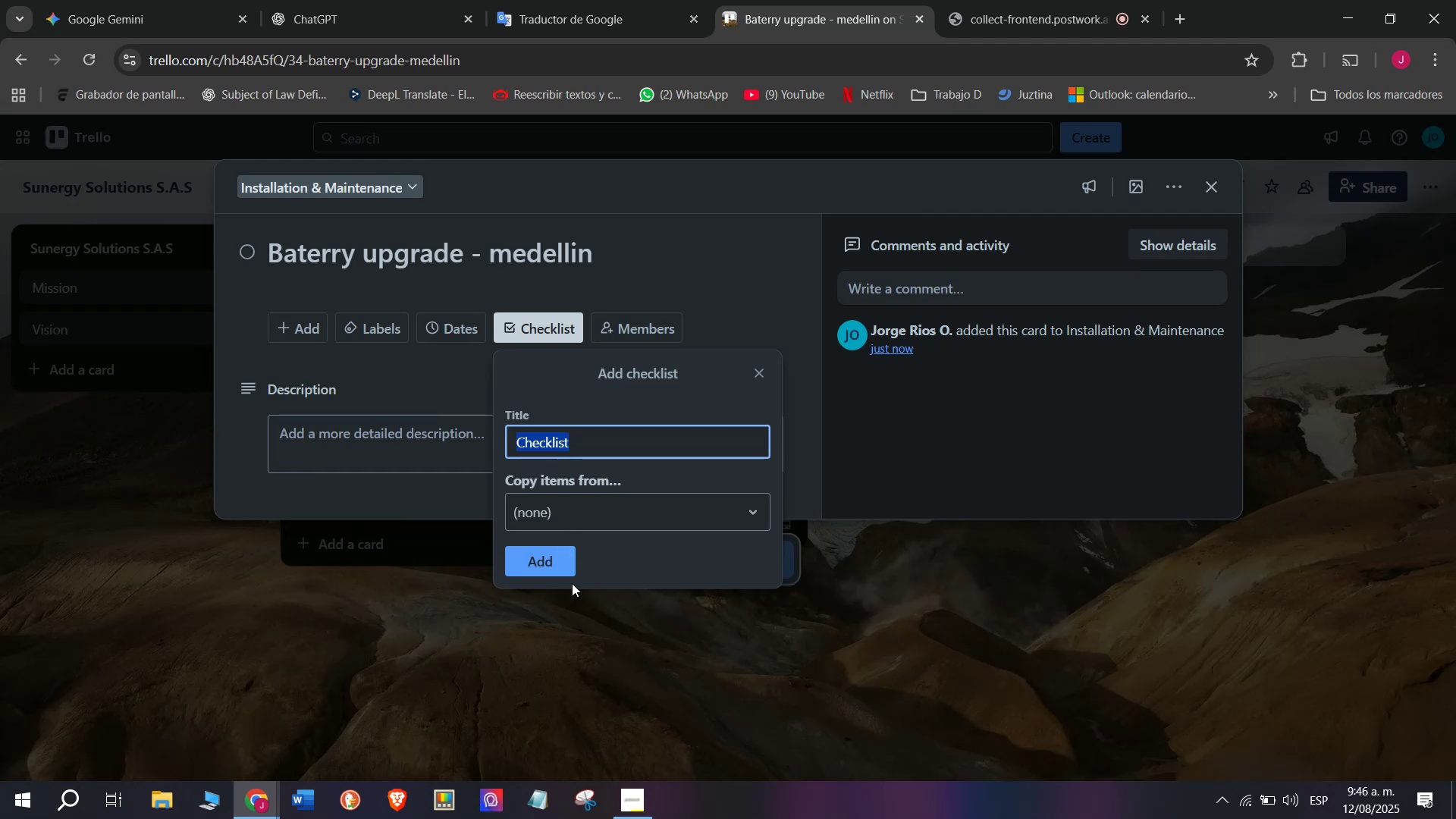 
left_click([563, 560])
 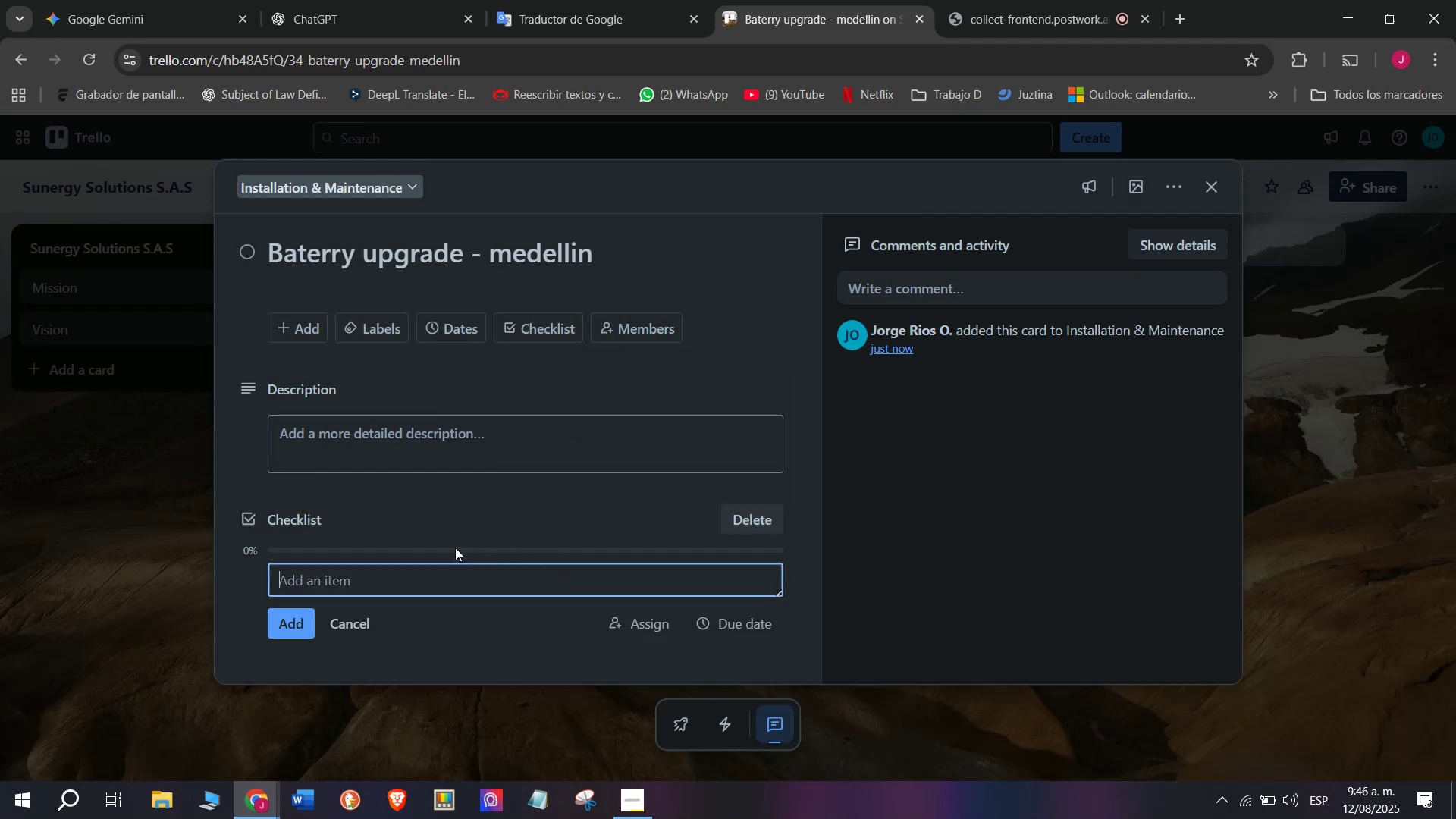 
key(CapsLock)
 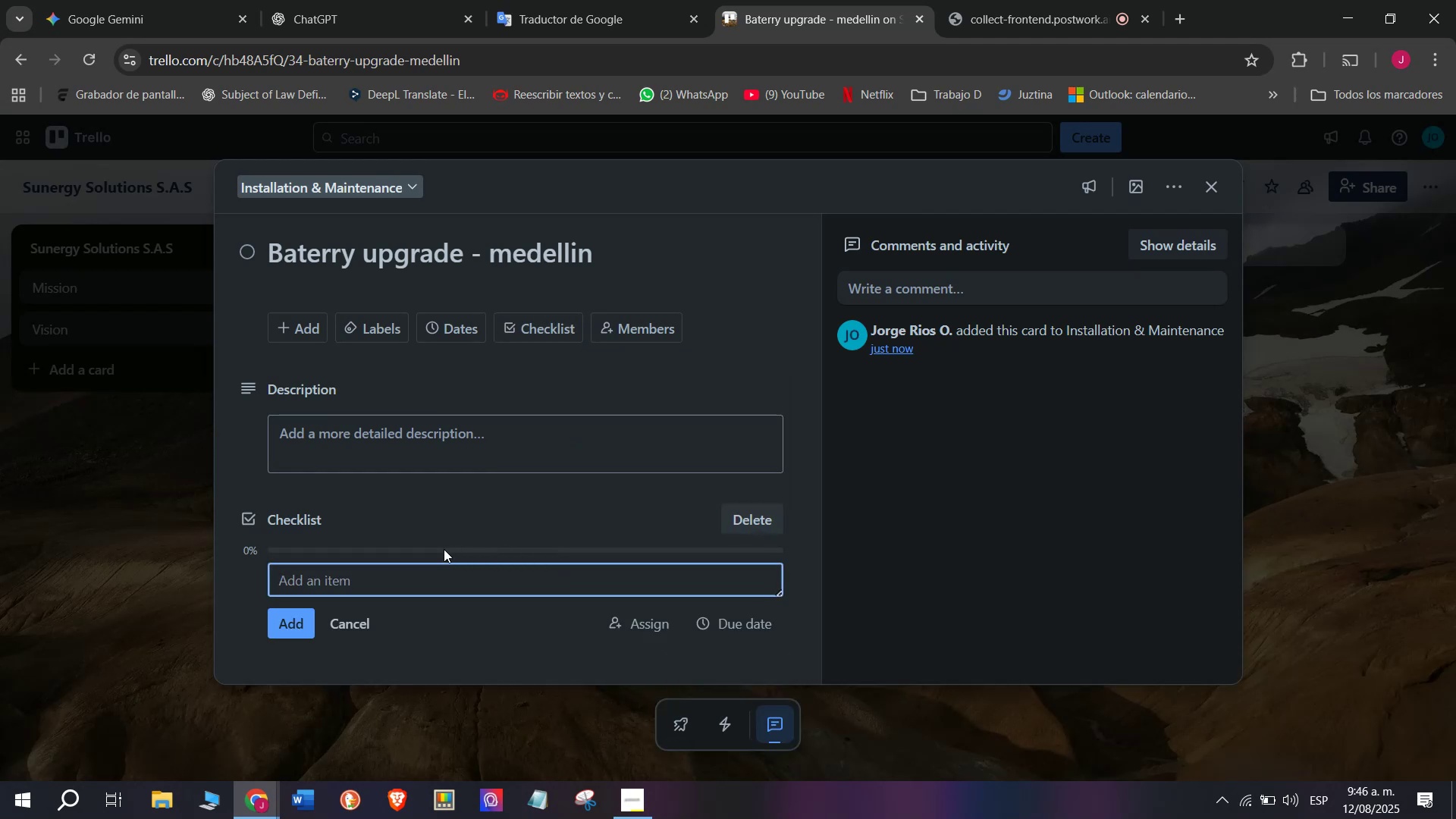 
type(Verify capacity needs)
 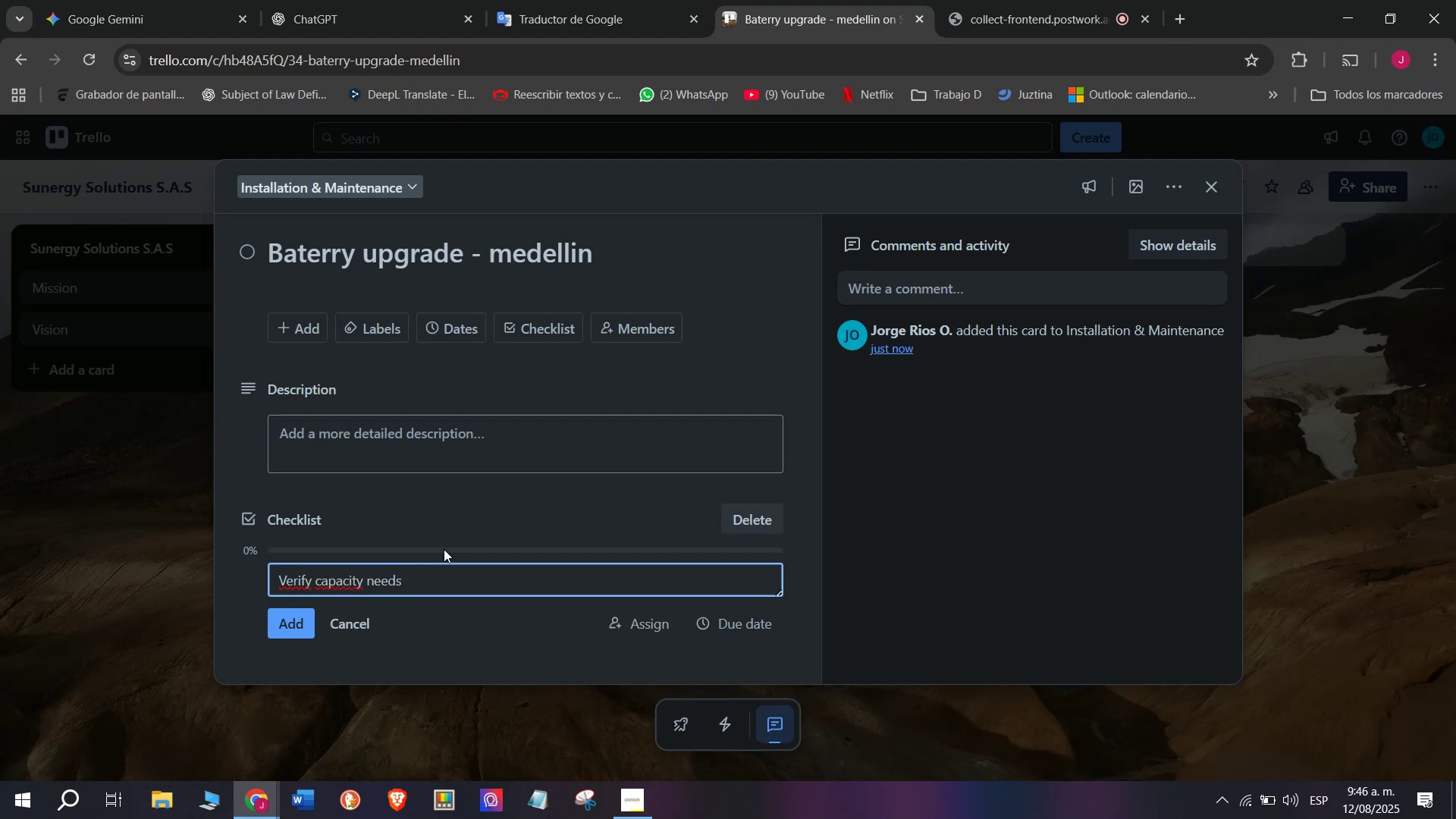 
key(Enter)
 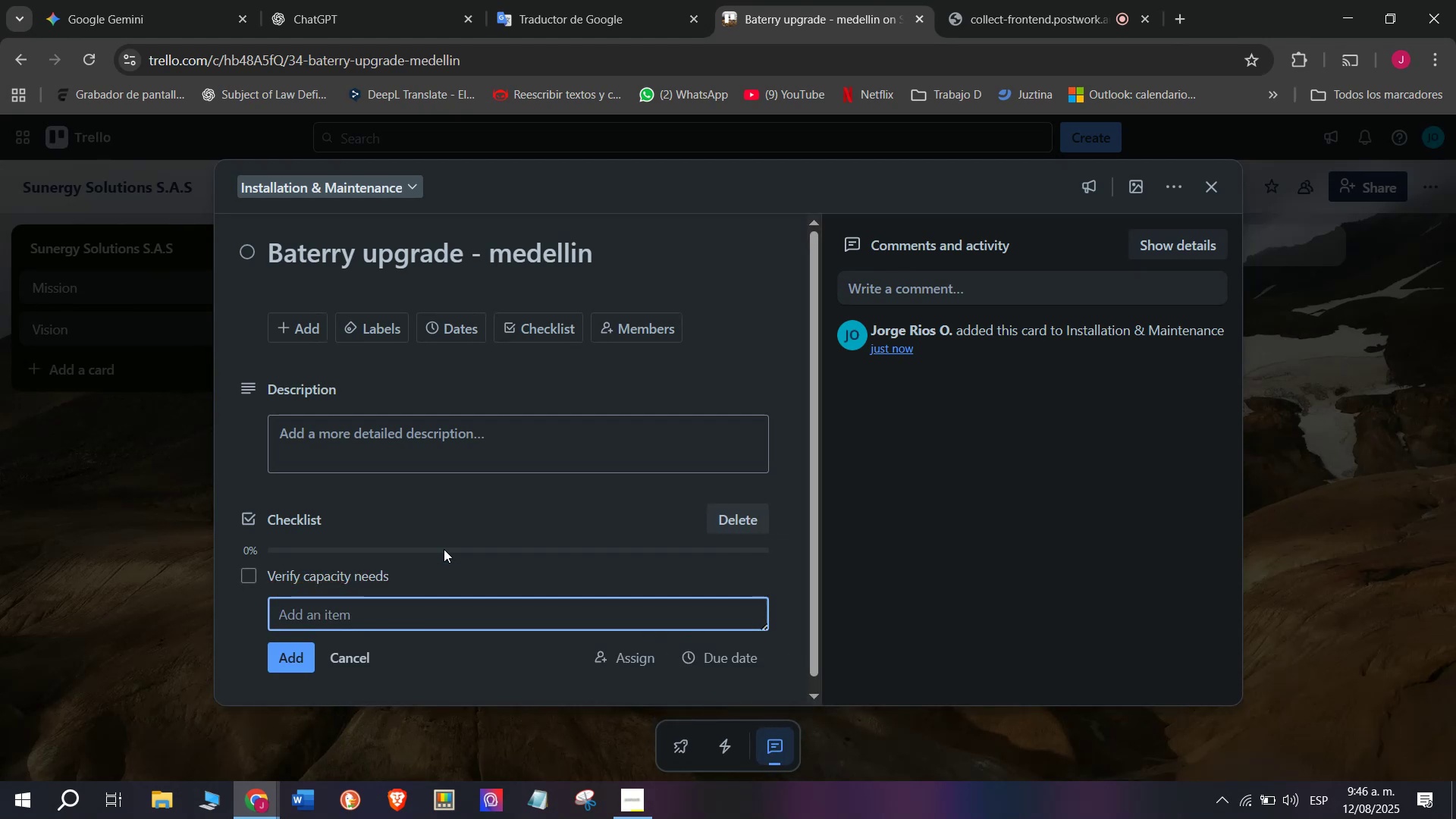 
type(Source Bater)
key(Backspace)
type(e)
key(Backspace)
key(Backspace)
type(tery)
key(Backspace)
type(ies)
 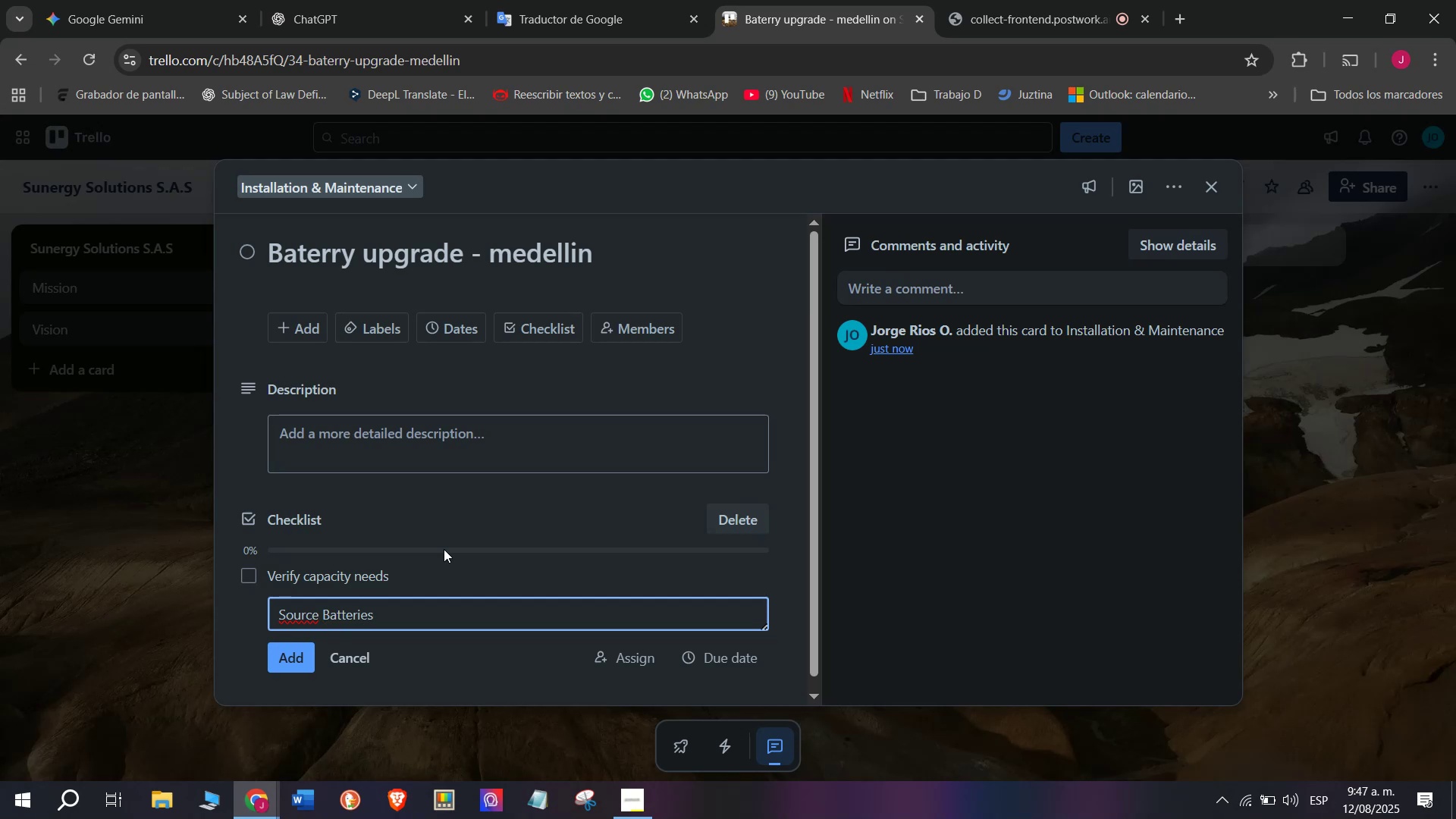 
key(Enter)
 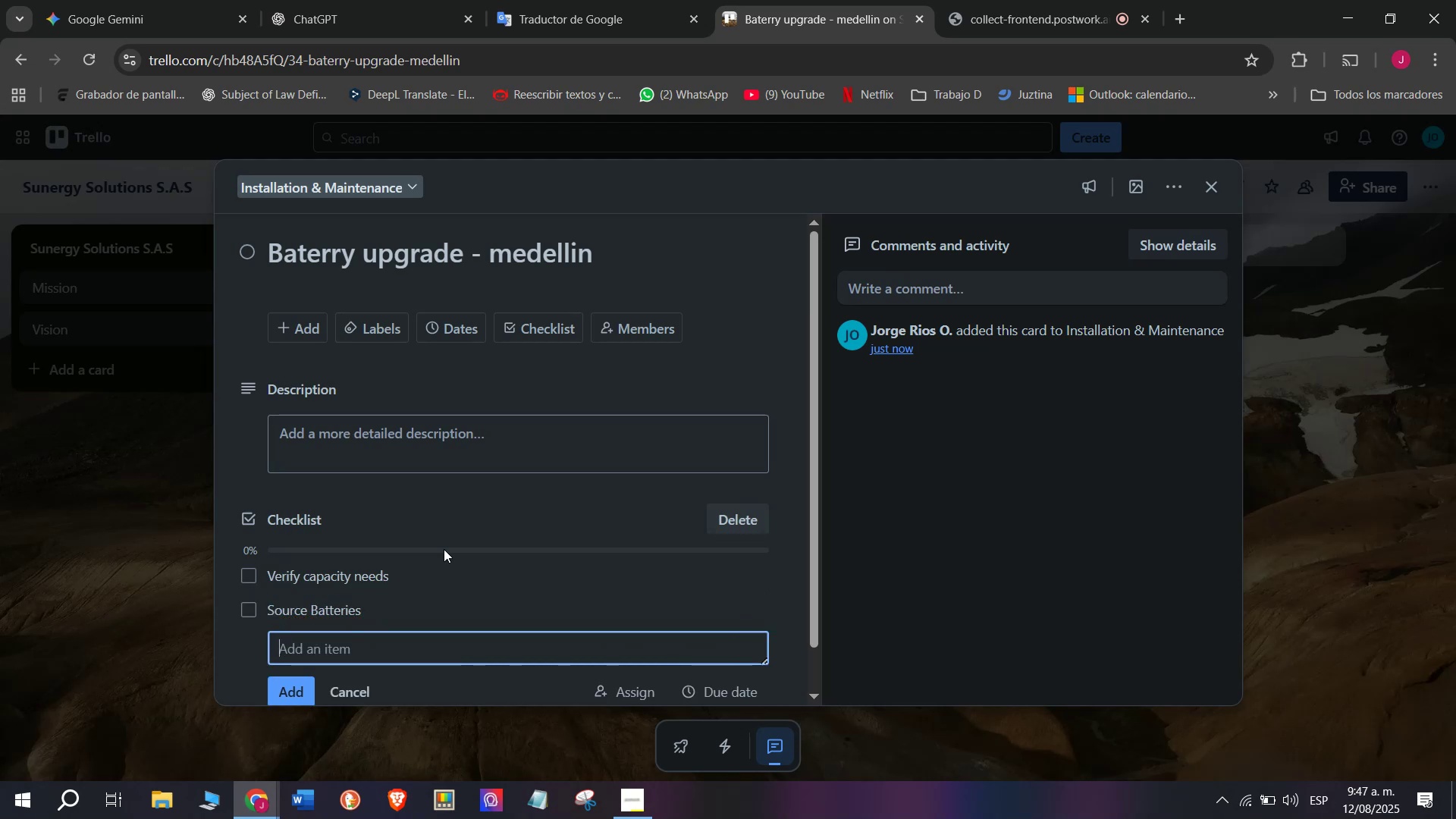 
type(Install on d)
key(Backspace)
type(site)
 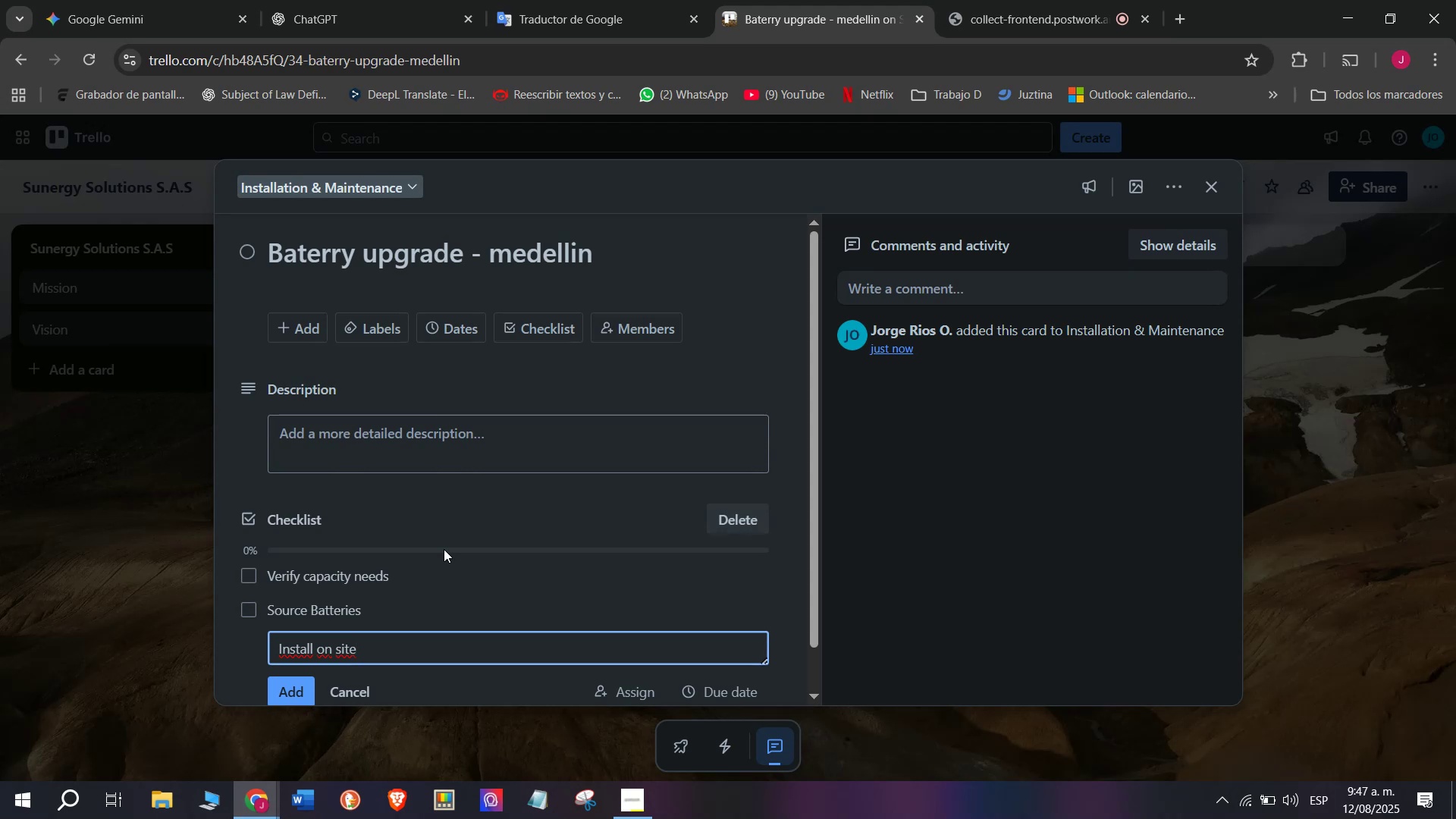 
key(Enter)
 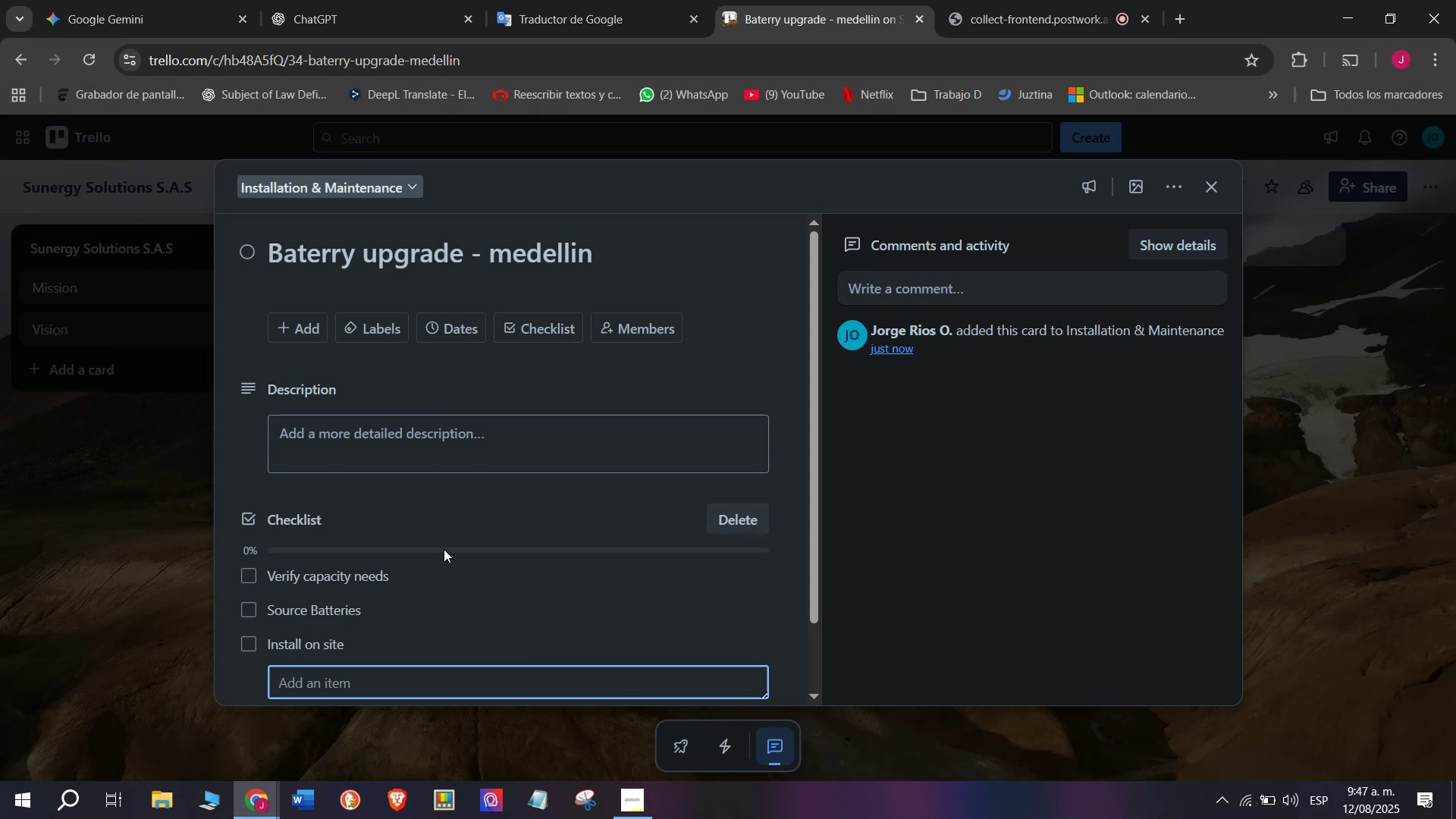 
type(Test power uoy)
key(Backspace)
key(Backspace)
key(Backspace)
type(out)
 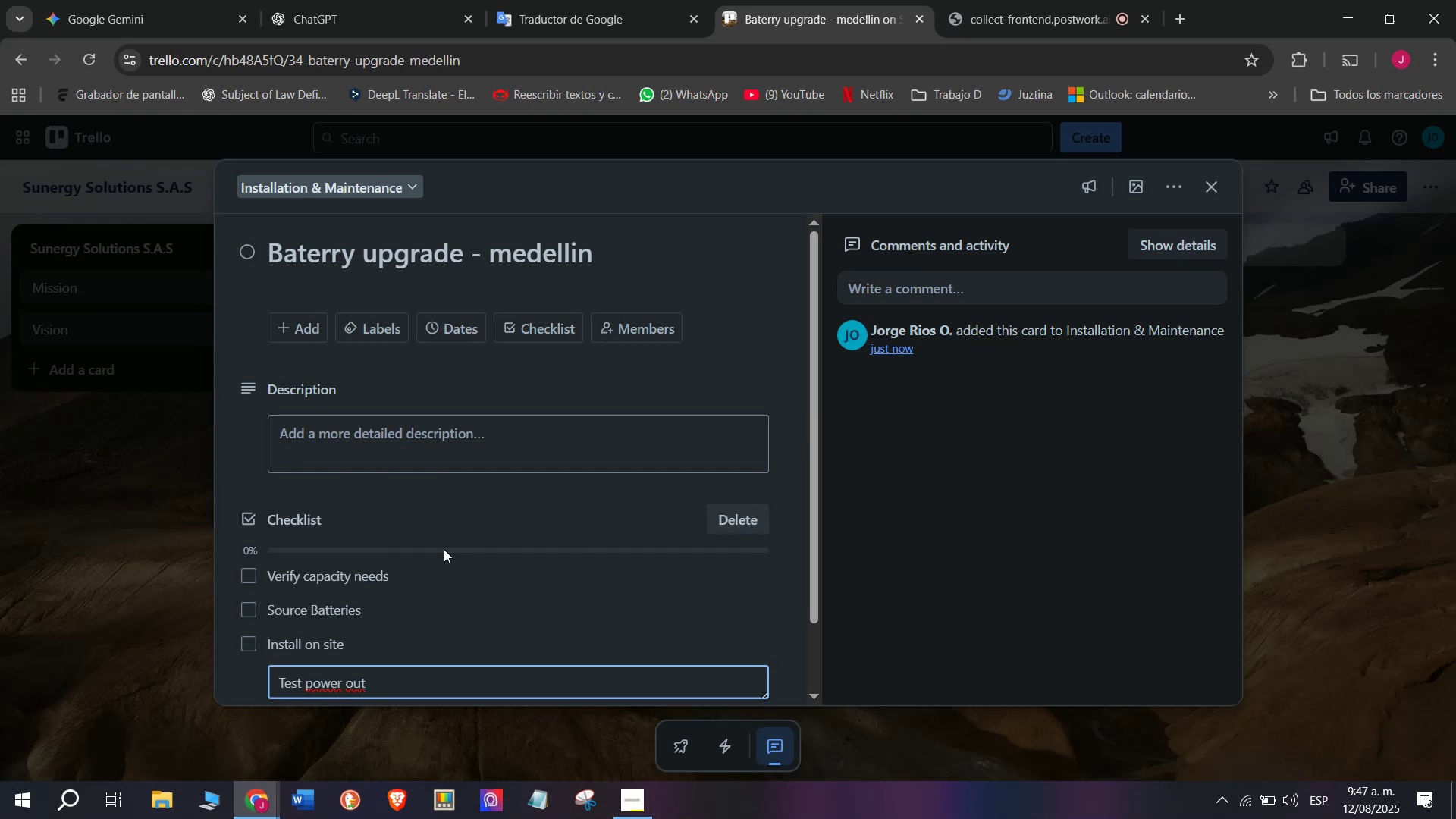 
wait(12.33)
 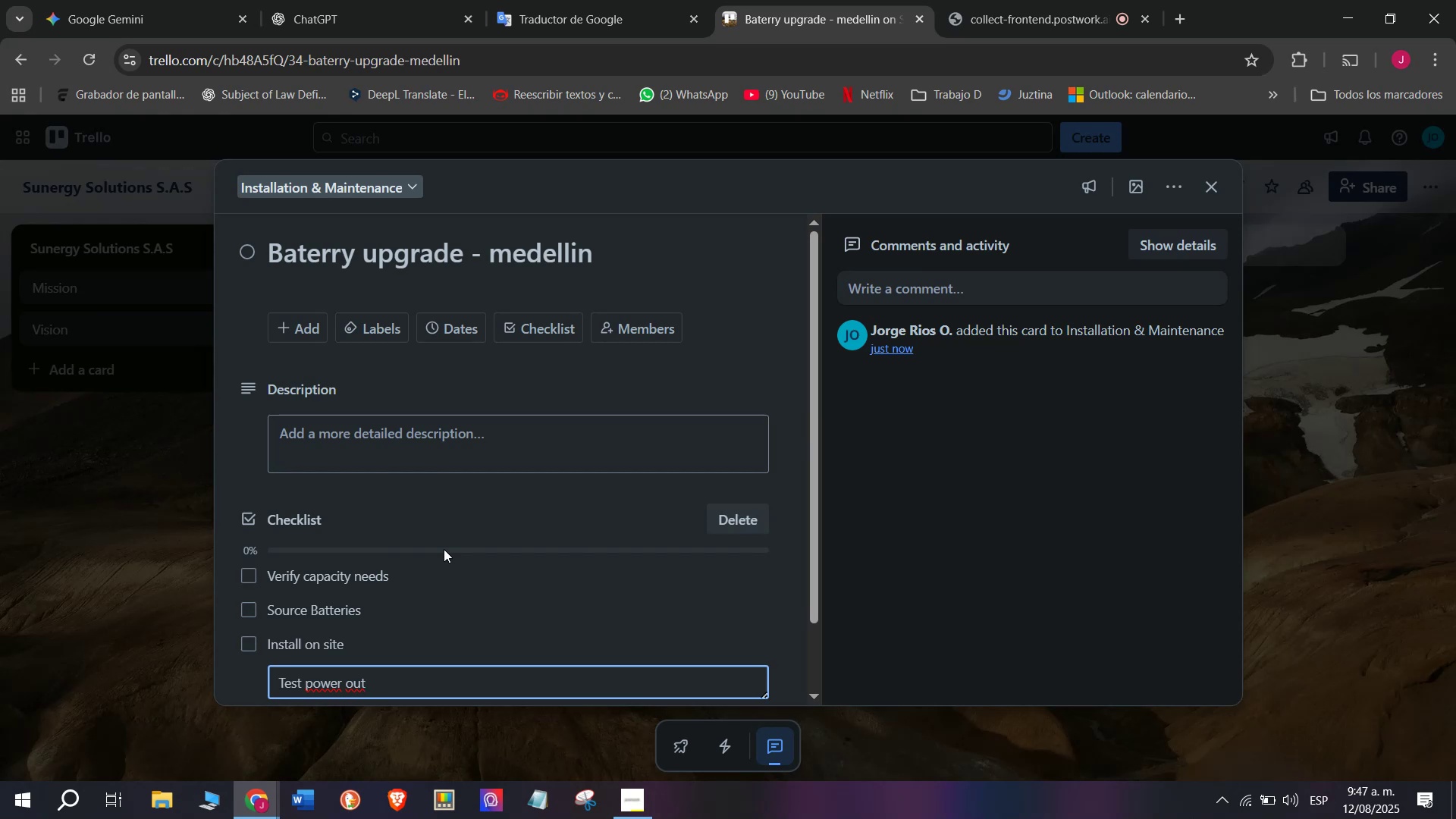 
type(ou)
key(Backspace)
key(Backspace)
type(put)
 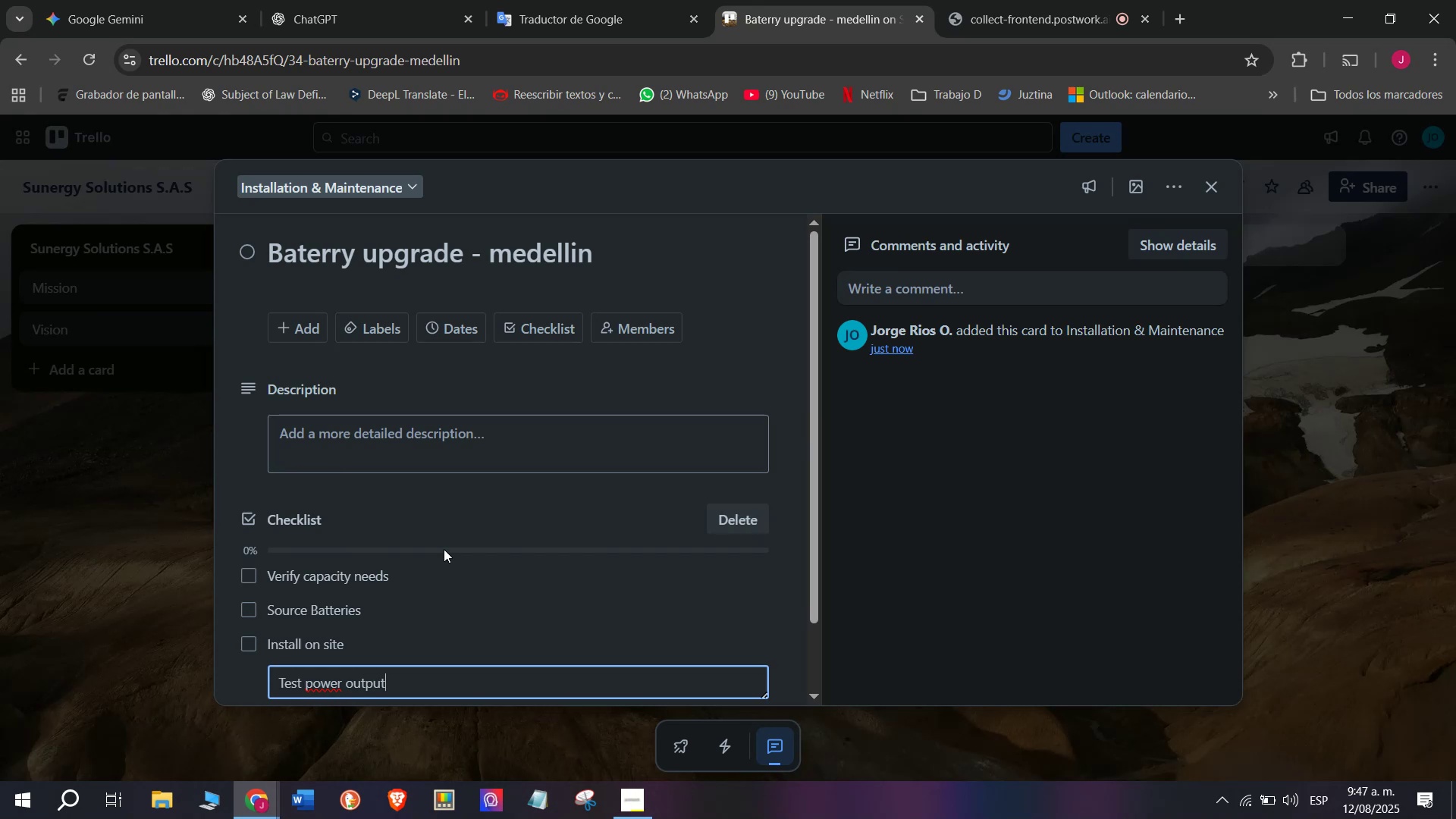 
key(Enter)
 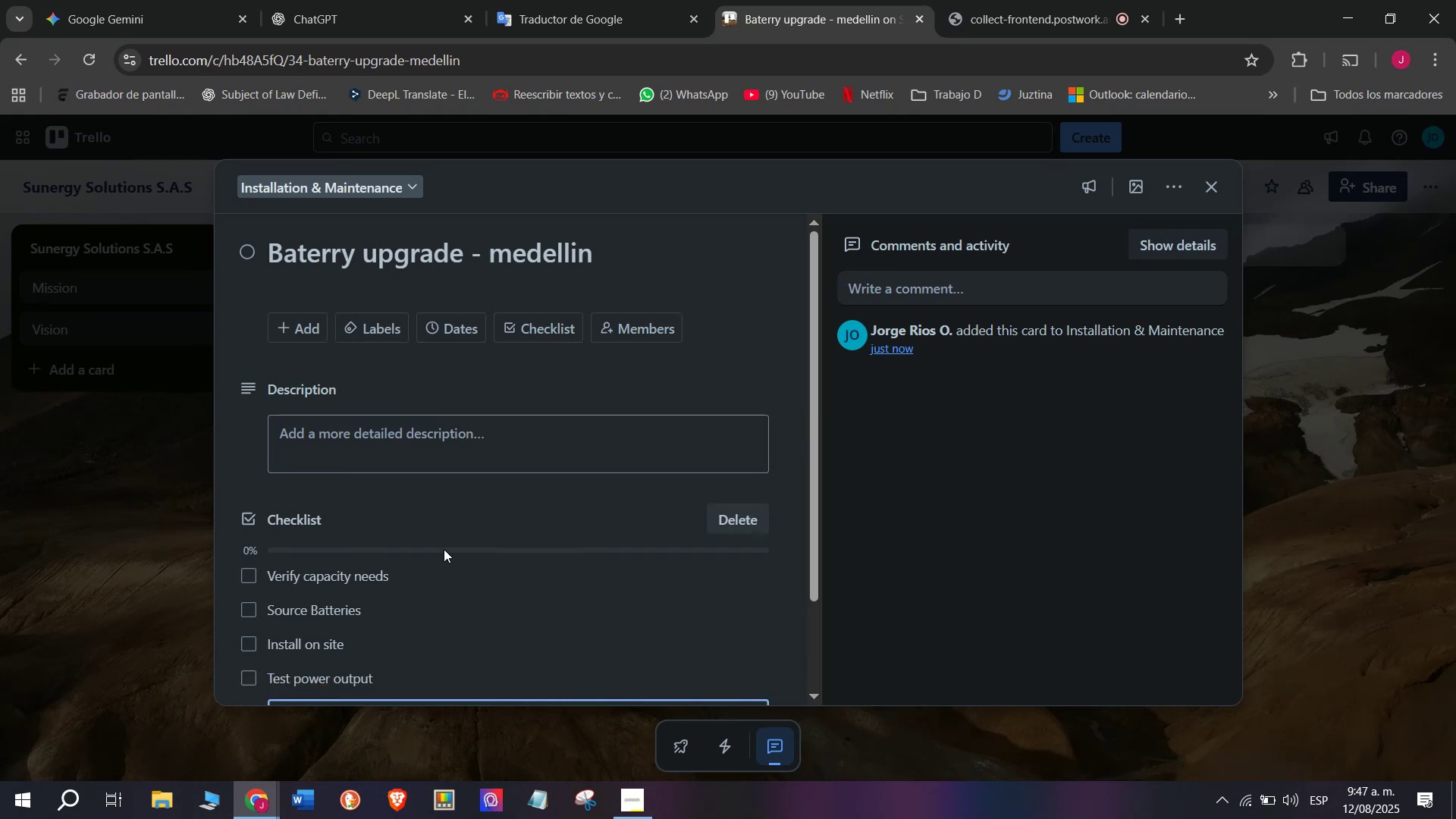 
type(Trainj)
key(Backspace)
type( client on use)
 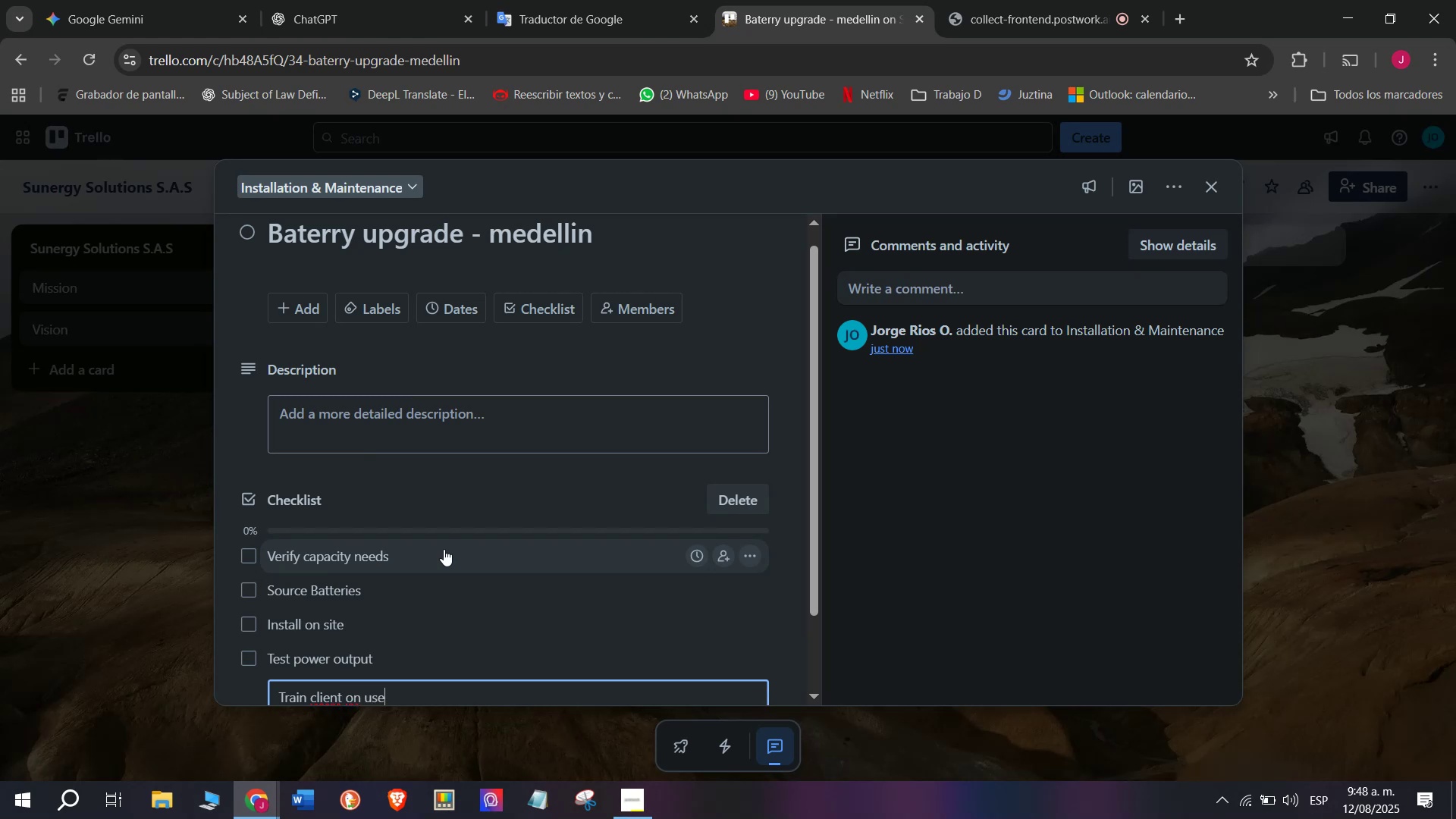 
key(Enter)
 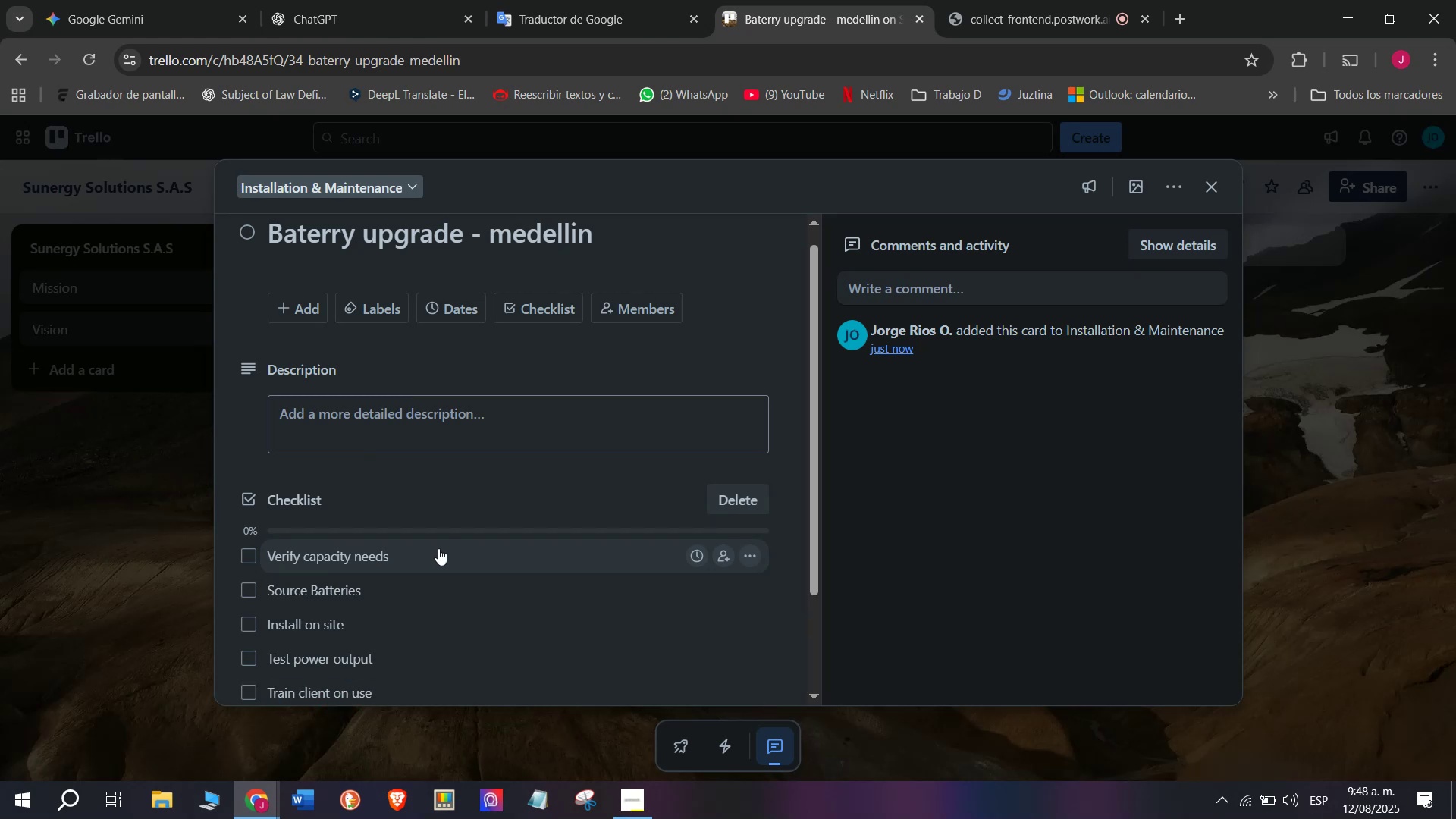 
scroll: coordinate [436, 548], scroll_direction: down, amount: 5.0
 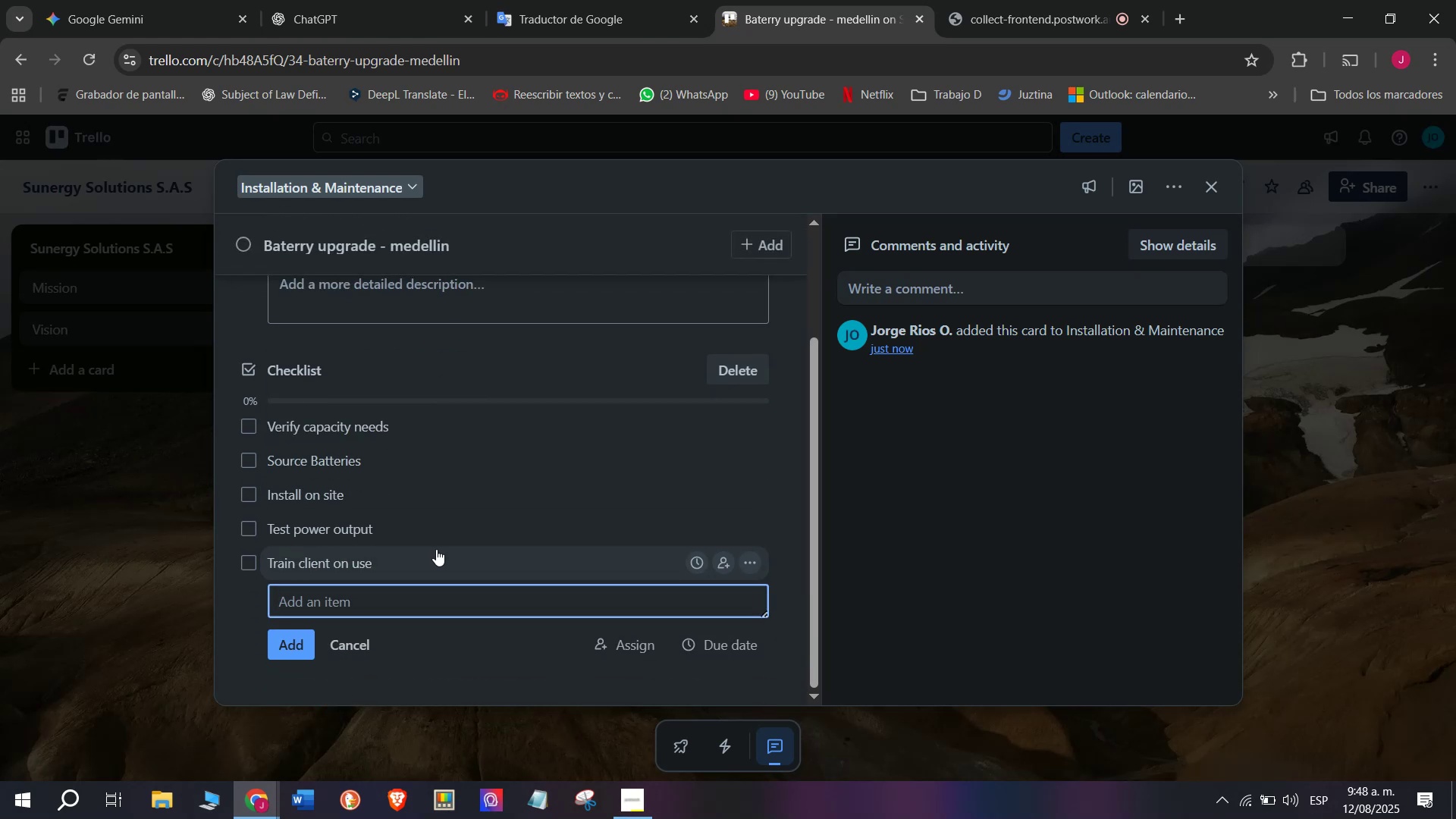 
type(Document changes)
 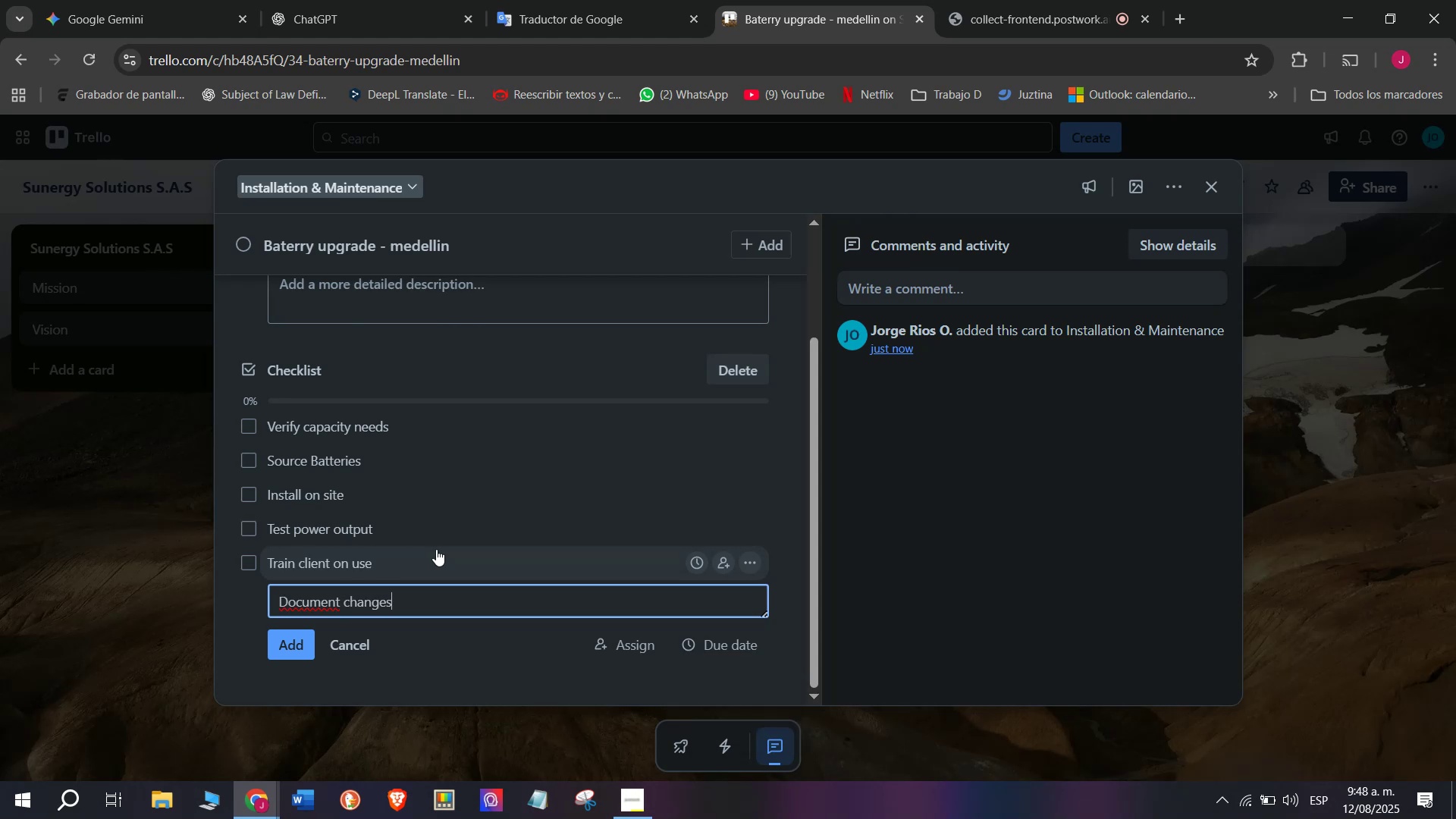 
key(Enter)
 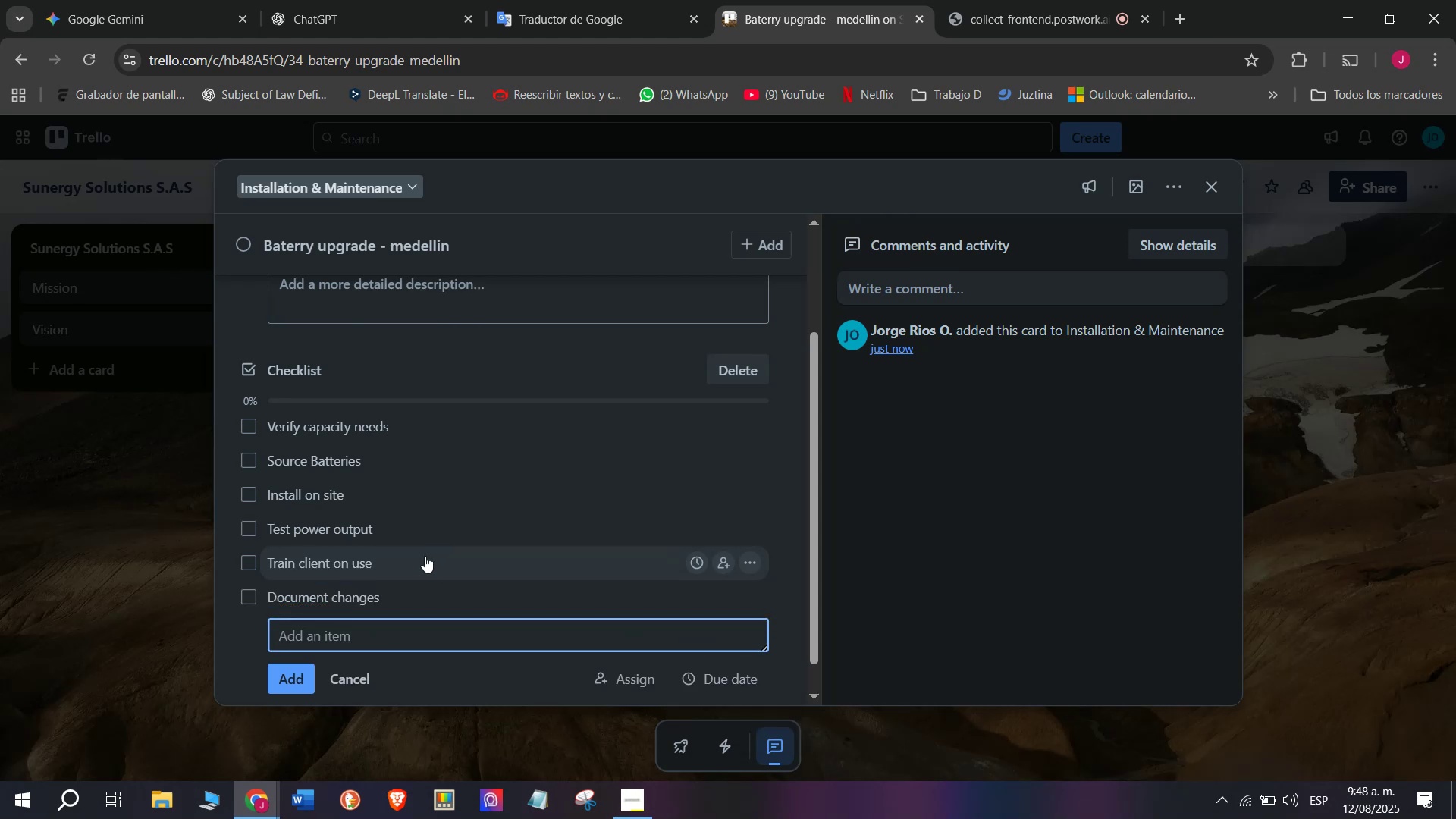 
scroll: coordinate [608, 452], scroll_direction: up, amount: 4.0
 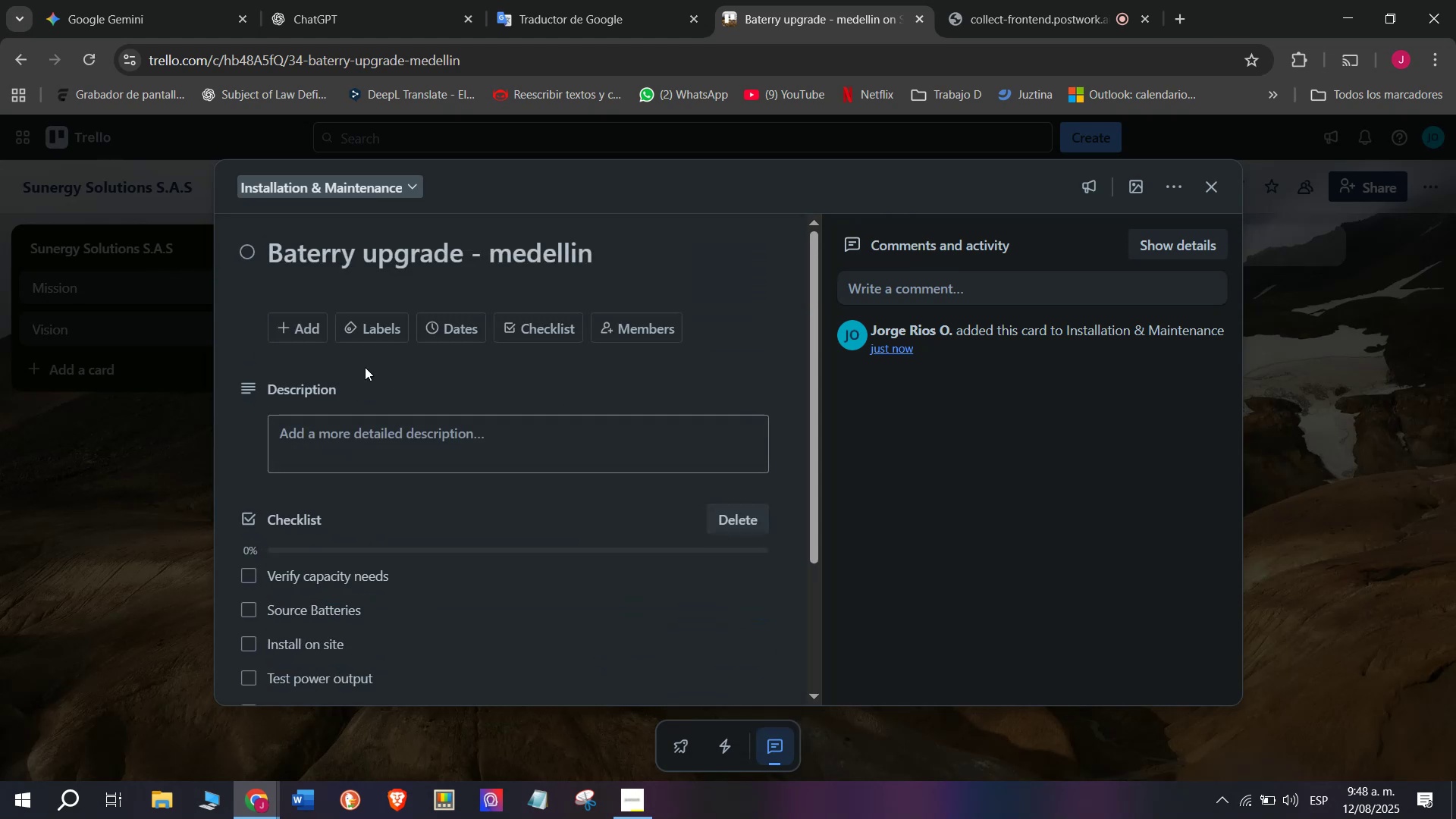 
left_click([375, 318])
 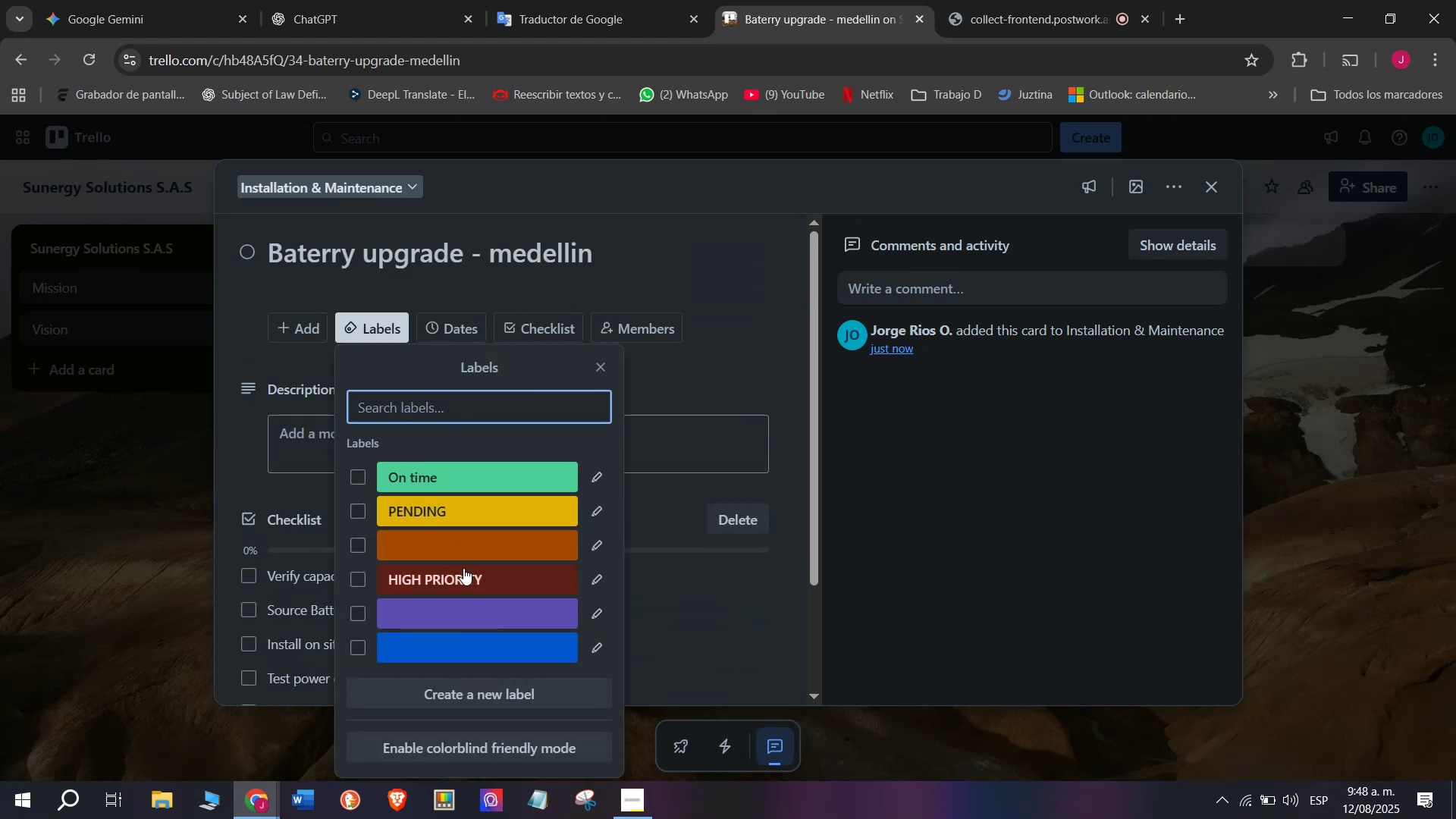 
left_click([463, 568])
 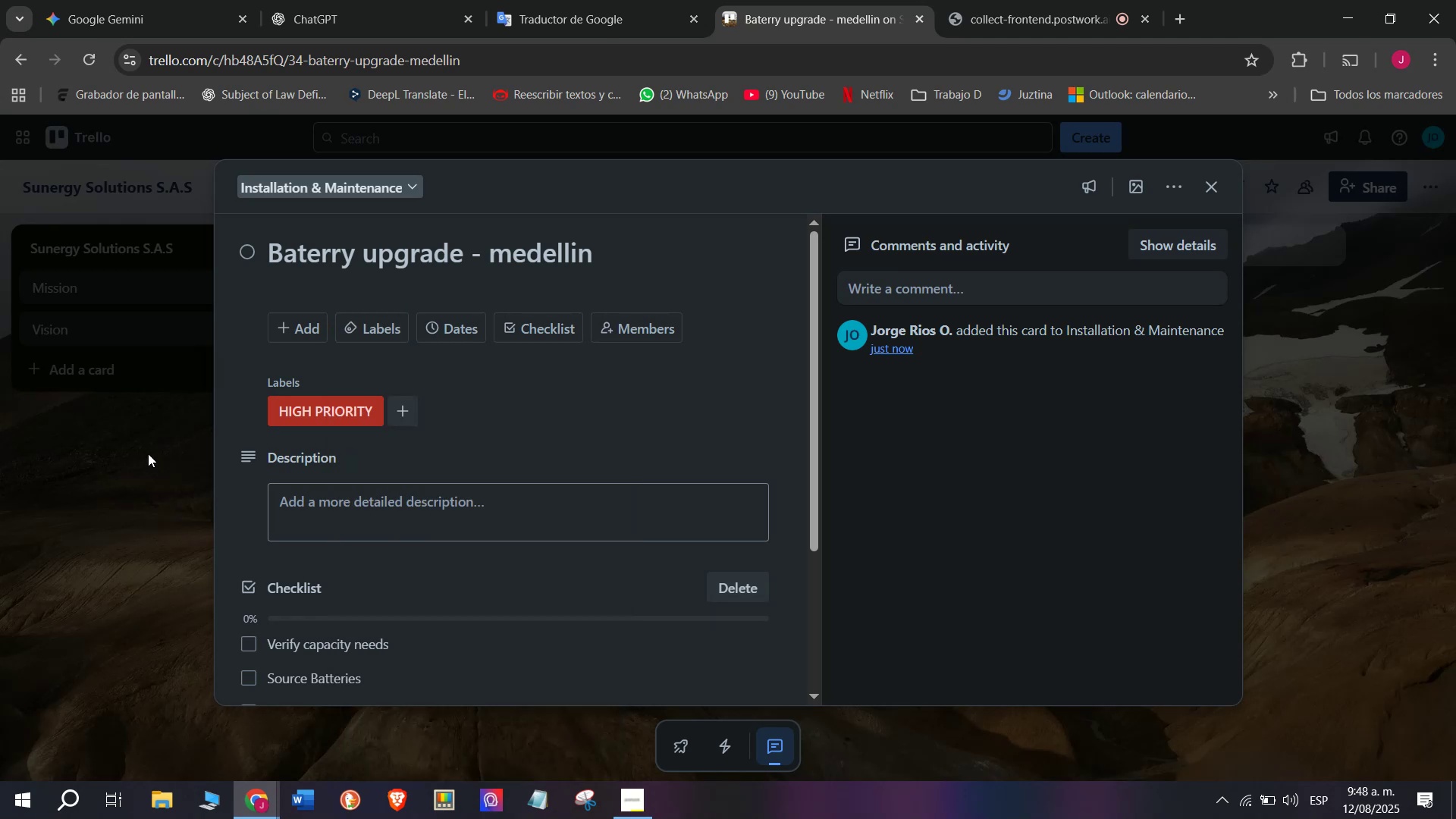 
left_click([148, 453])
 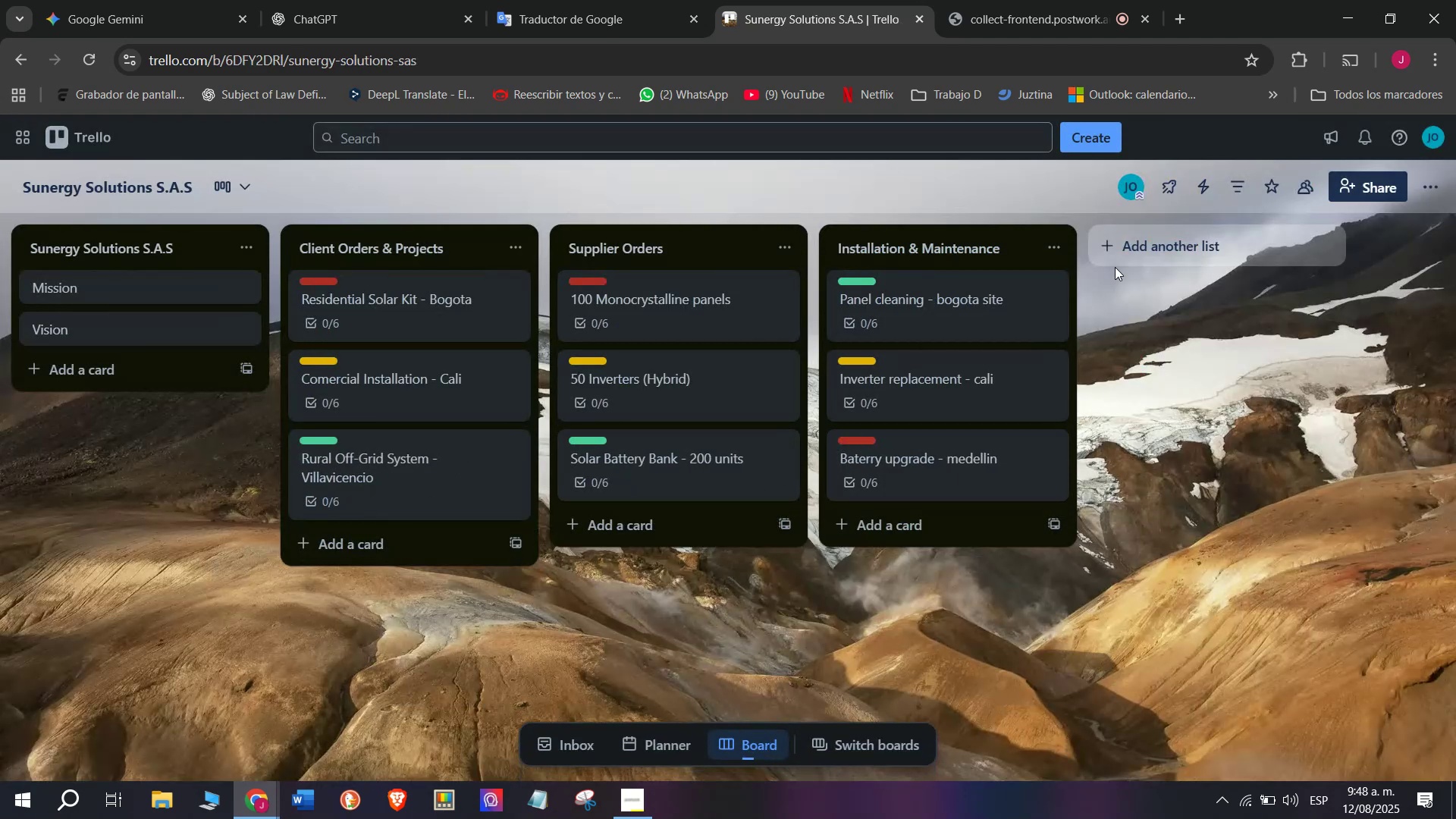 
left_click([1131, 240])
 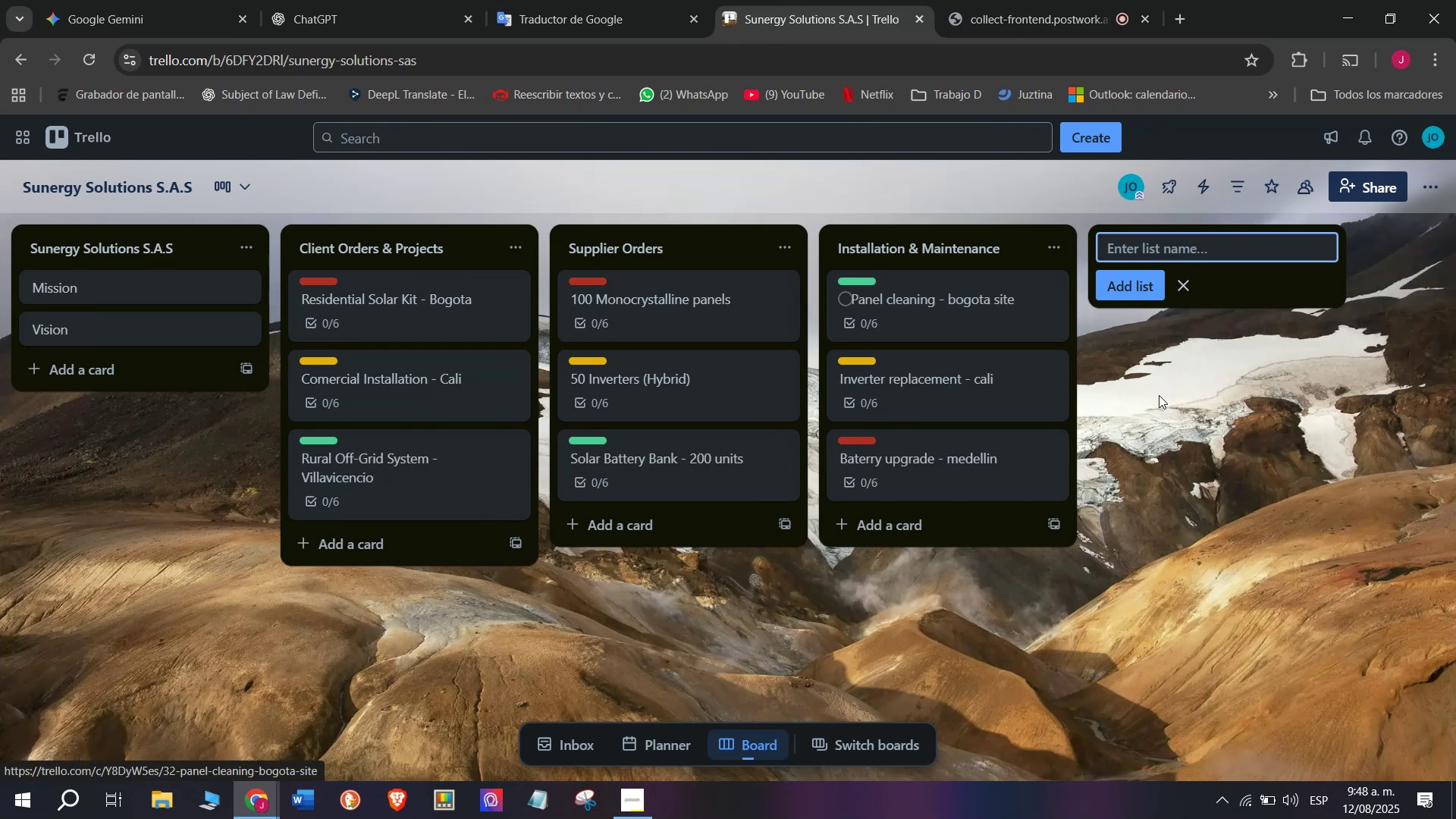 
wait(15.6)
 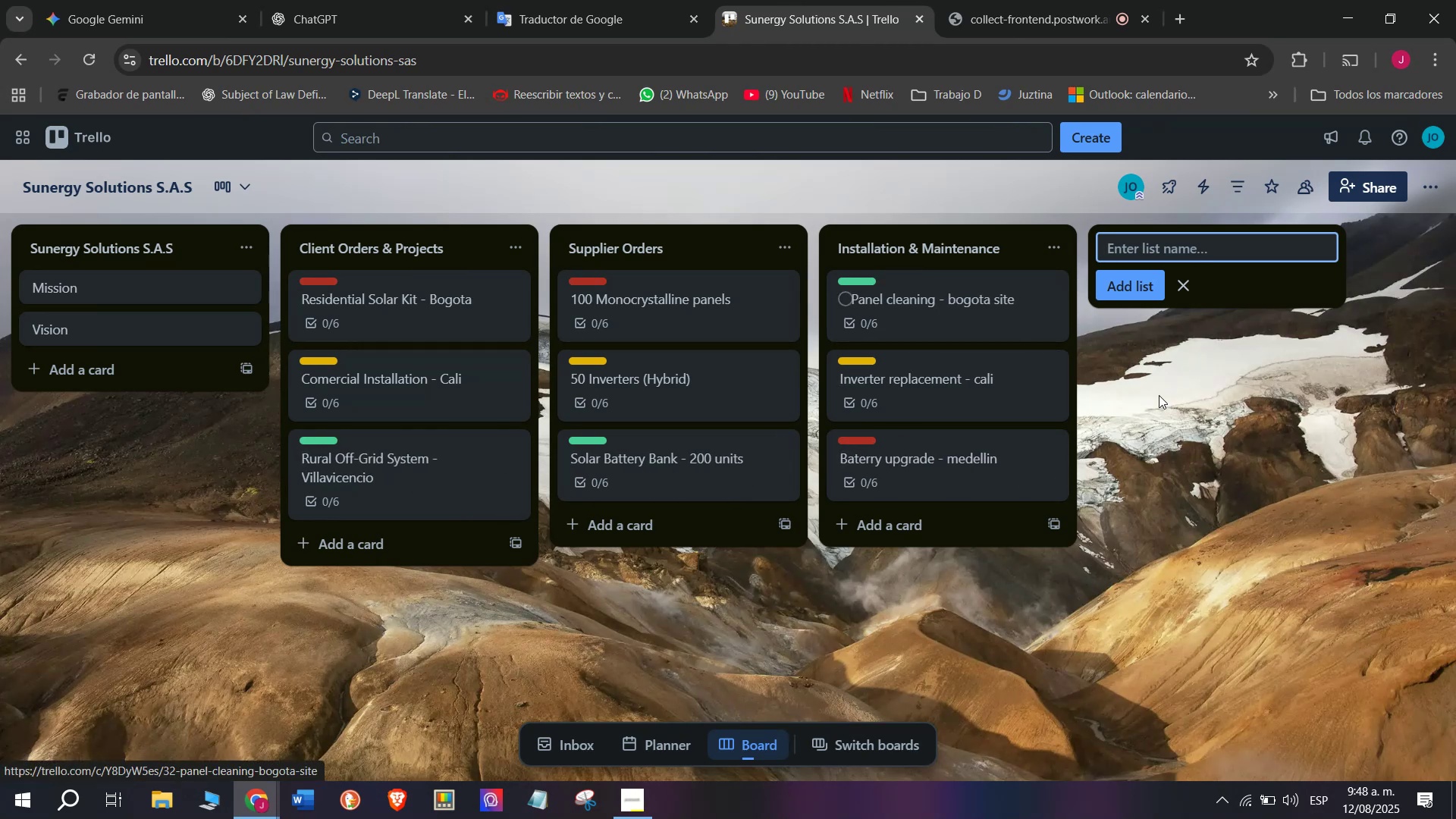 
type(Trainig)
 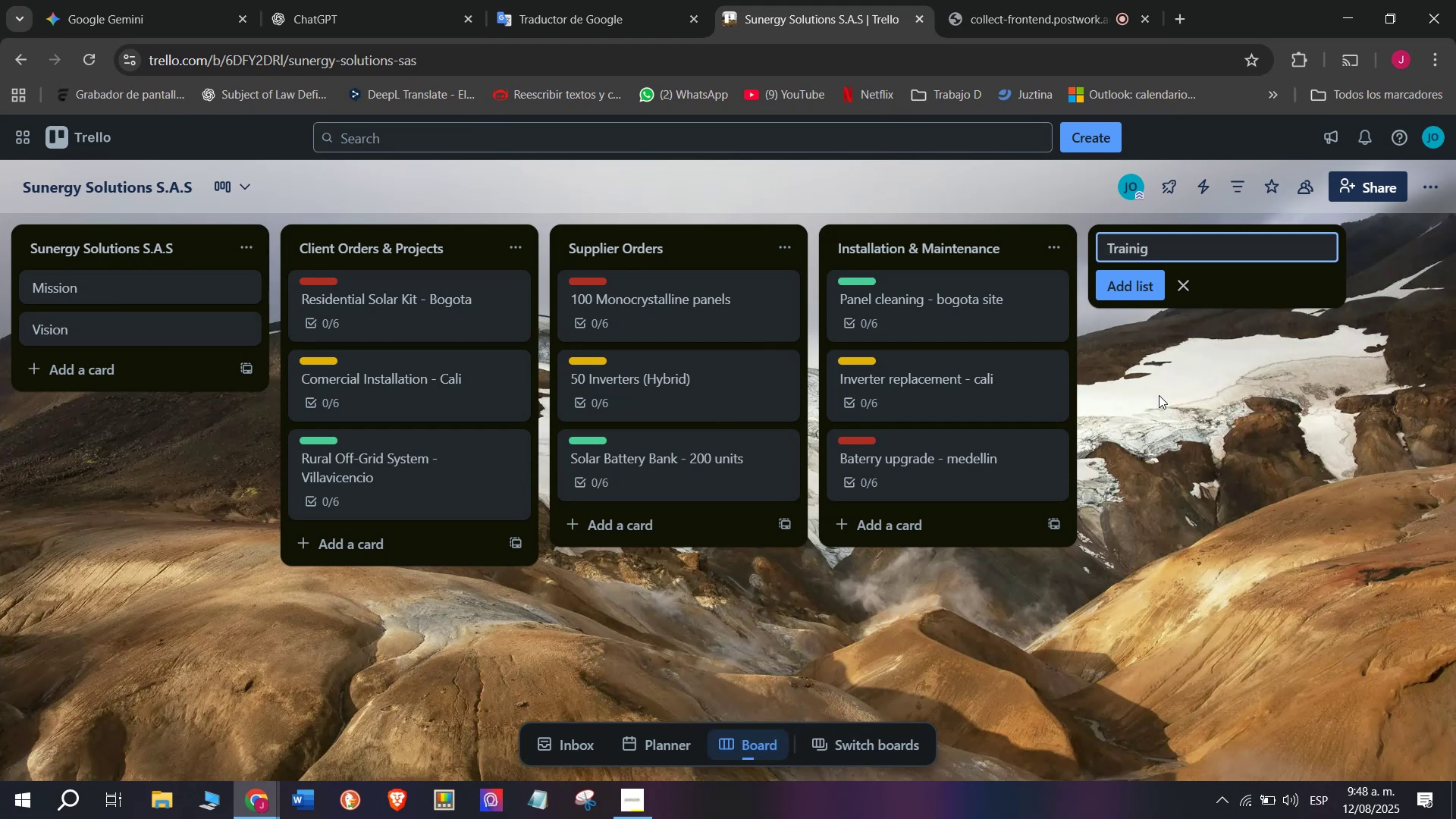 
key(Backspace)
type(ng ^ DE)
key(Backspace)
type(emo)
 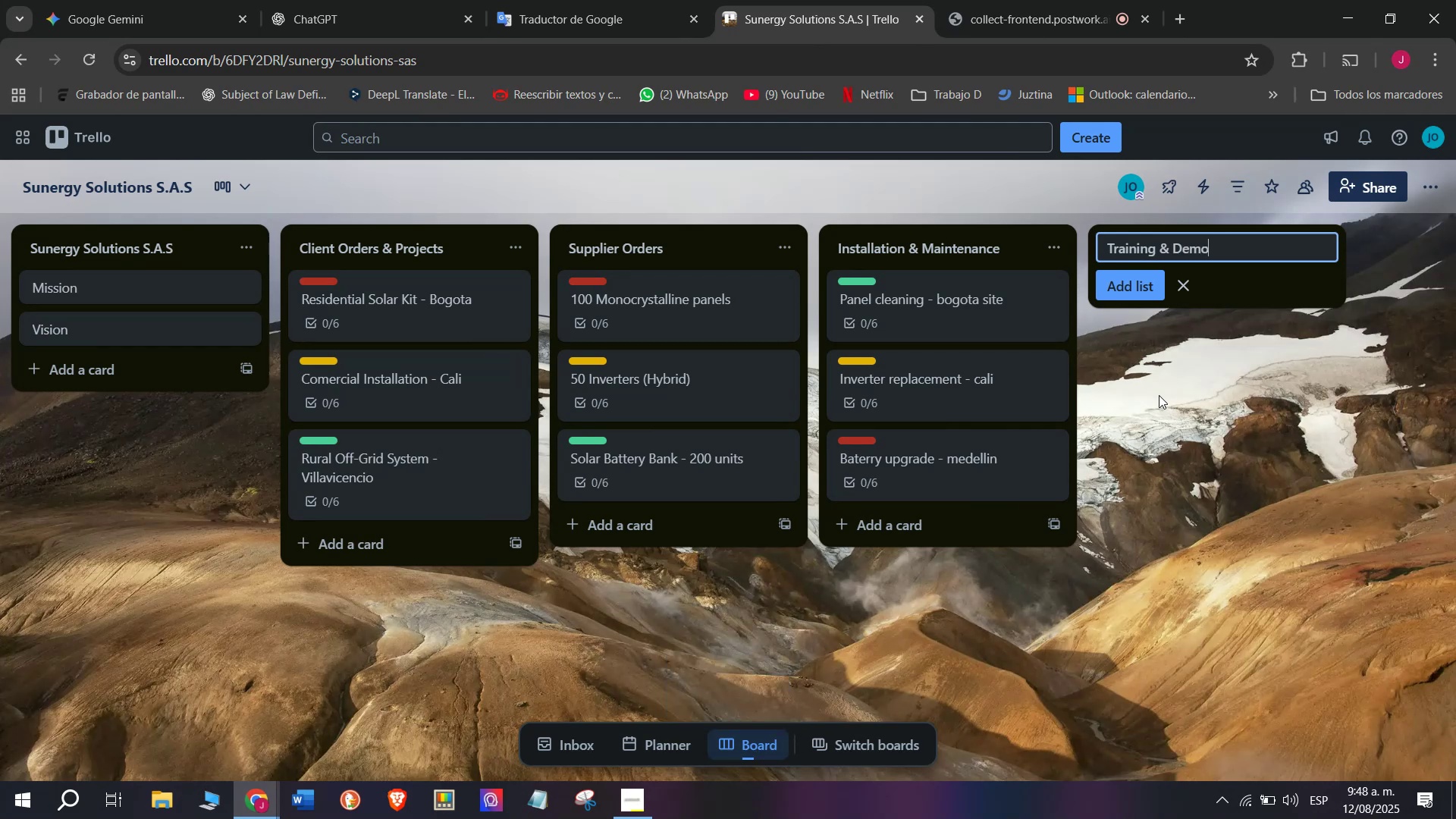 
type(nstrations)
 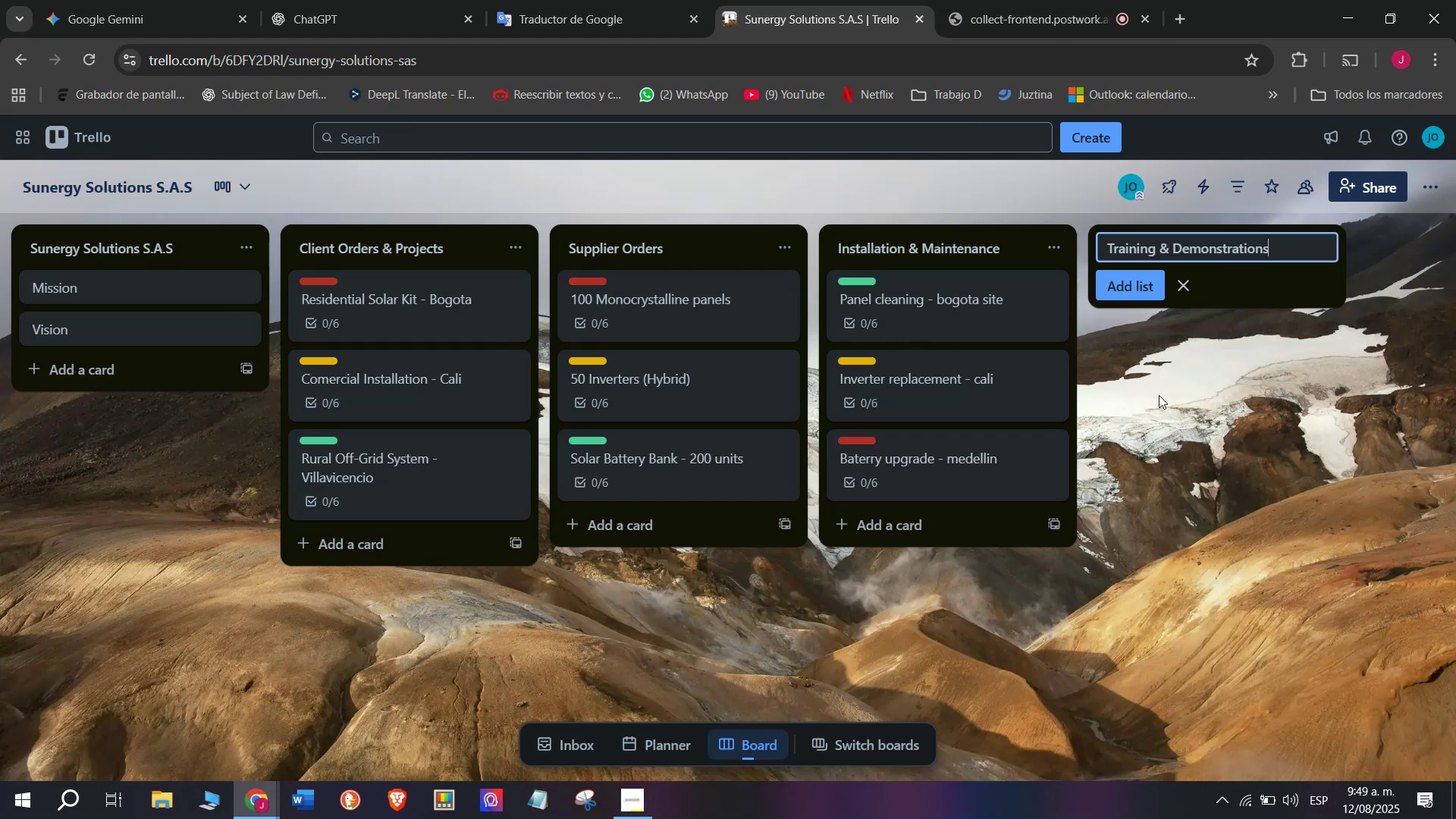 
key(Enter)
 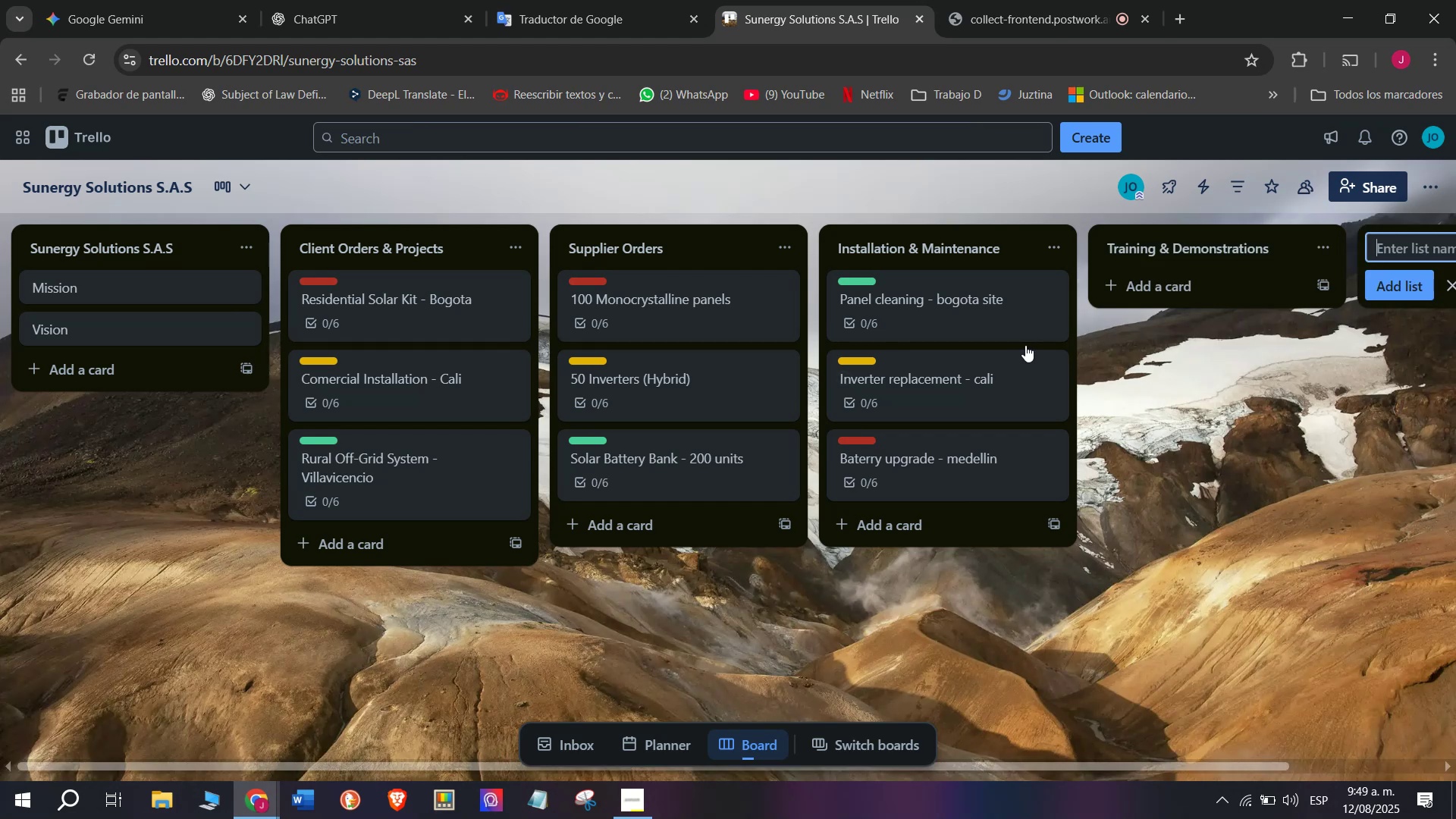 
left_click([1235, 293])
 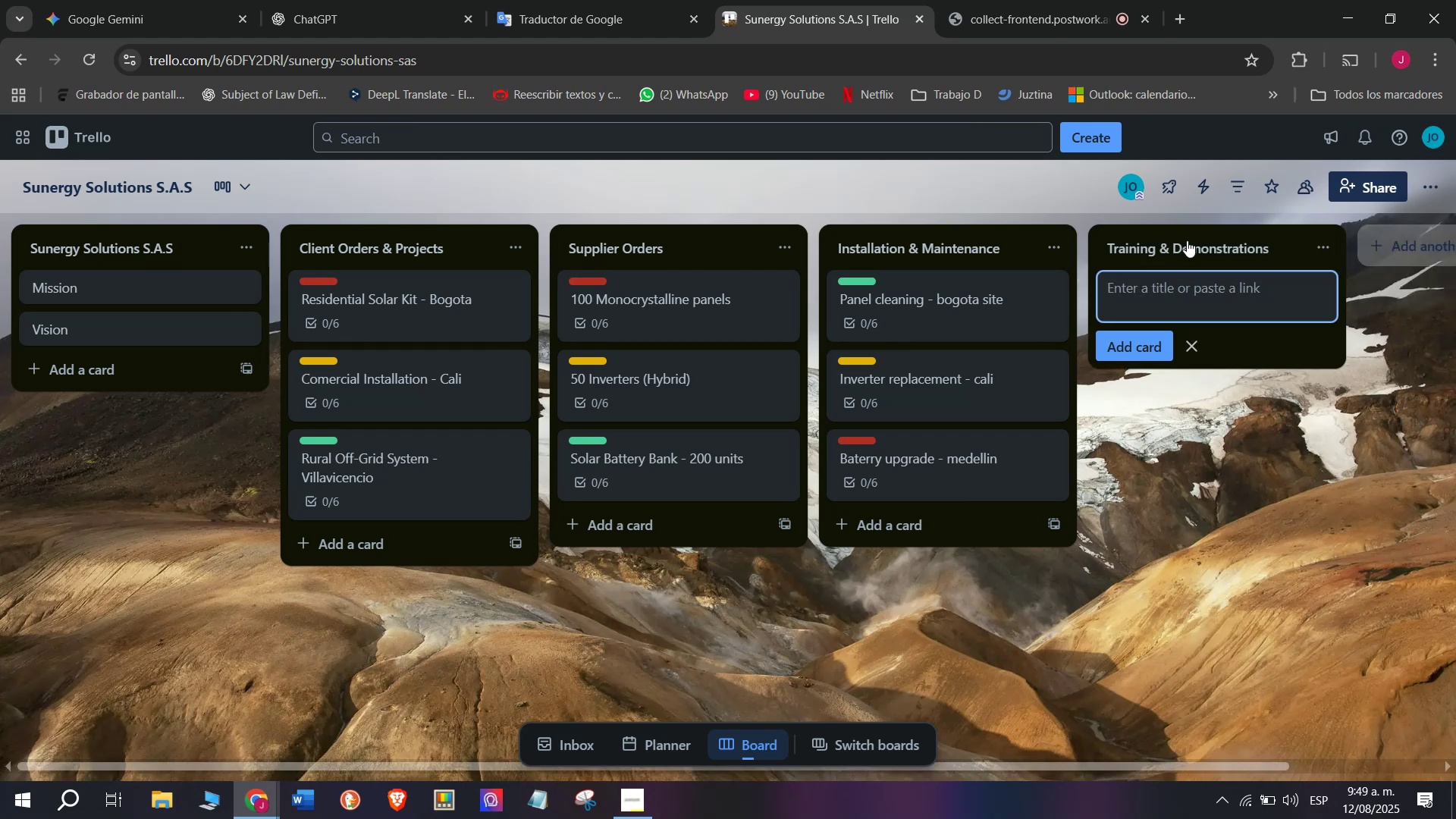 
left_click([1185, 229])
 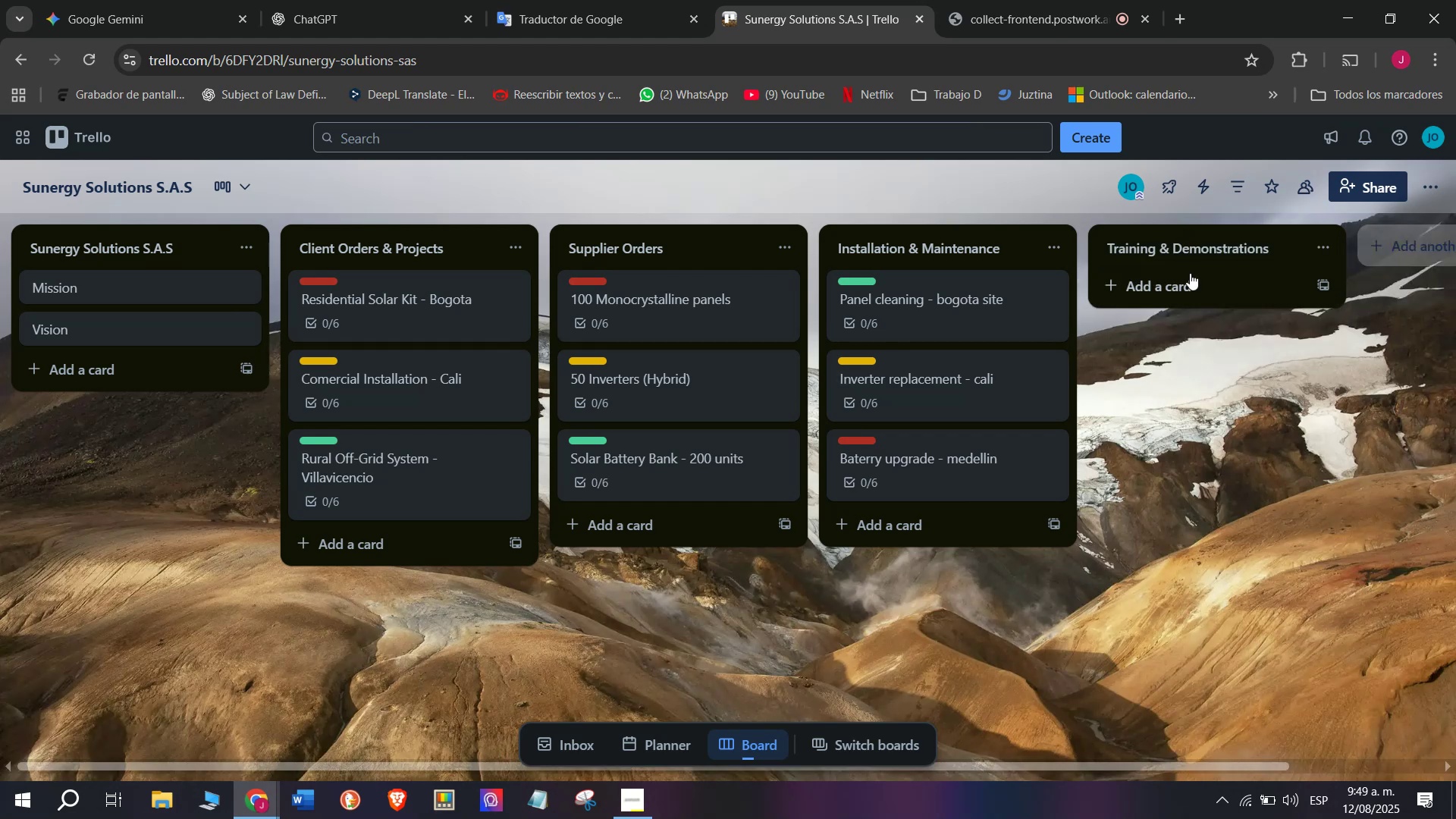 
left_click([1192, 277])
 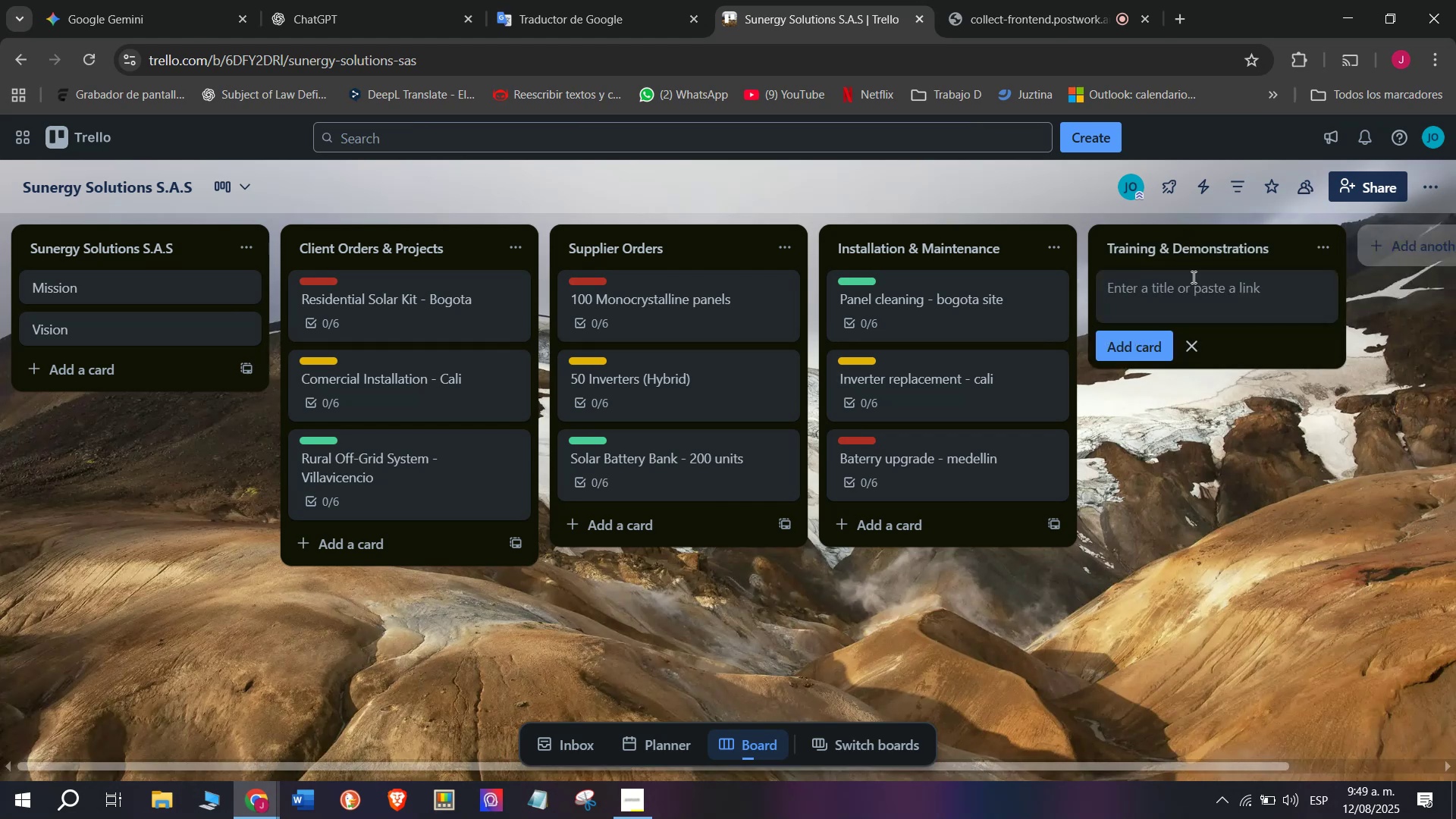 
type(Residential Solar Workshop - Medellin)
 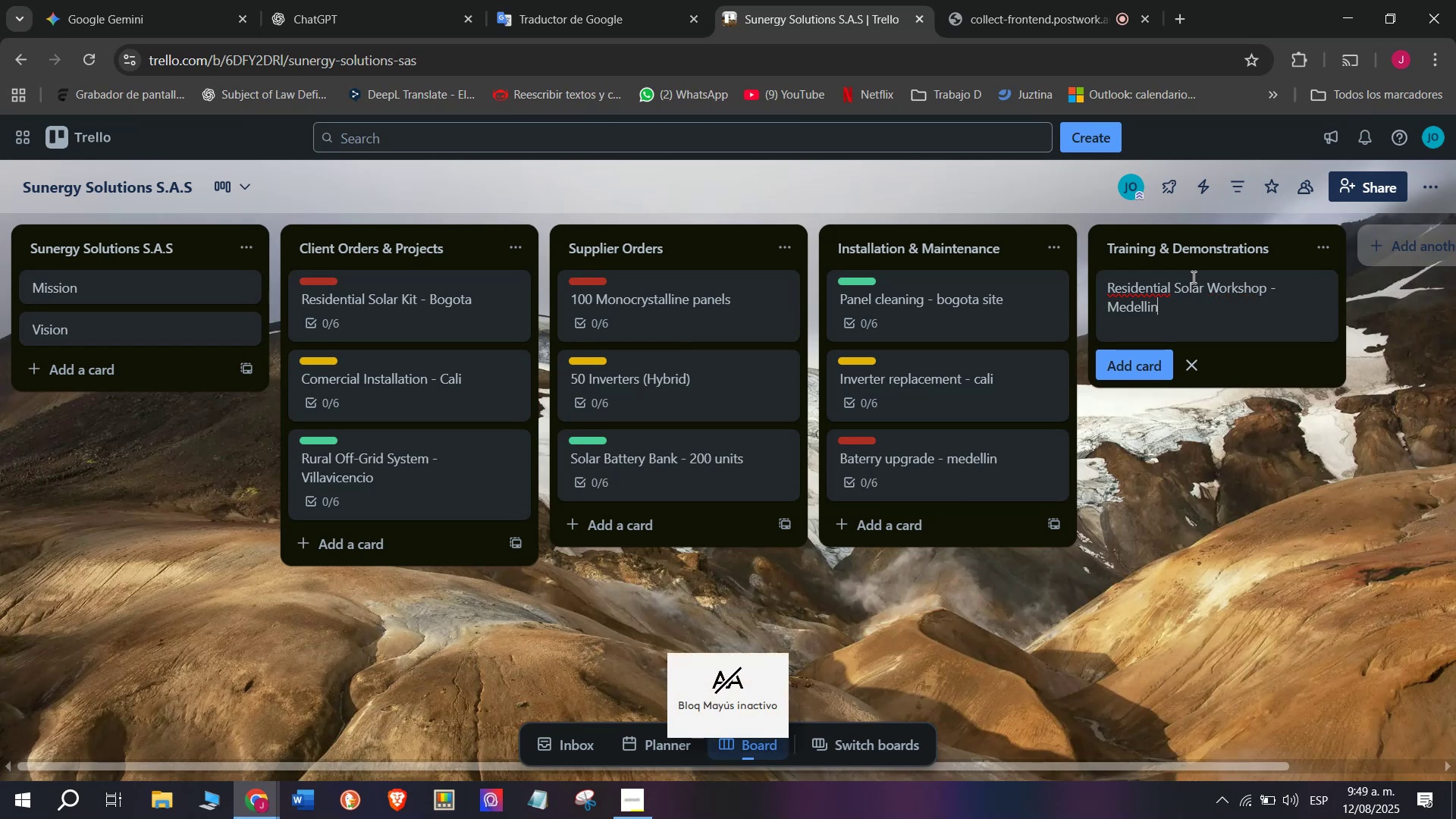 
key(Enter)
 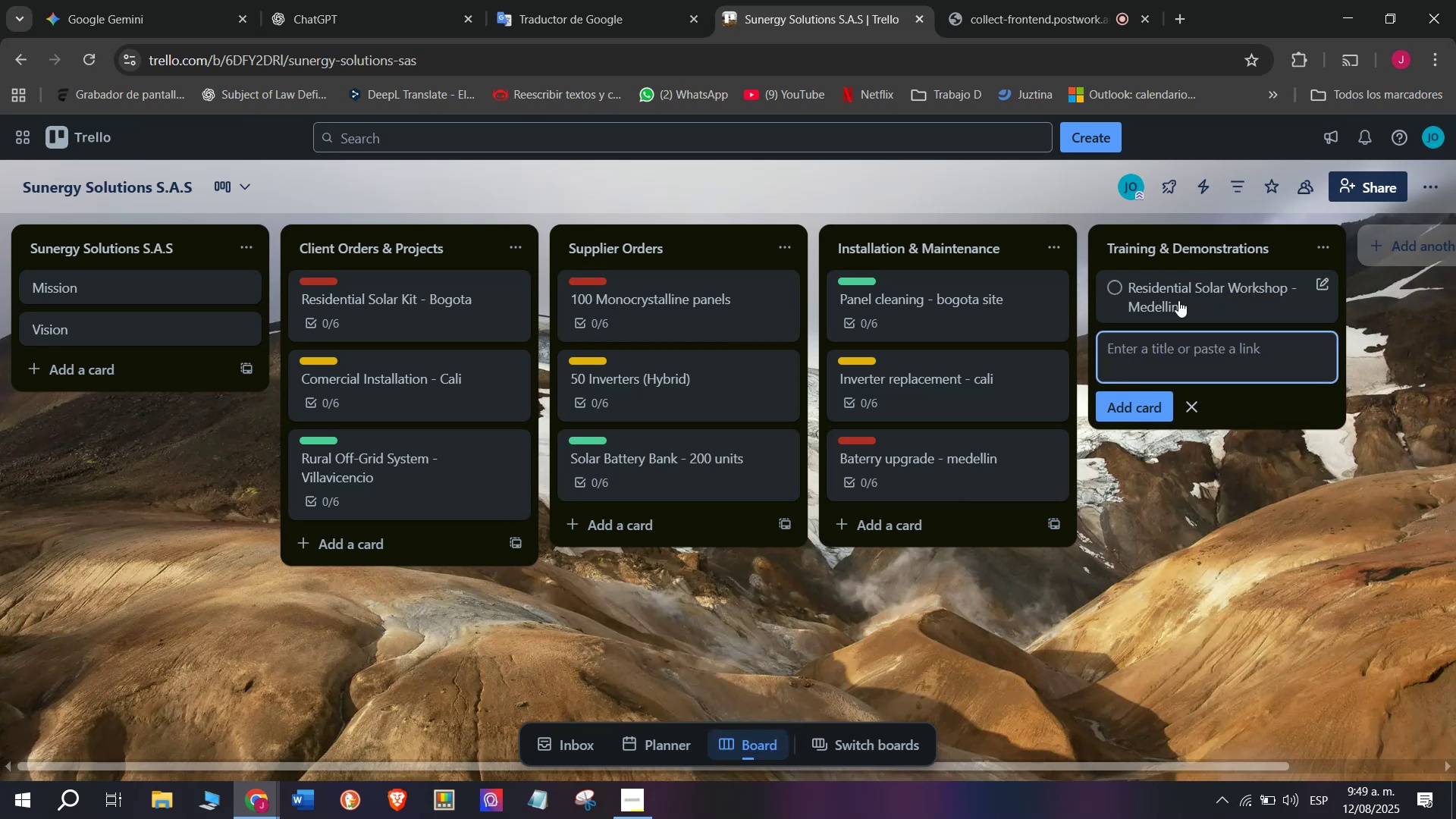 
left_click([1180, 299])
 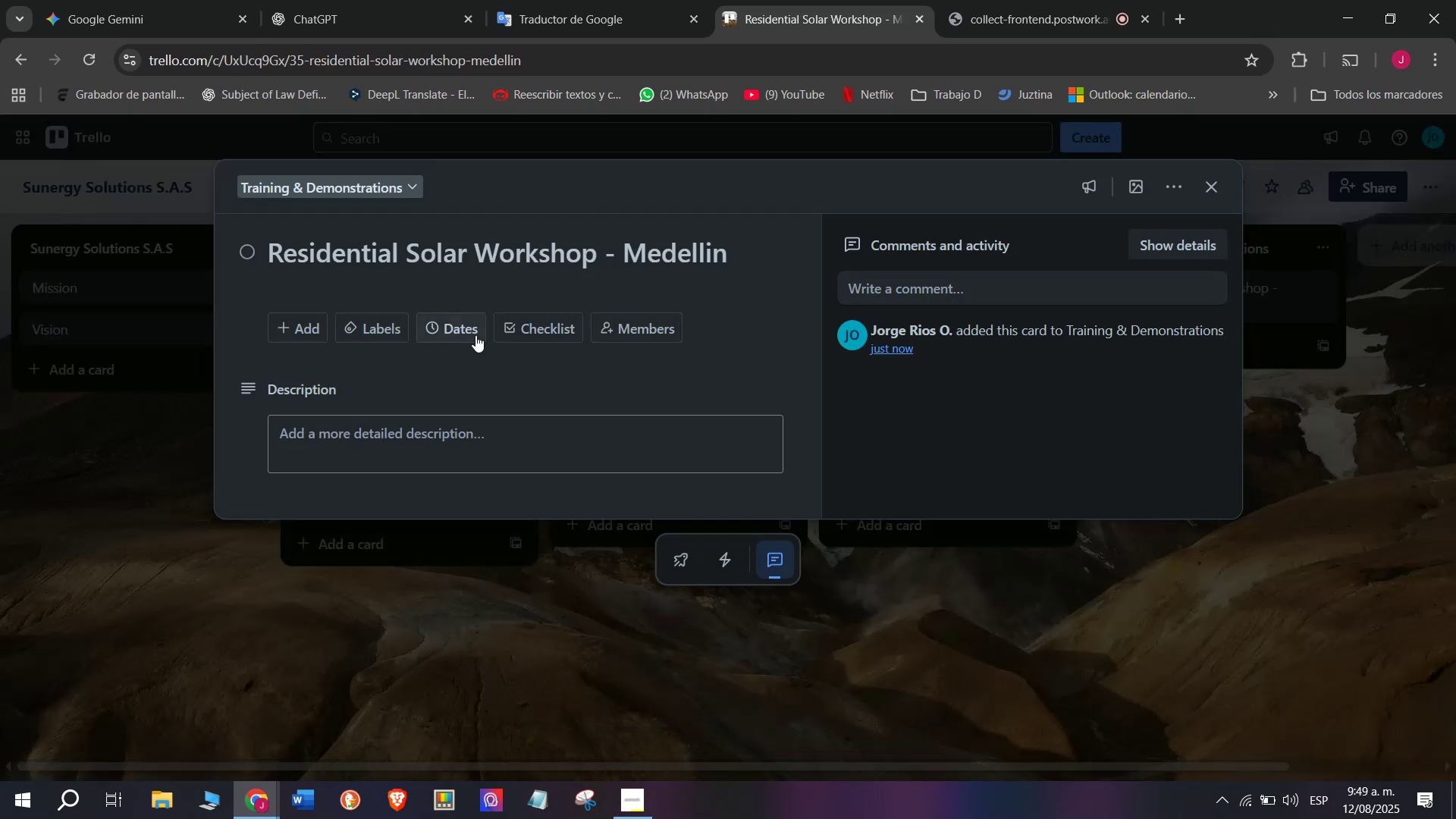 
left_click([541, 318])
 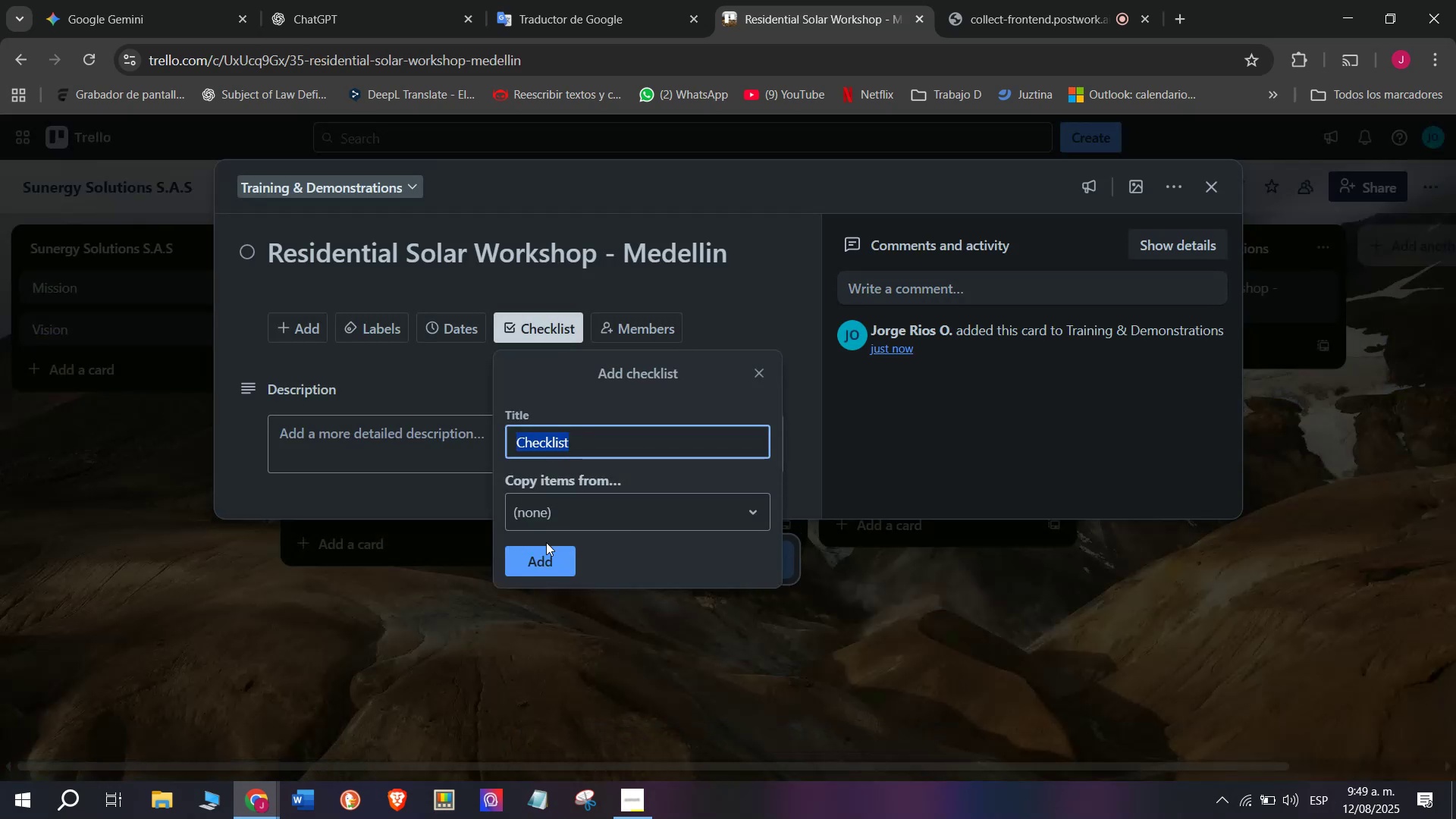 
left_click([552, 561])
 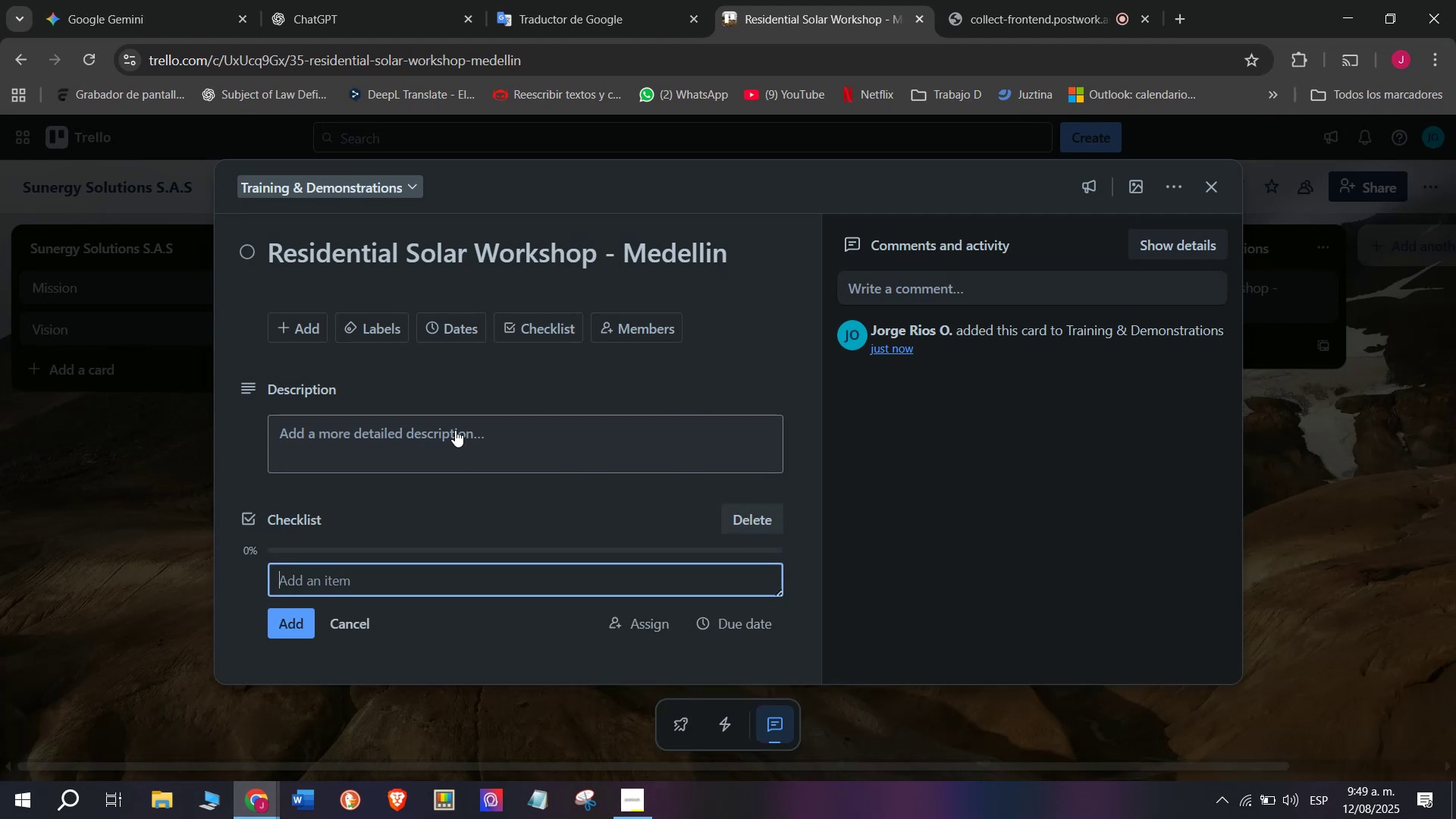 
scroll: coordinate [441, 492], scroll_direction: down, amount: 5.0
 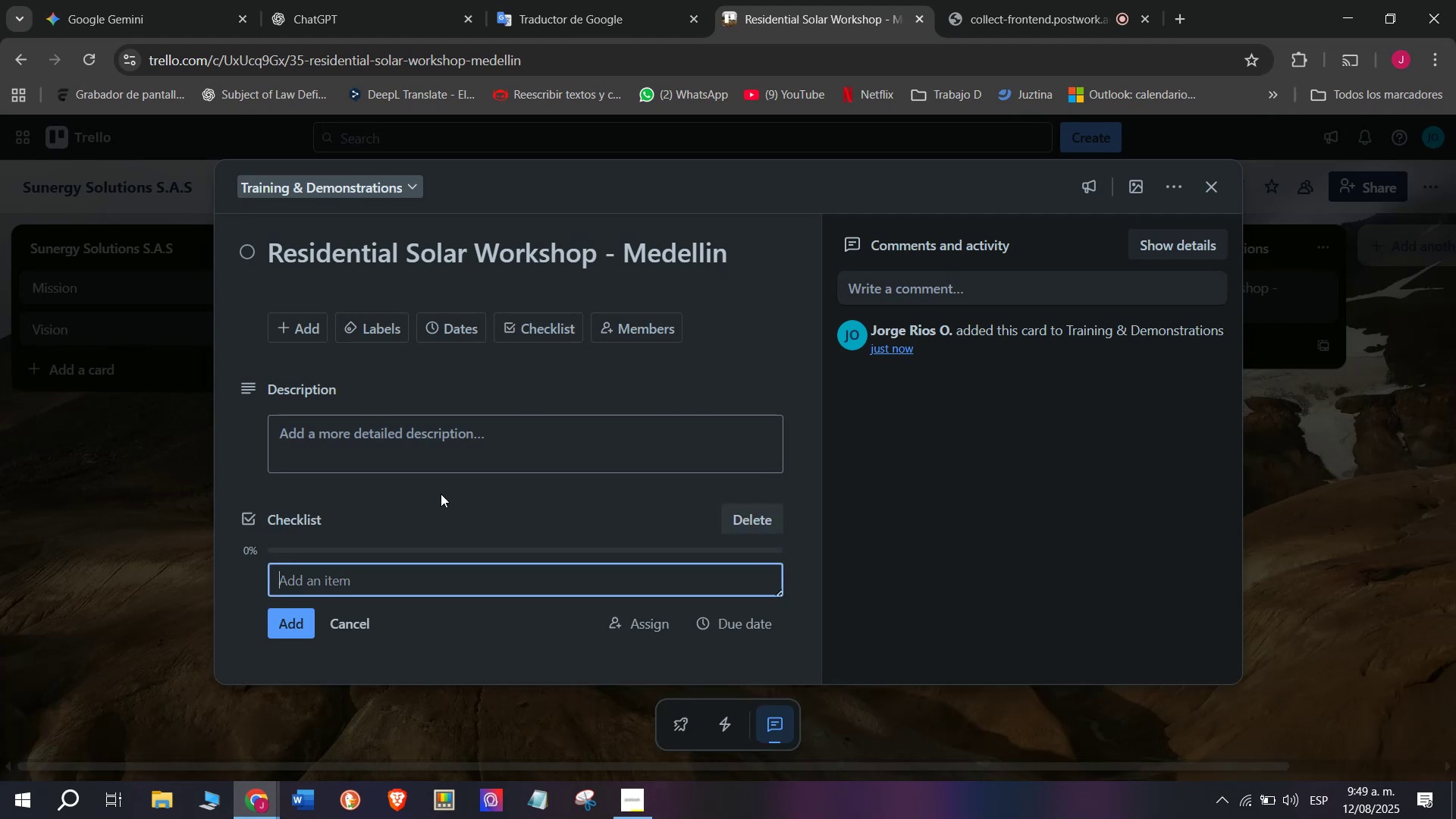 
type(Book venue )
 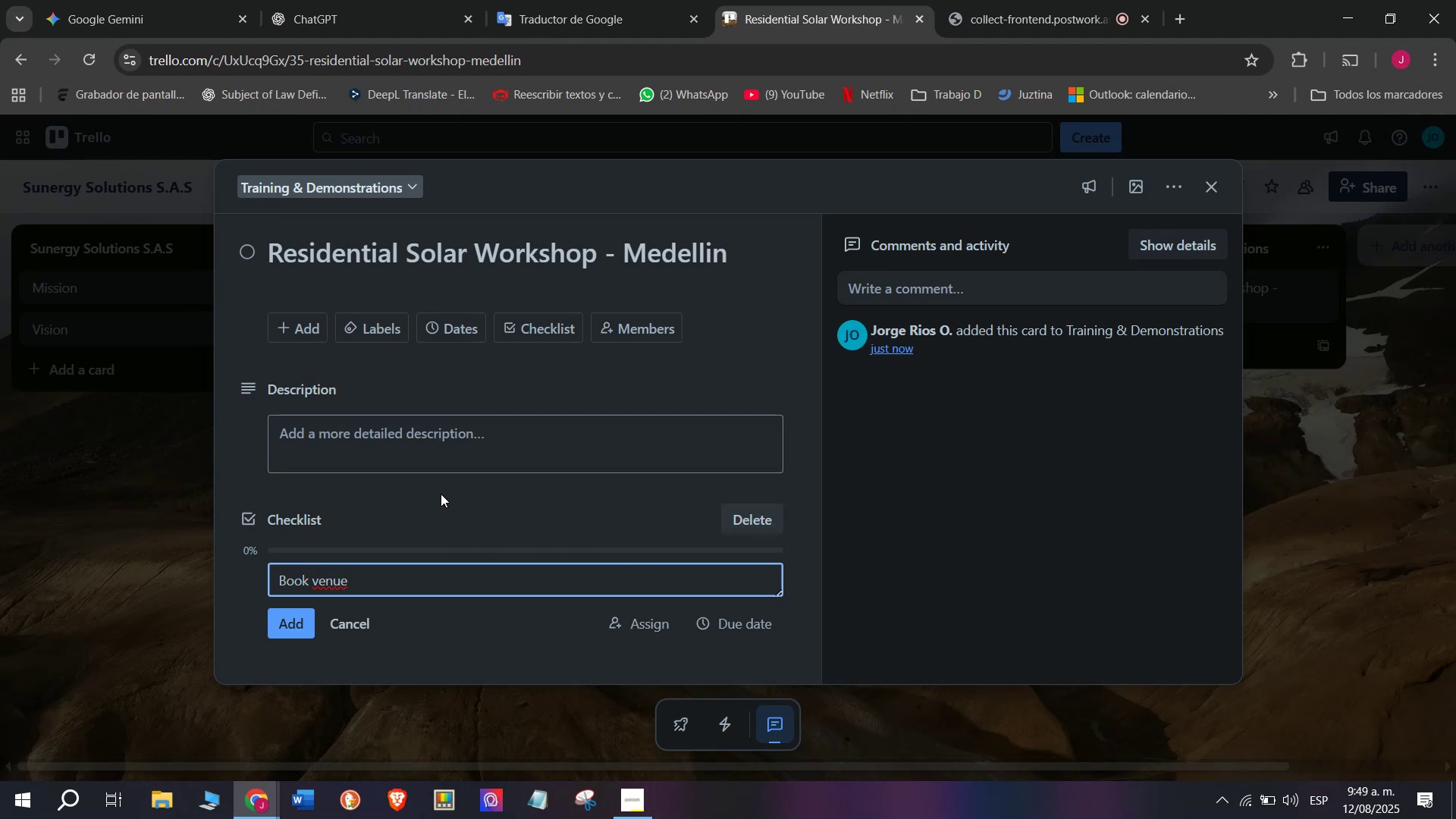 
key(Enter)
 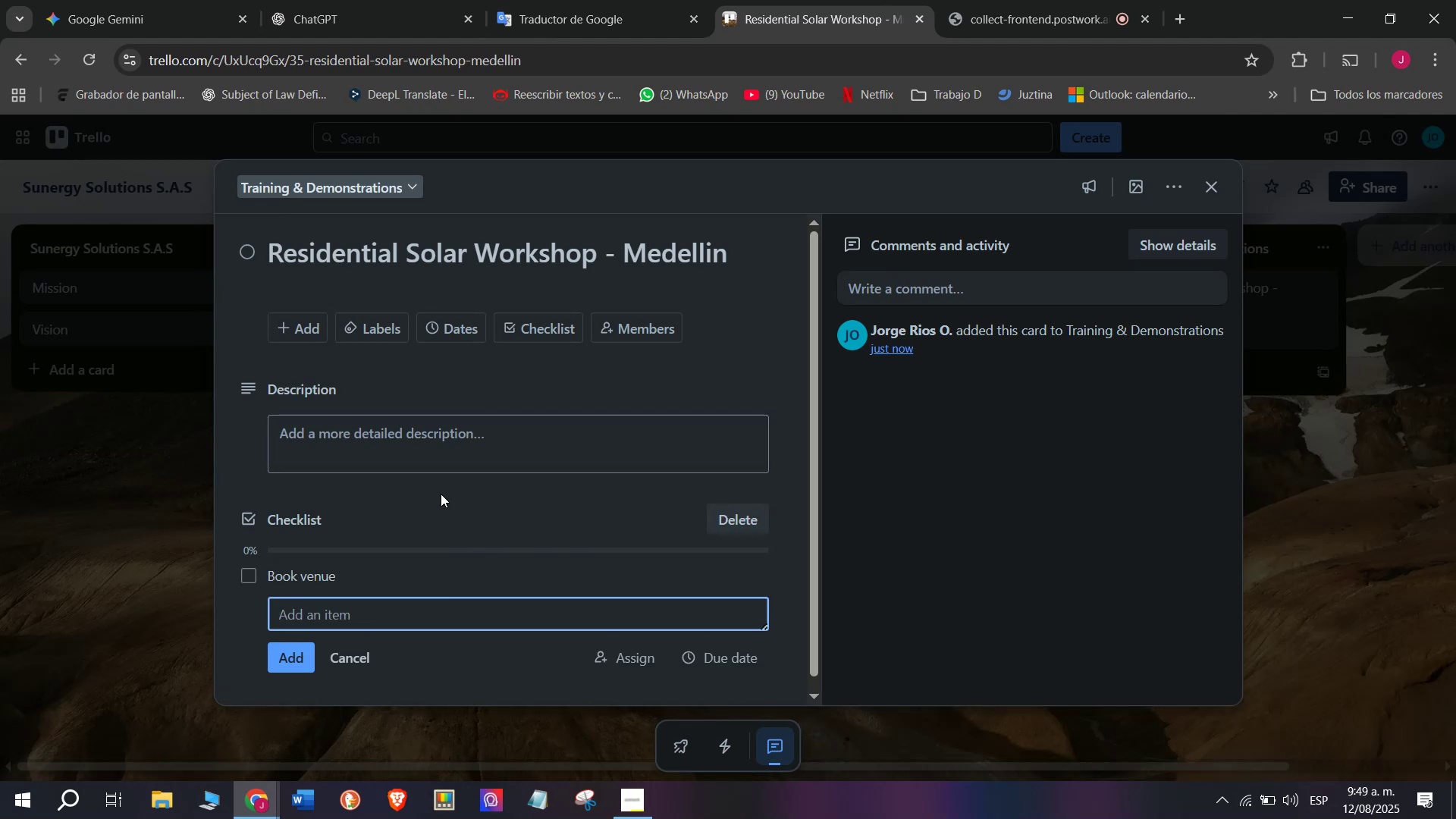 
type(Prepare presentation)
 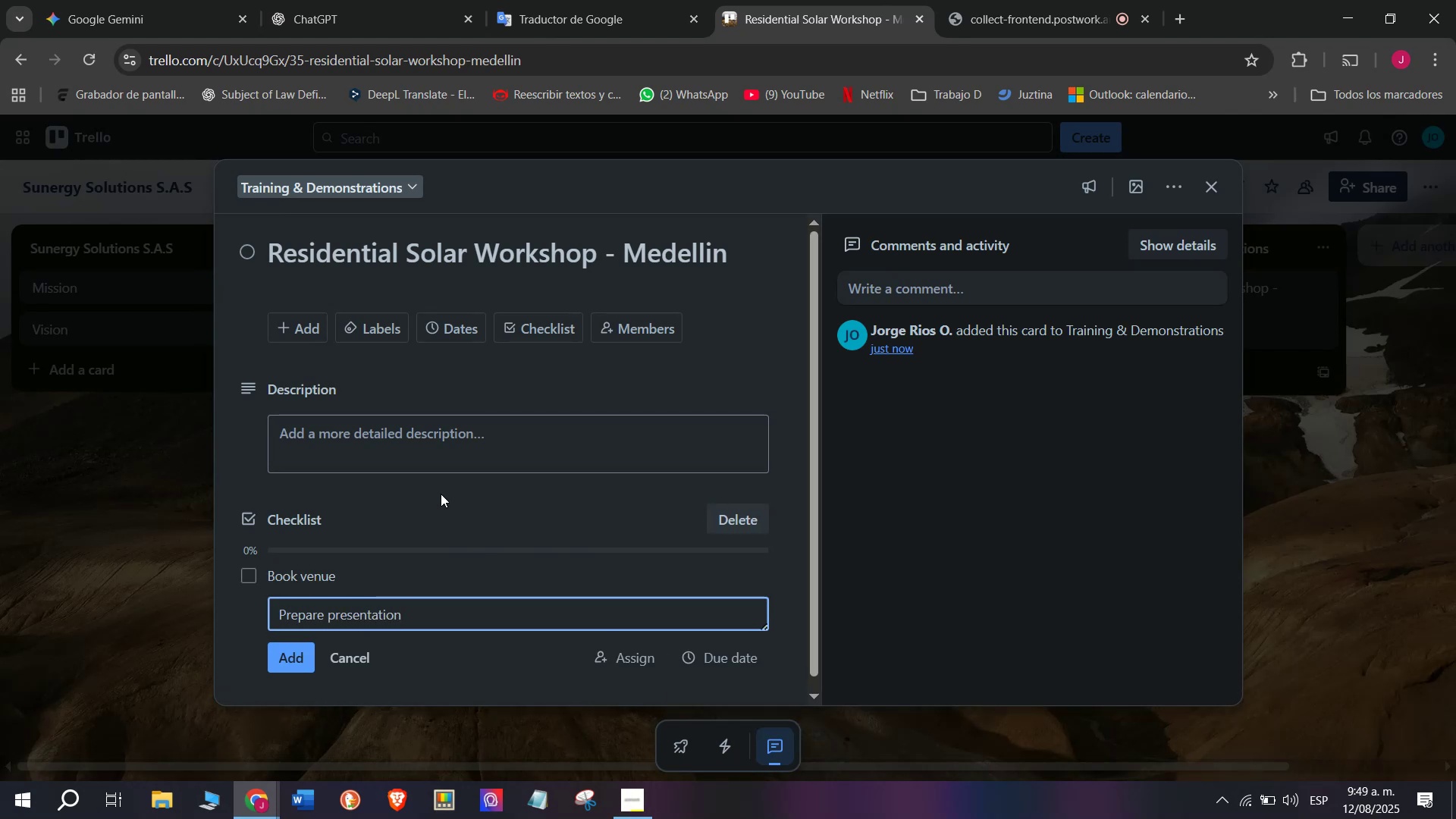 
key(Enter)
 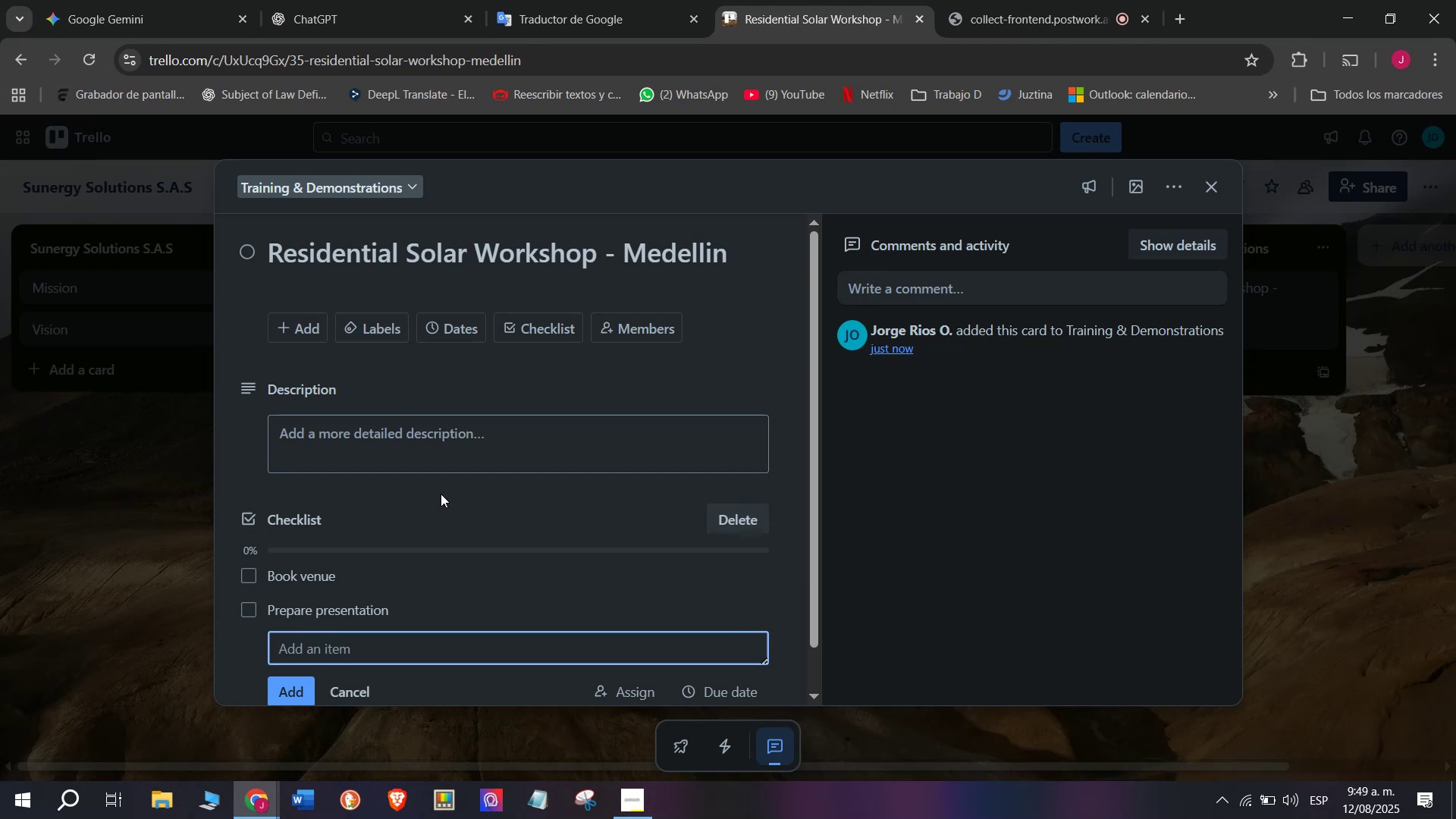 
type(Arrange f)
key(Backspace)
type(demo pasn)
key(Backspace)
key(Backspace)
type(nes)
 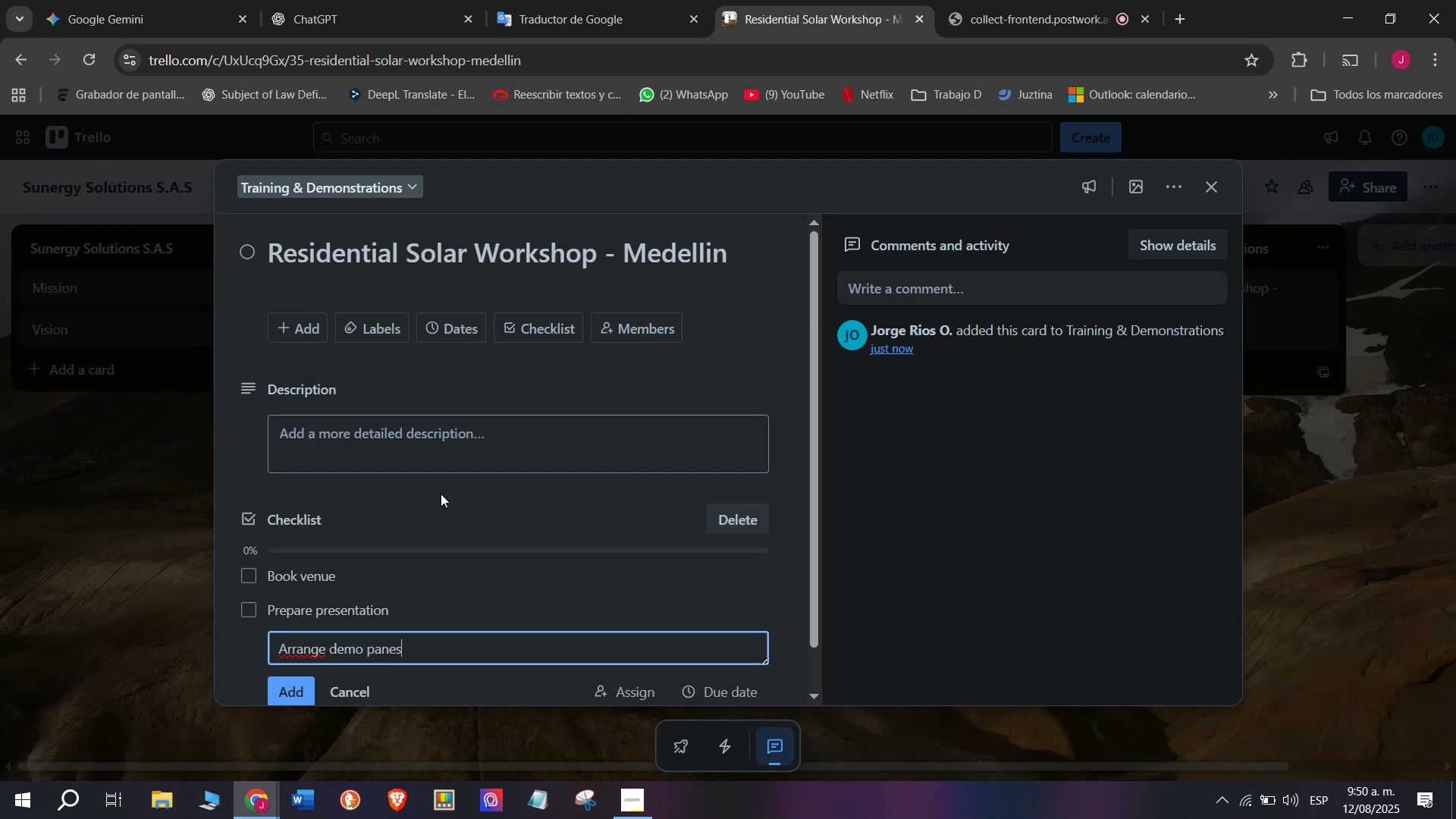 
key(Backspace)
type(ls)
 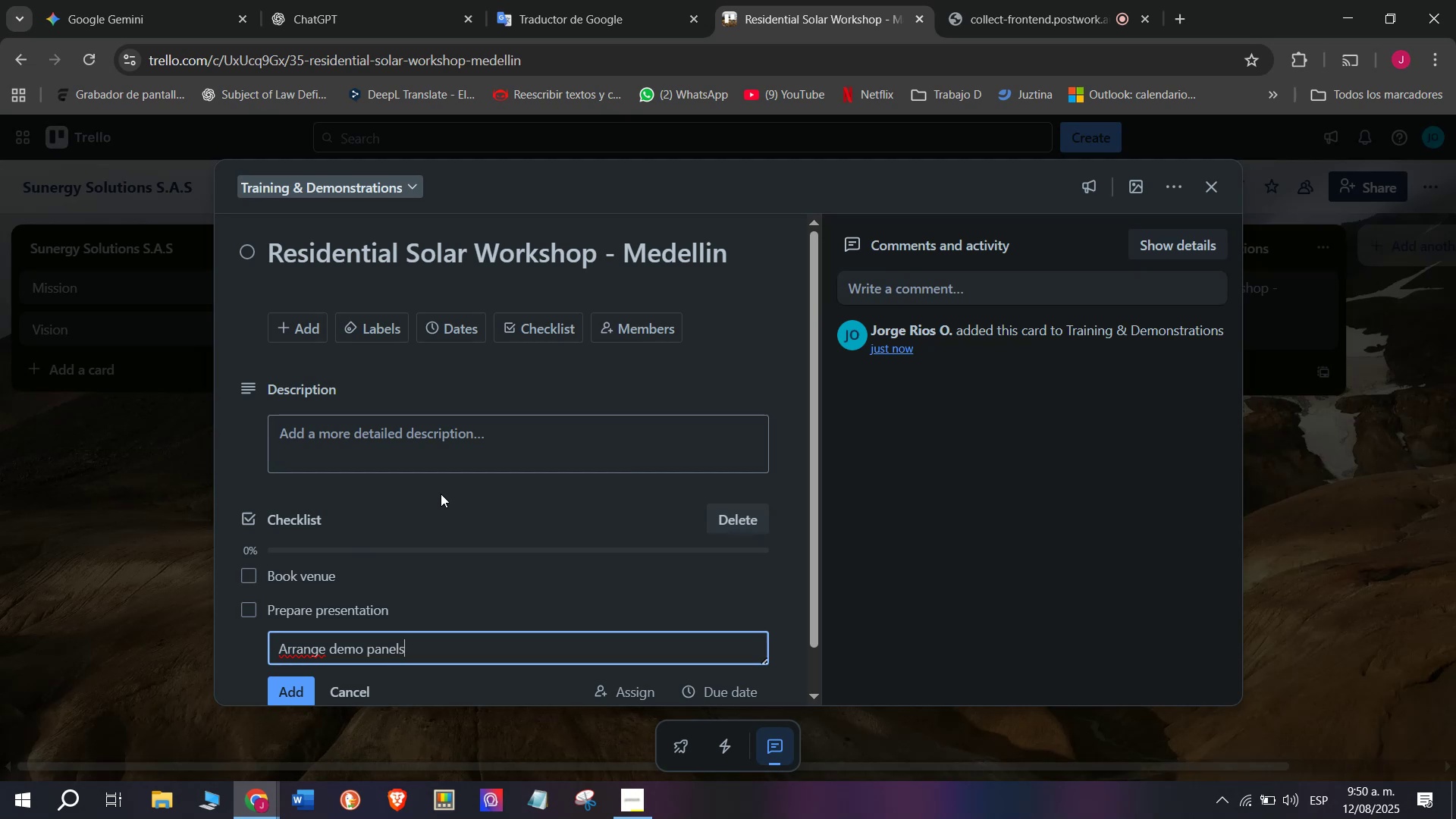 
key(Enter)
 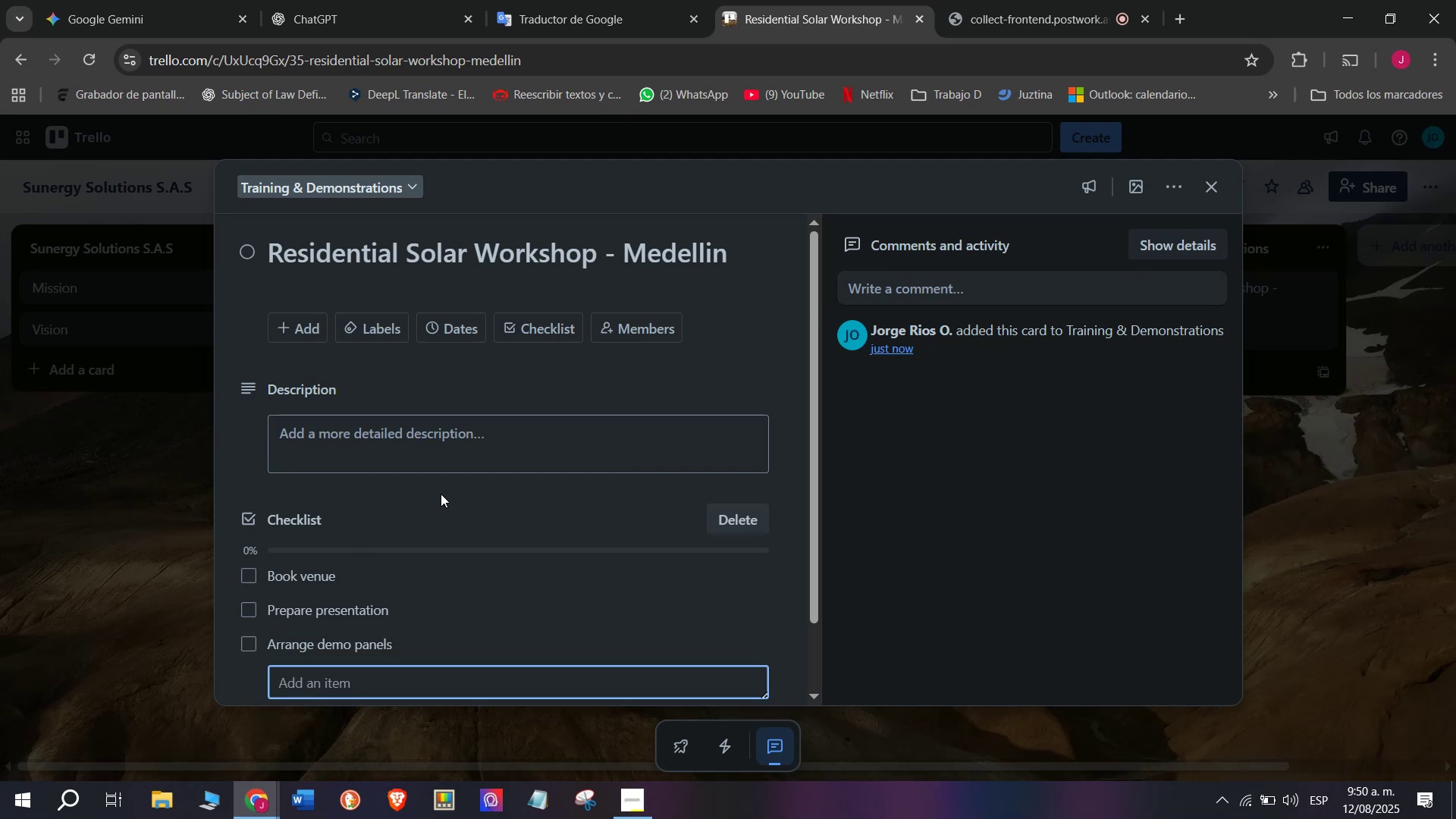 
type(Invite particu)
key(Backspace)
type(ipants)
 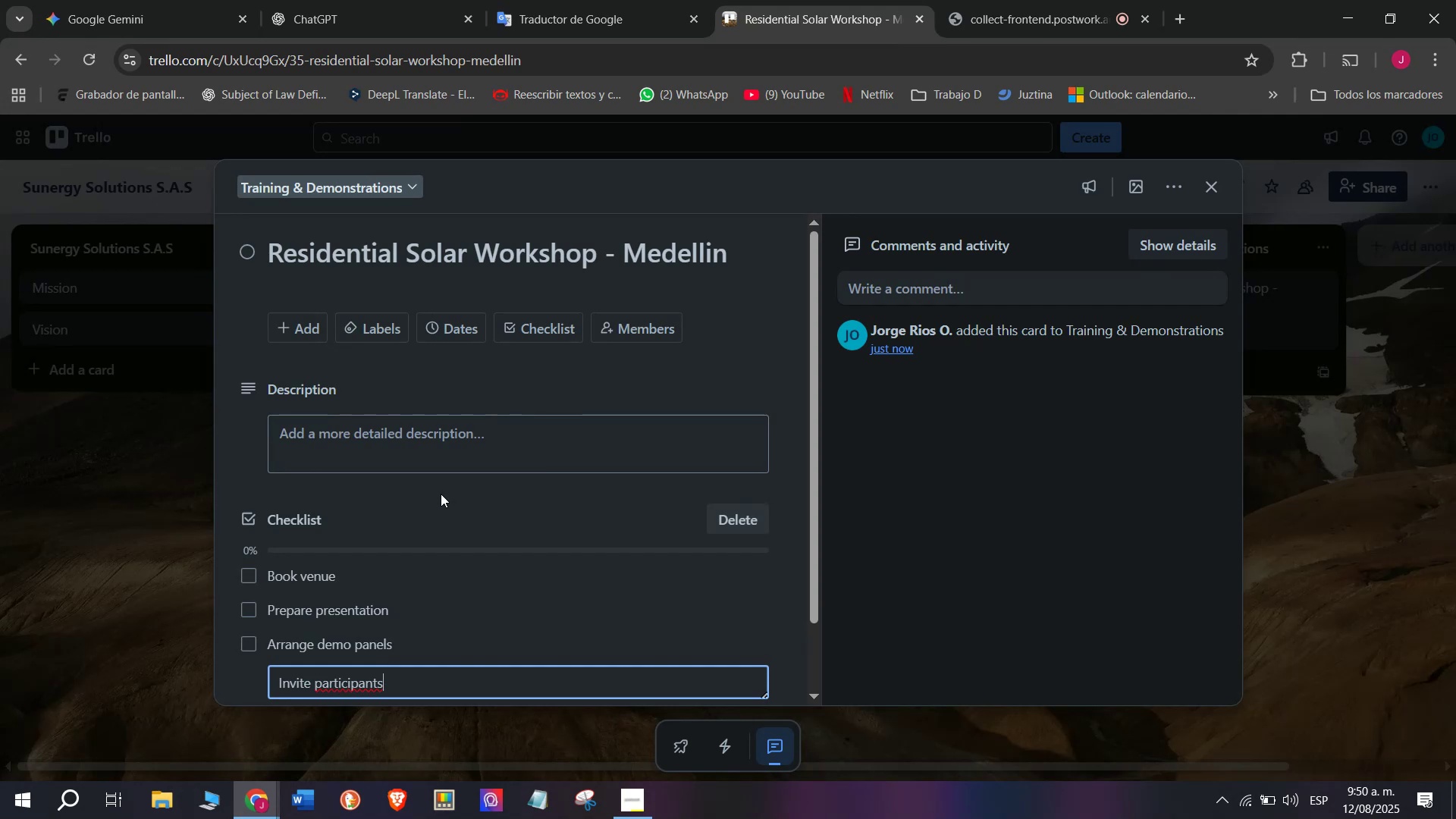 
key(Enter)
 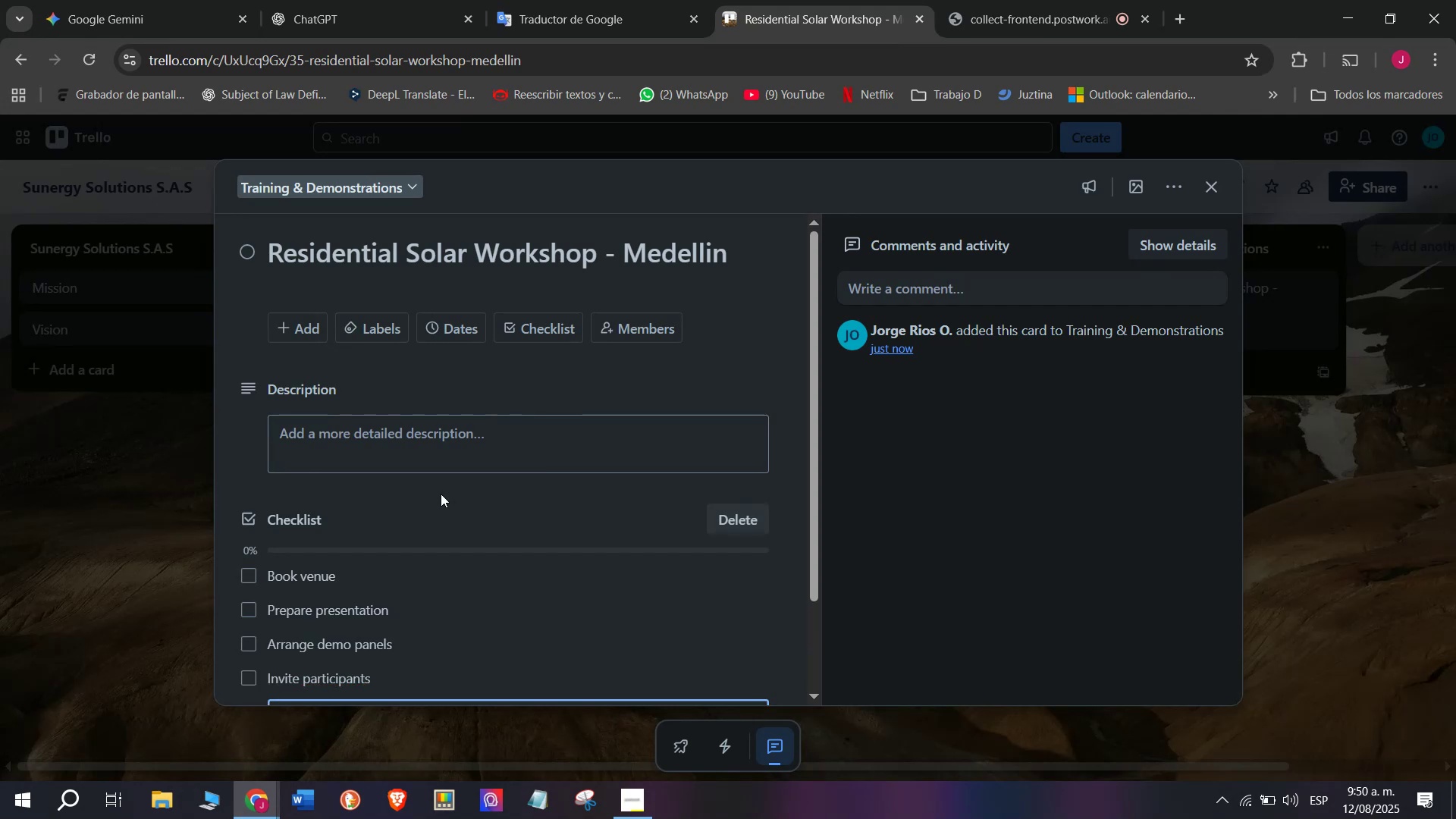 
type(Conduct Training)
 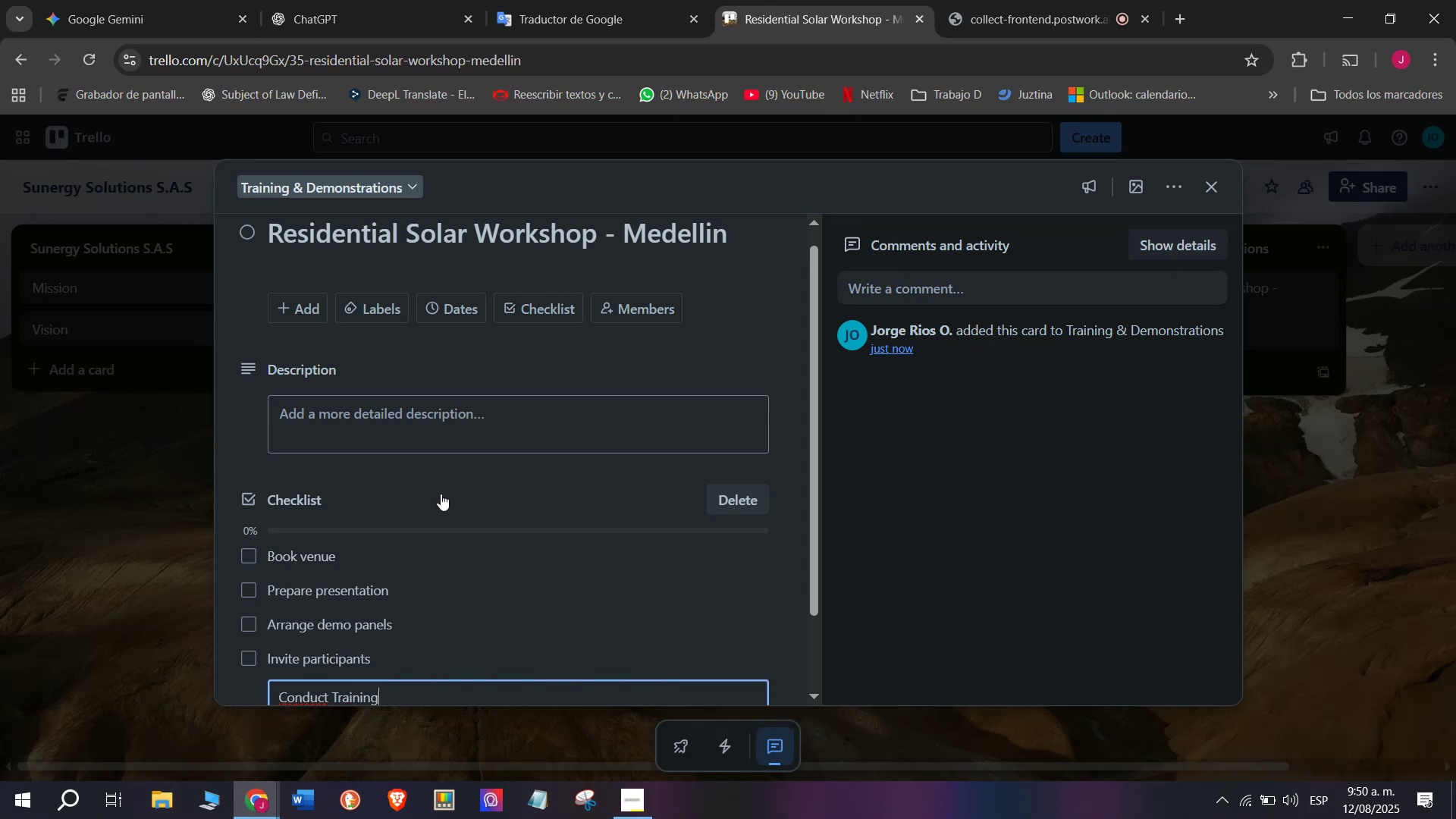 
key(Enter)
 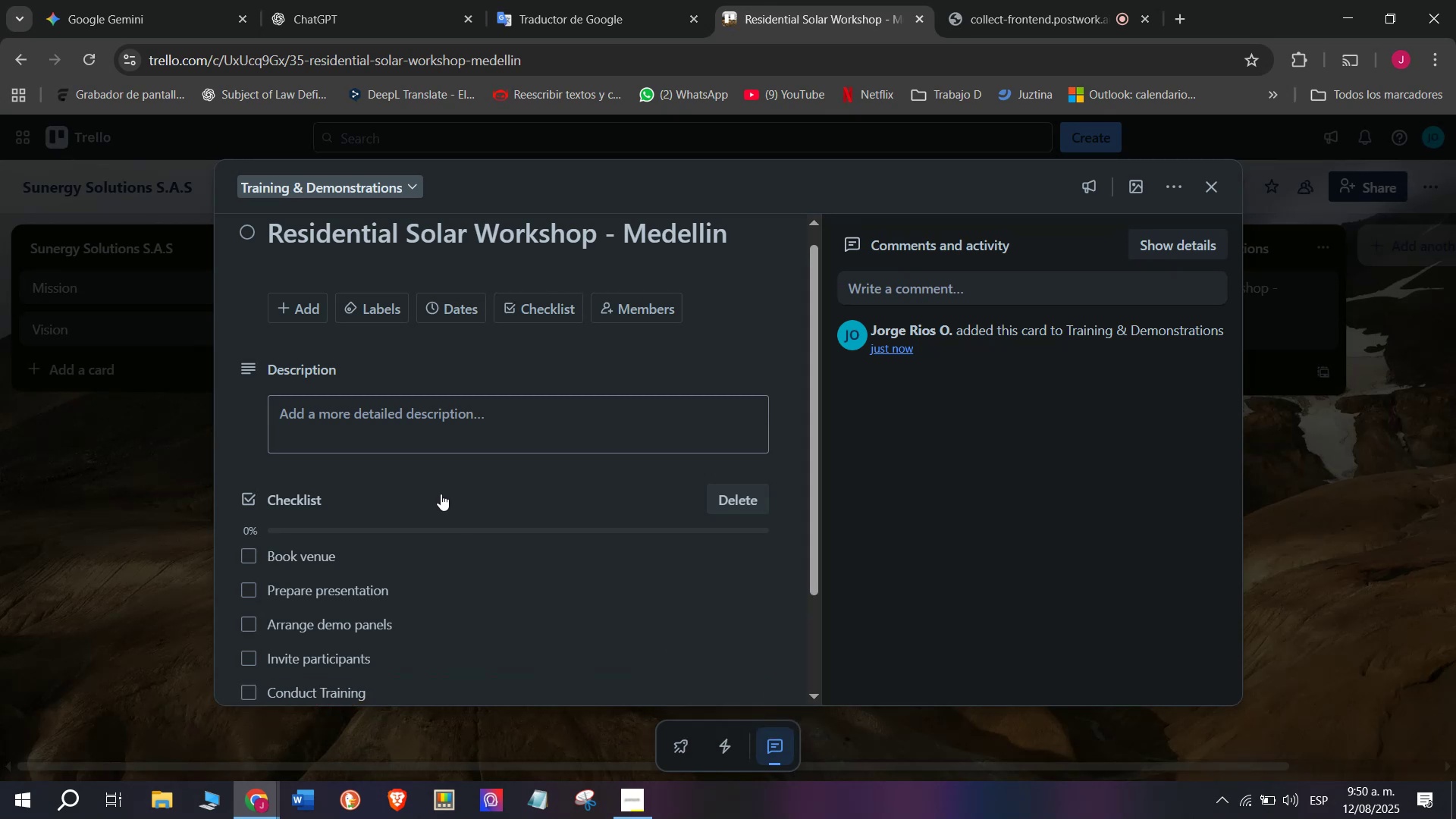 
scroll: coordinate [441, 504], scroll_direction: down, amount: 1.0
 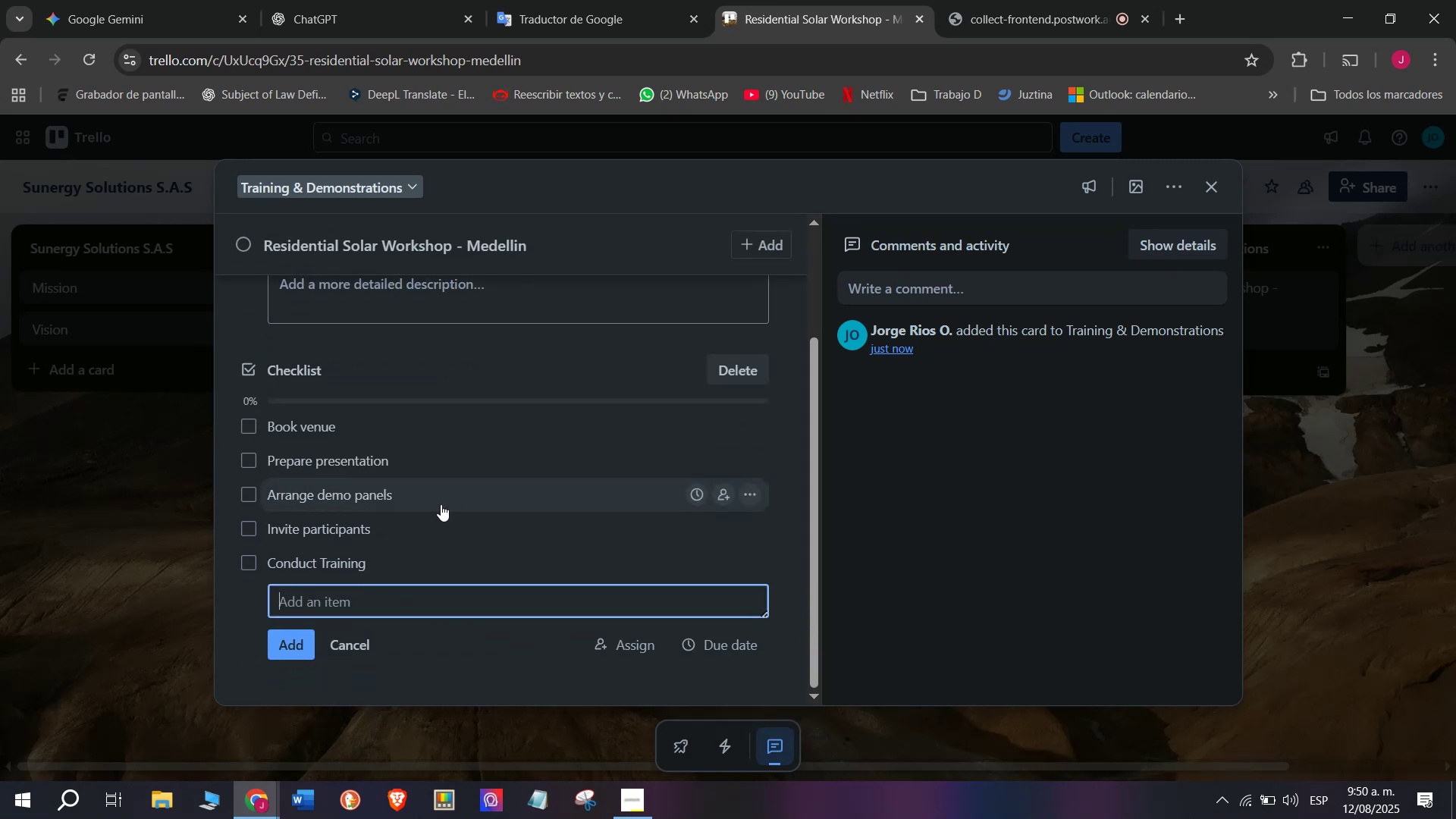 
type(Collect feedback)
 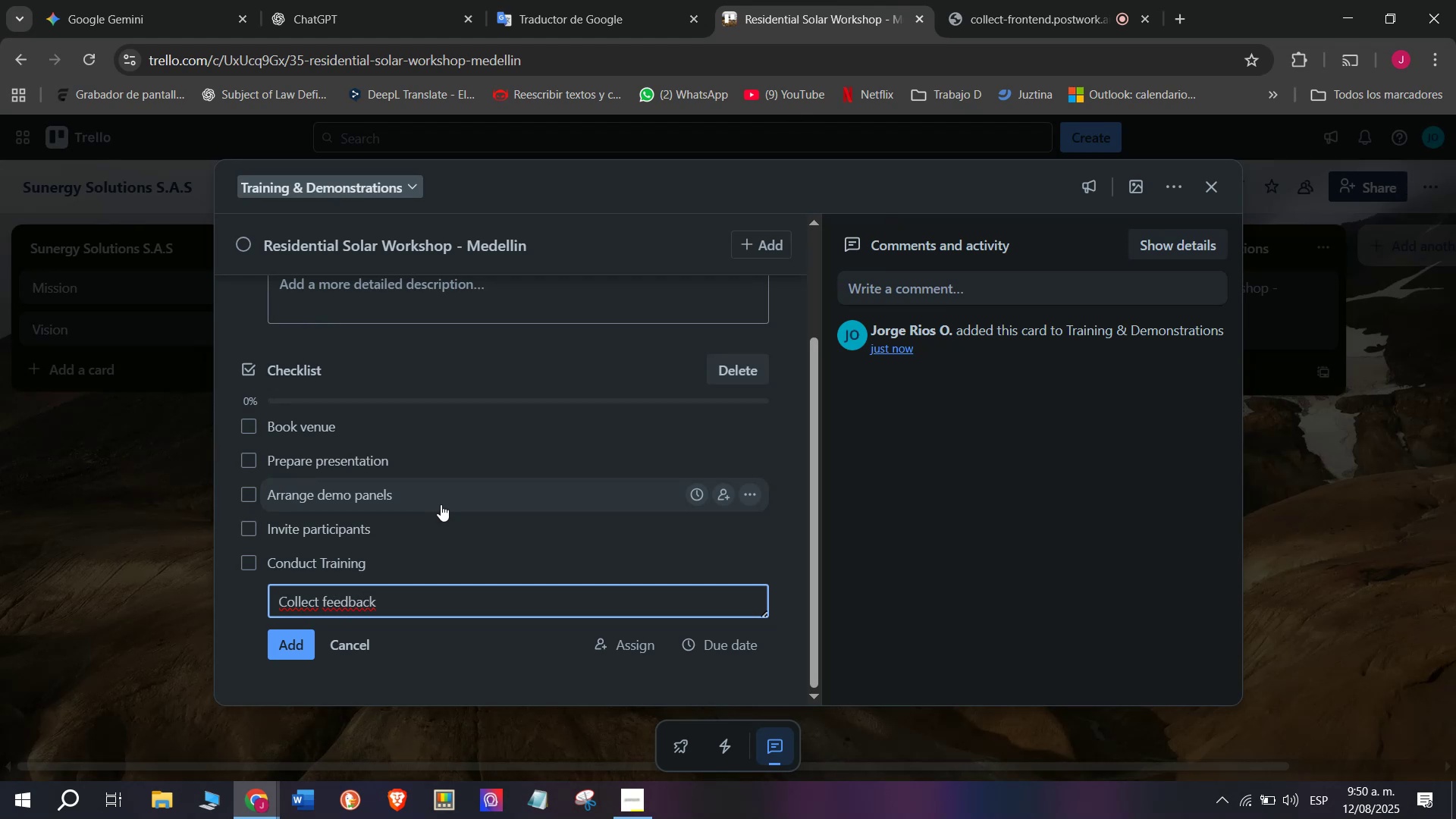 
key(Enter)
 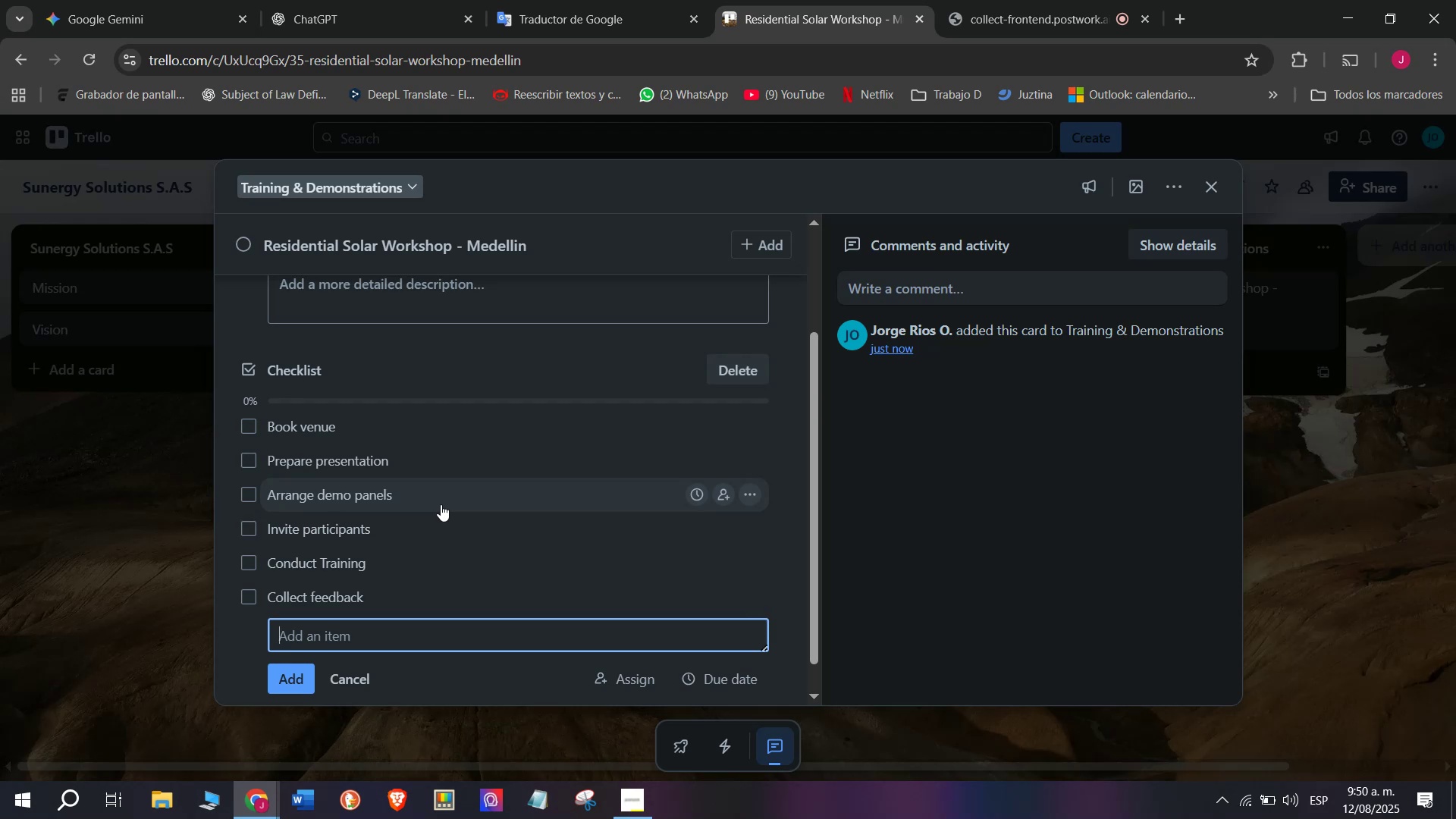 
scroll: coordinate [438, 499], scroll_direction: up, amount: 4.0
 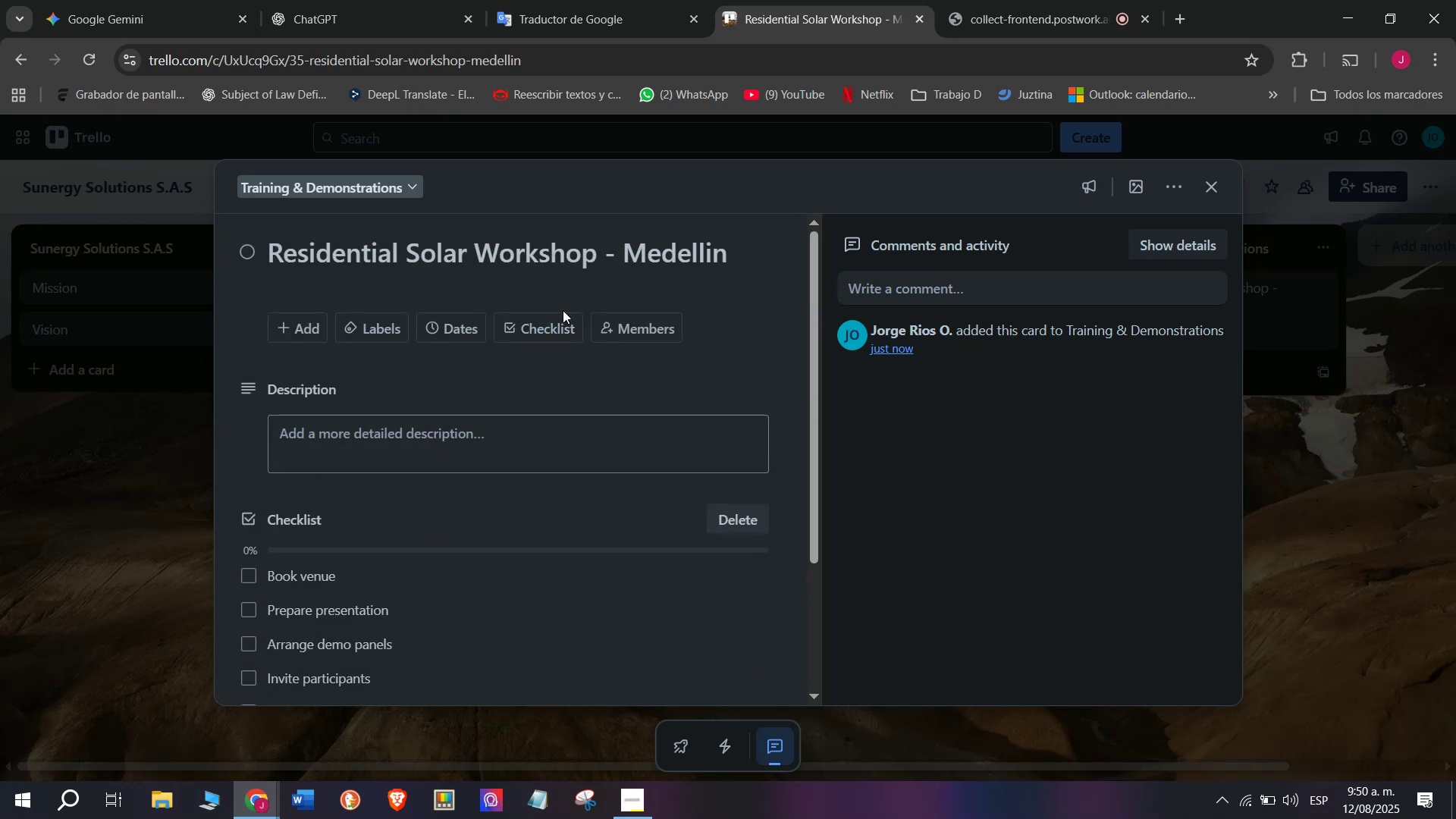 
scroll: coordinate [582, 400], scroll_direction: down, amount: 3.0
 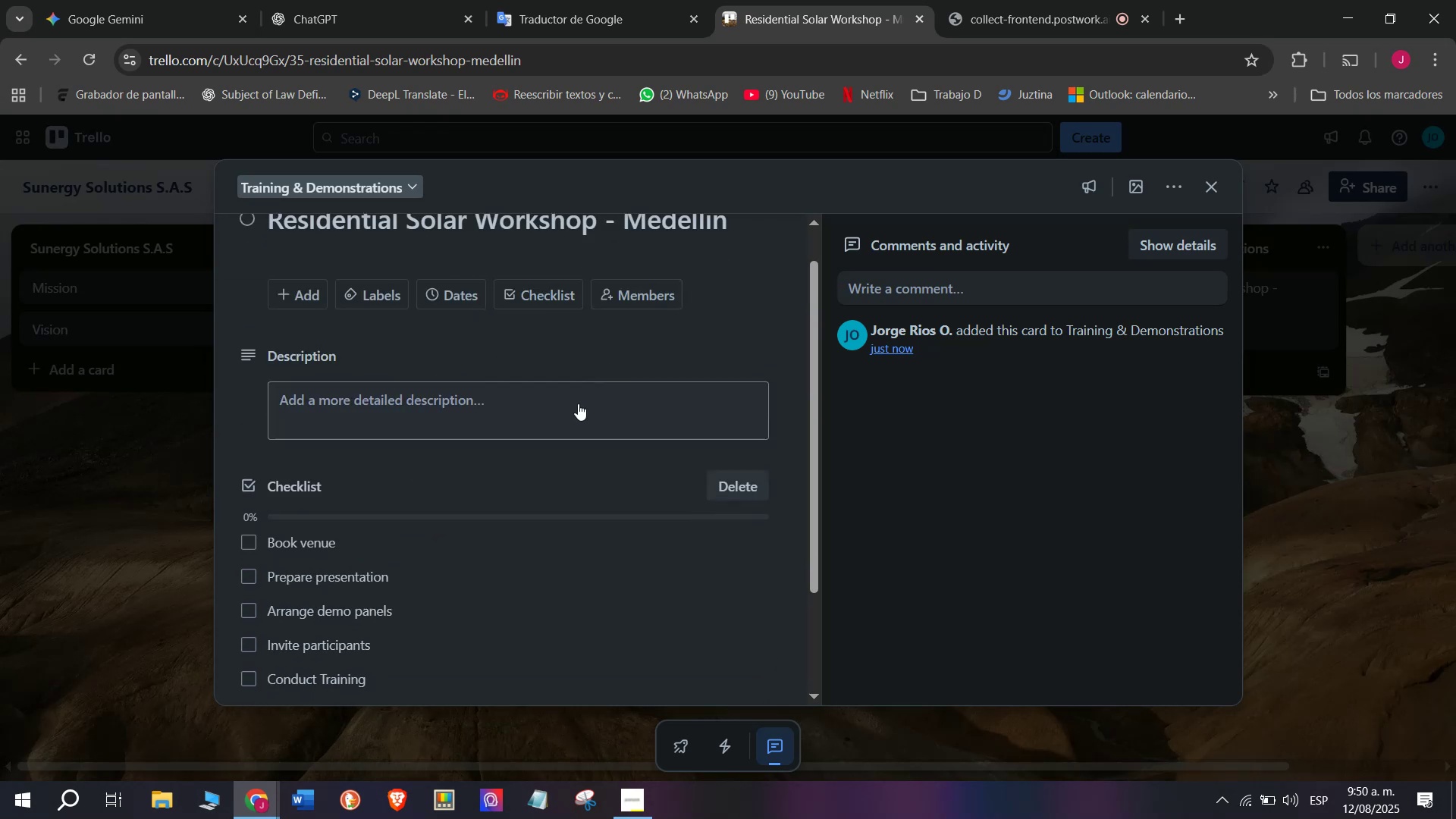 
mouse_move([561, 420])
 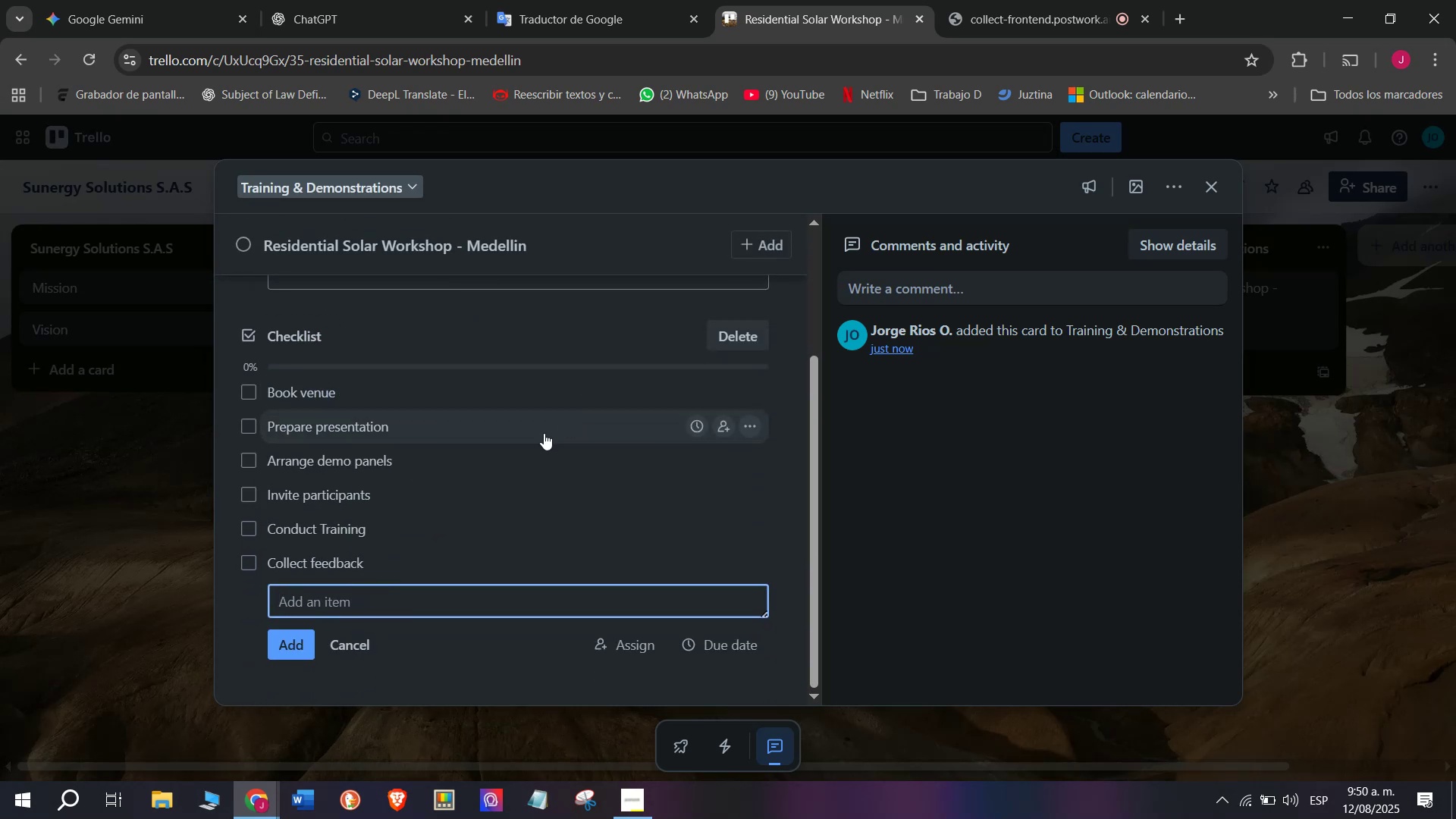 
scroll: coordinate [542, 433], scroll_direction: up, amount: 3.0
 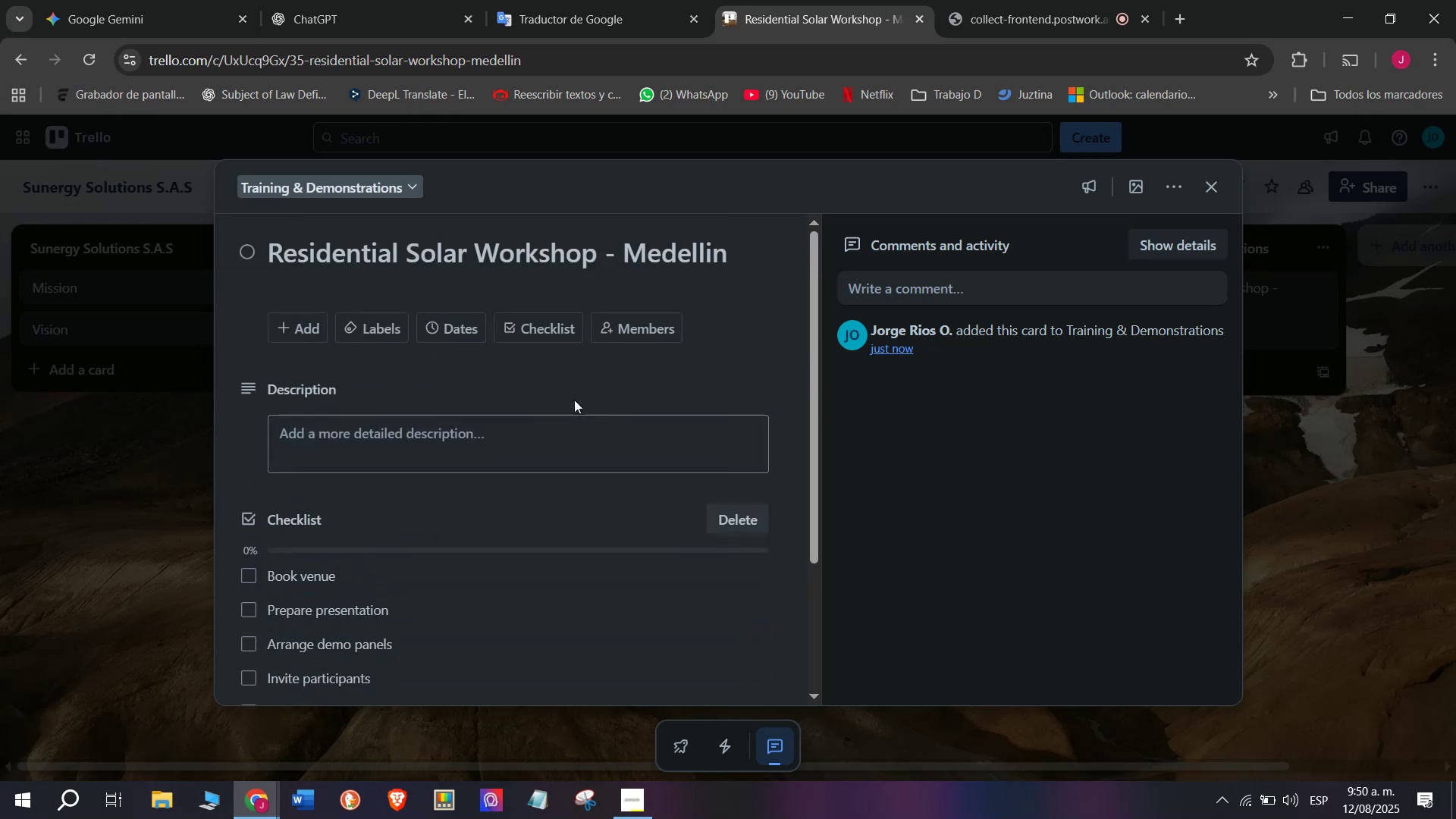 
mouse_move([388, 349])
 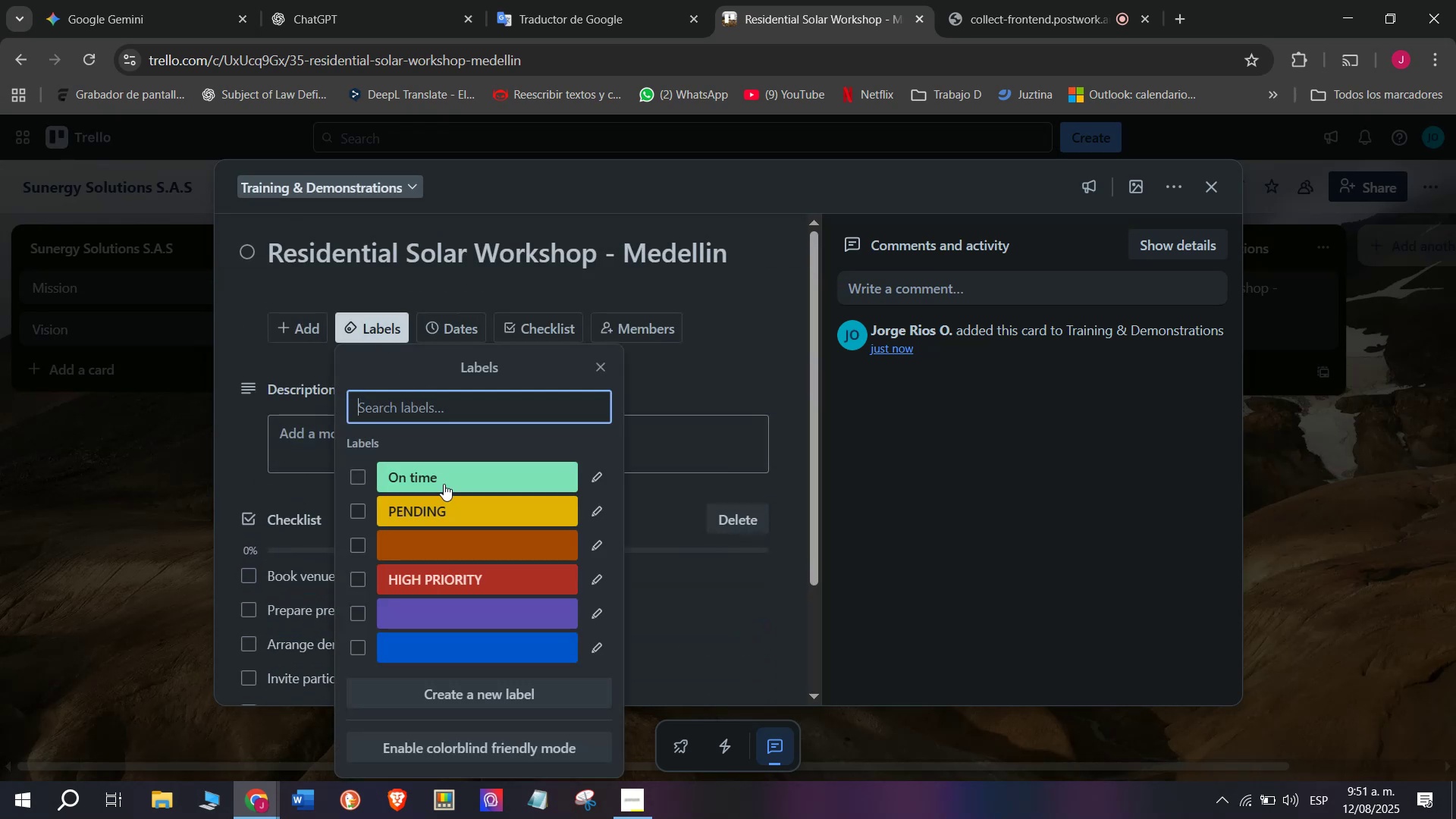 
left_click([446, 484])
 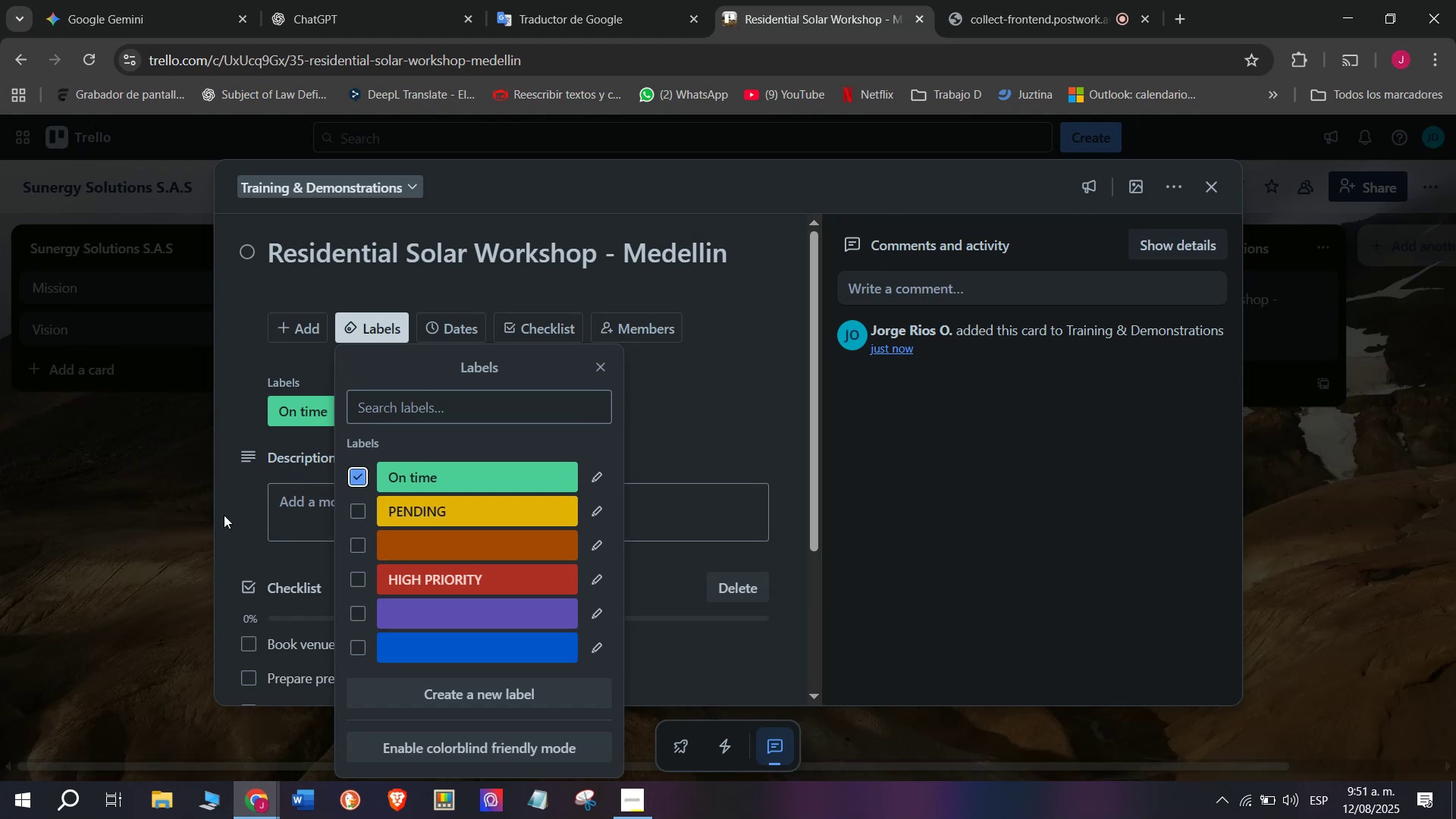 
left_click([222, 513])
 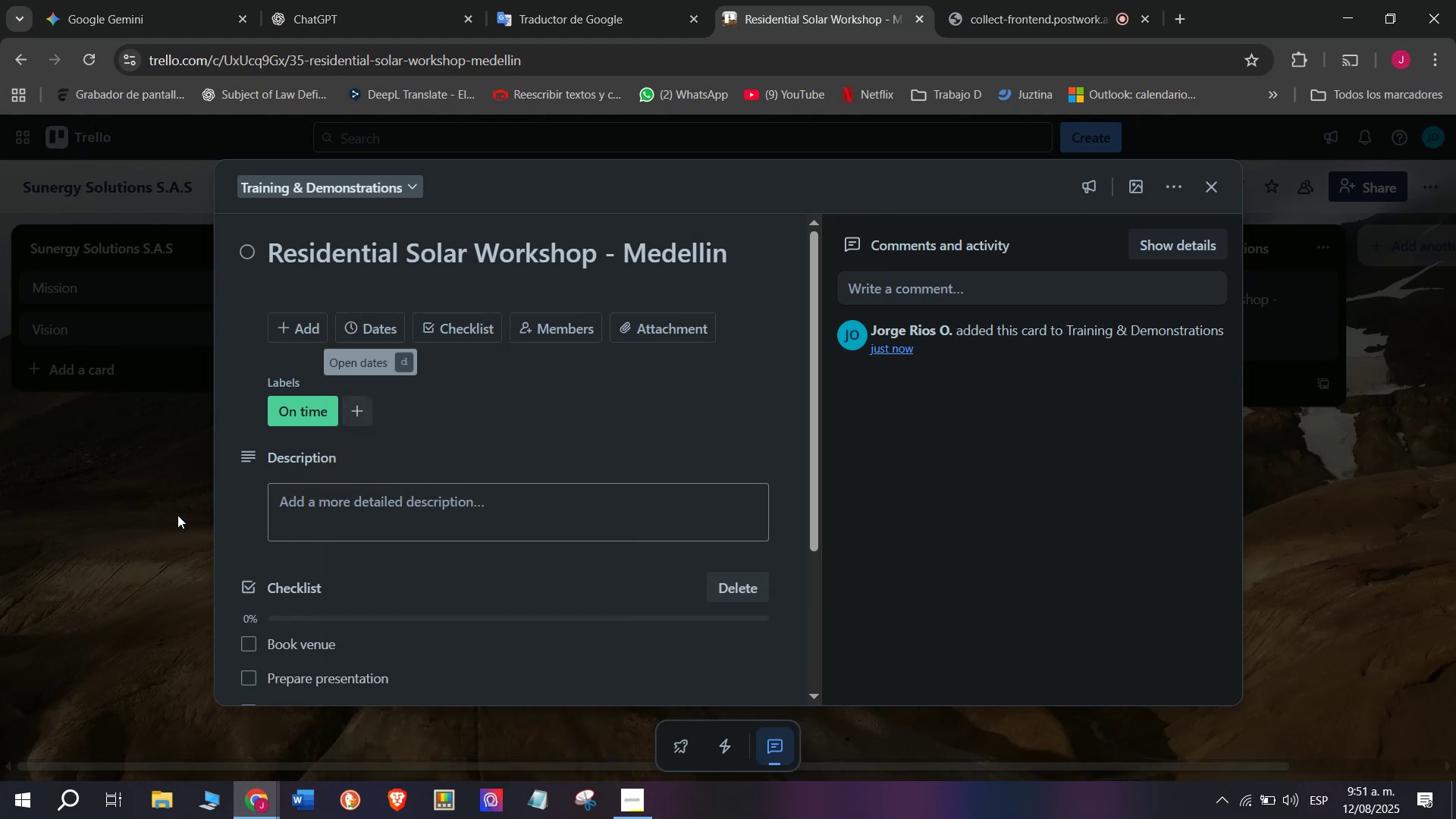 
left_click([177, 515])
 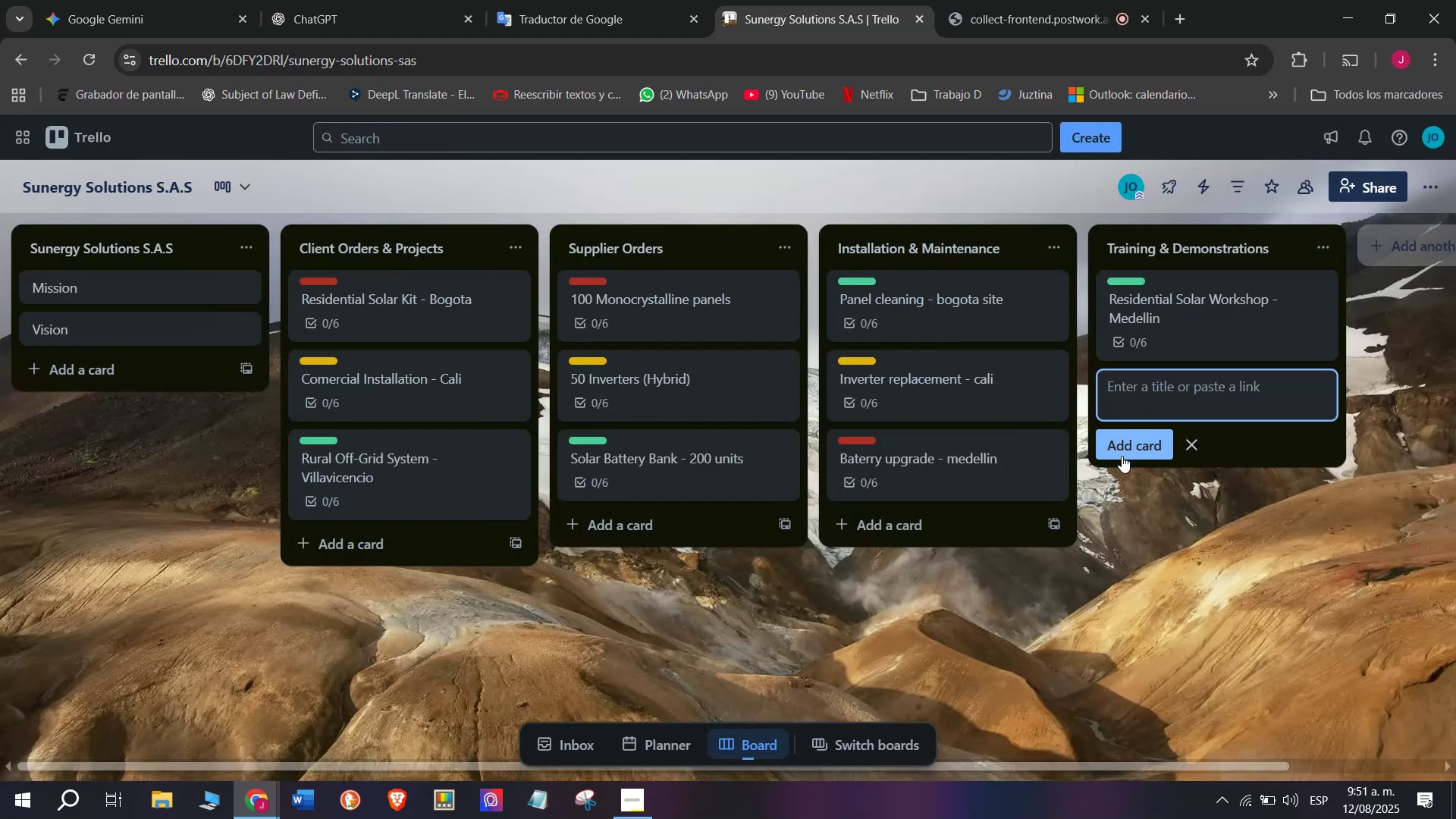 
type(Online Solar Webinar)
 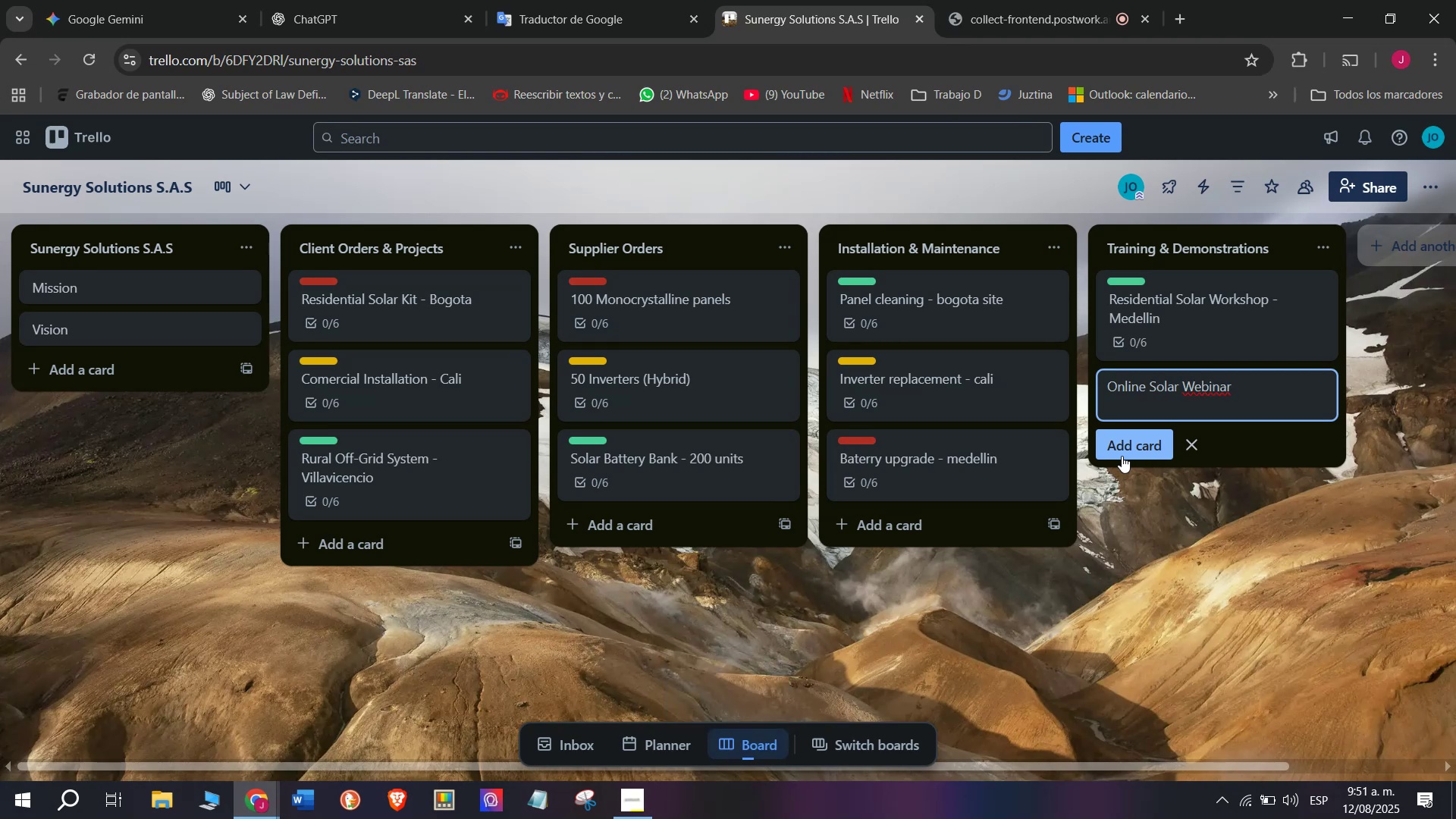 
key(Enter)
 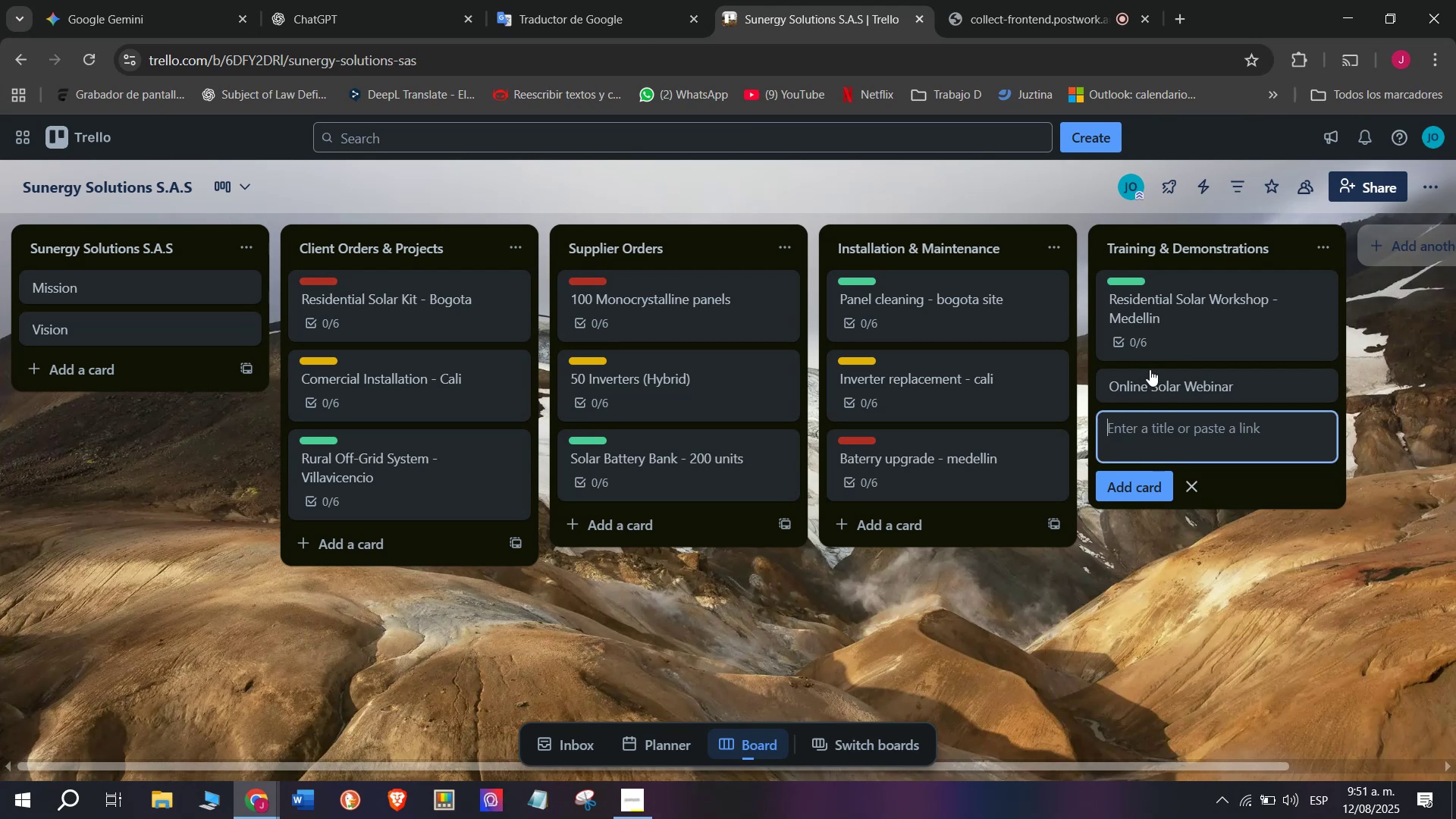 
left_click([1199, 379])
 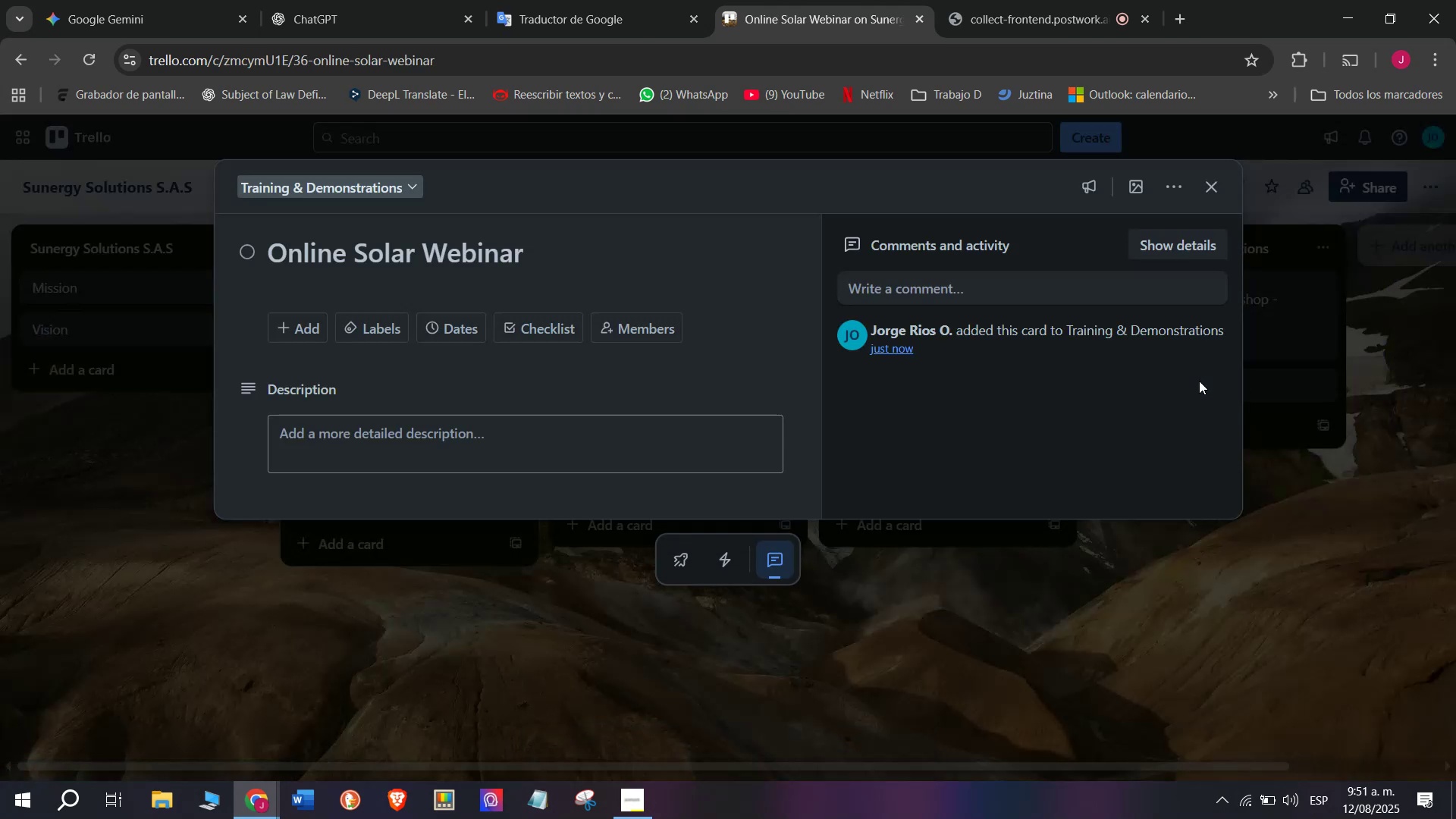 
wait(13.24)
 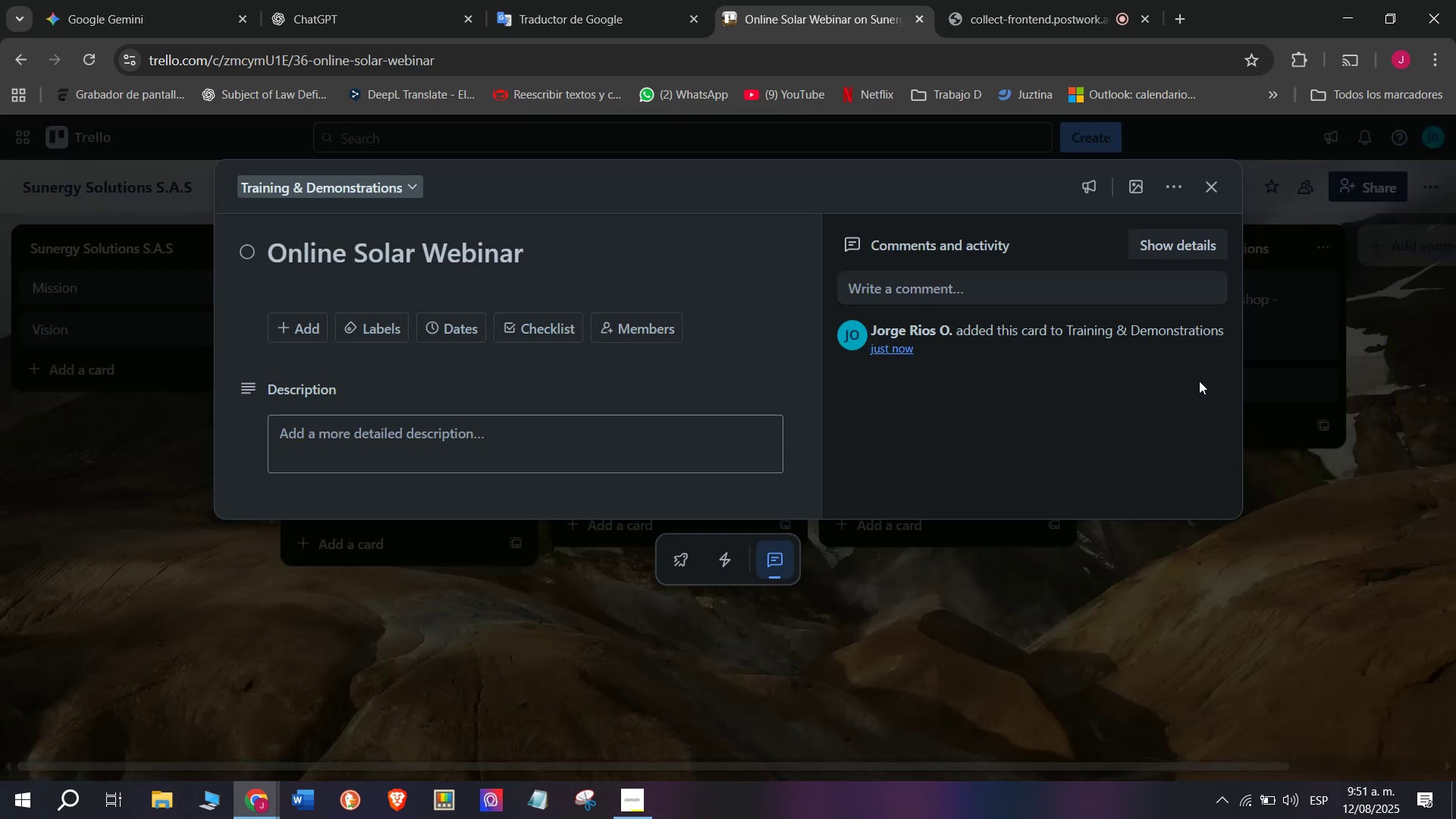 
left_click([533, 333])
 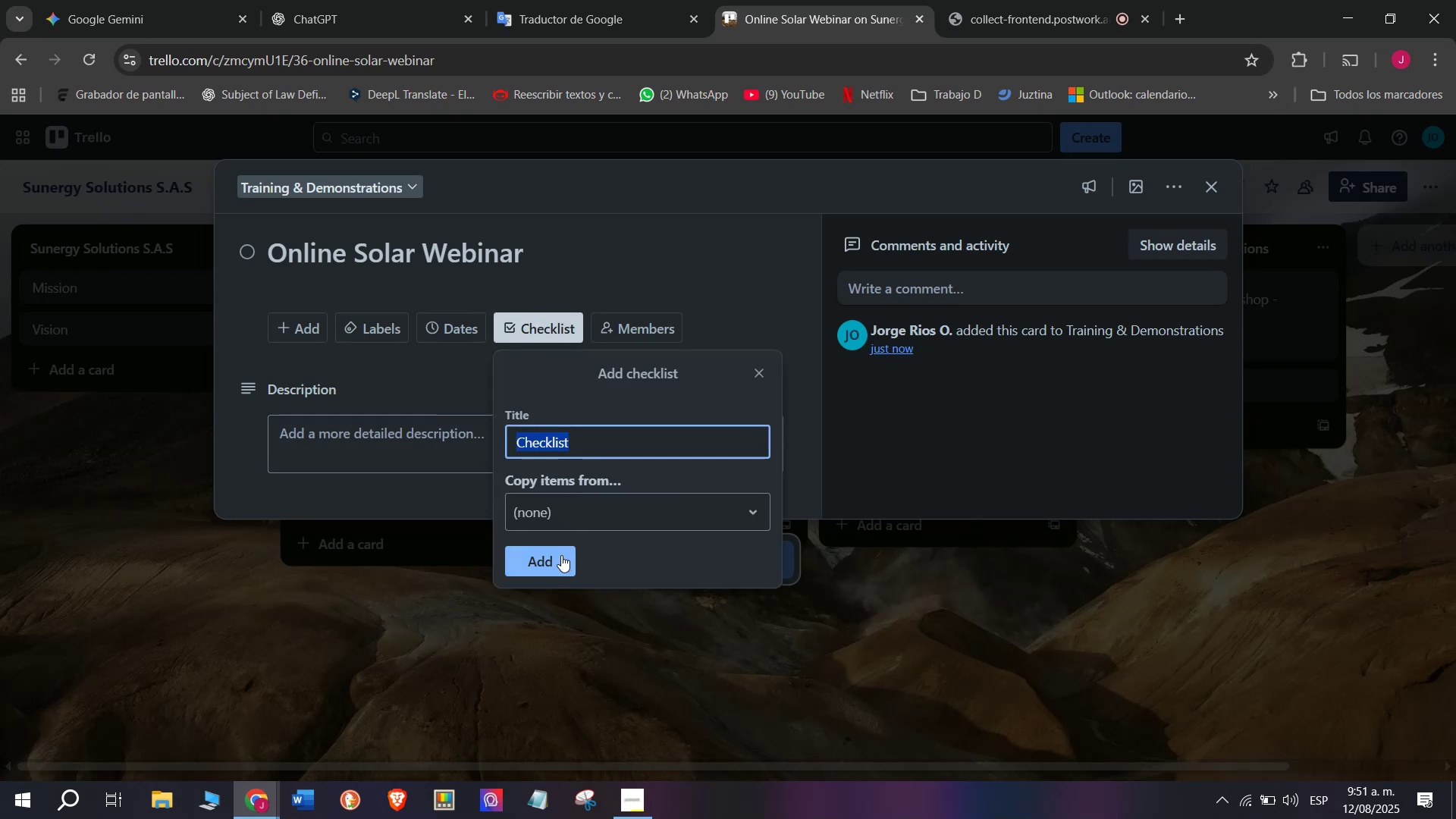 
left_click([557, 554])
 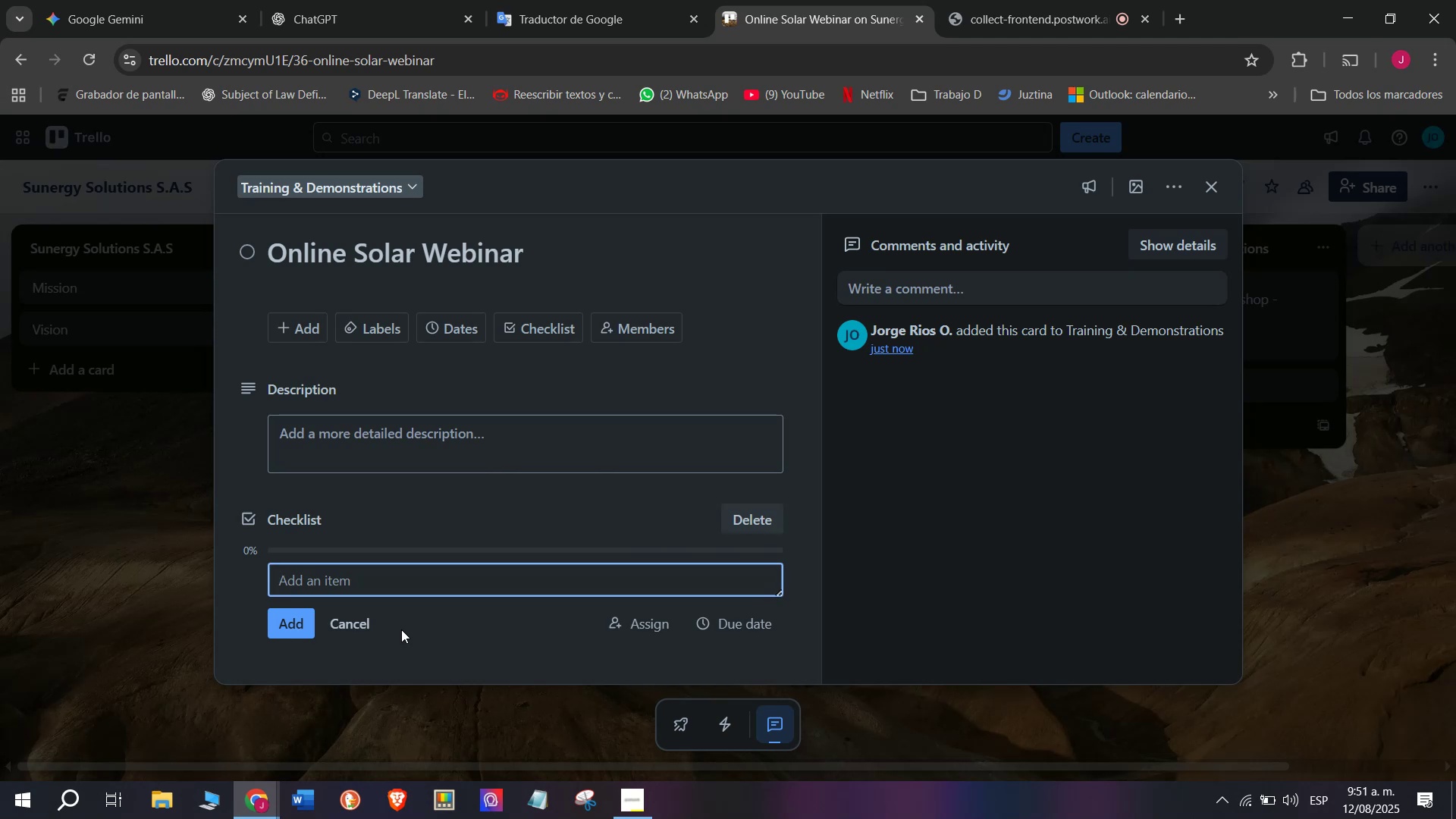 
wait(10.64)
 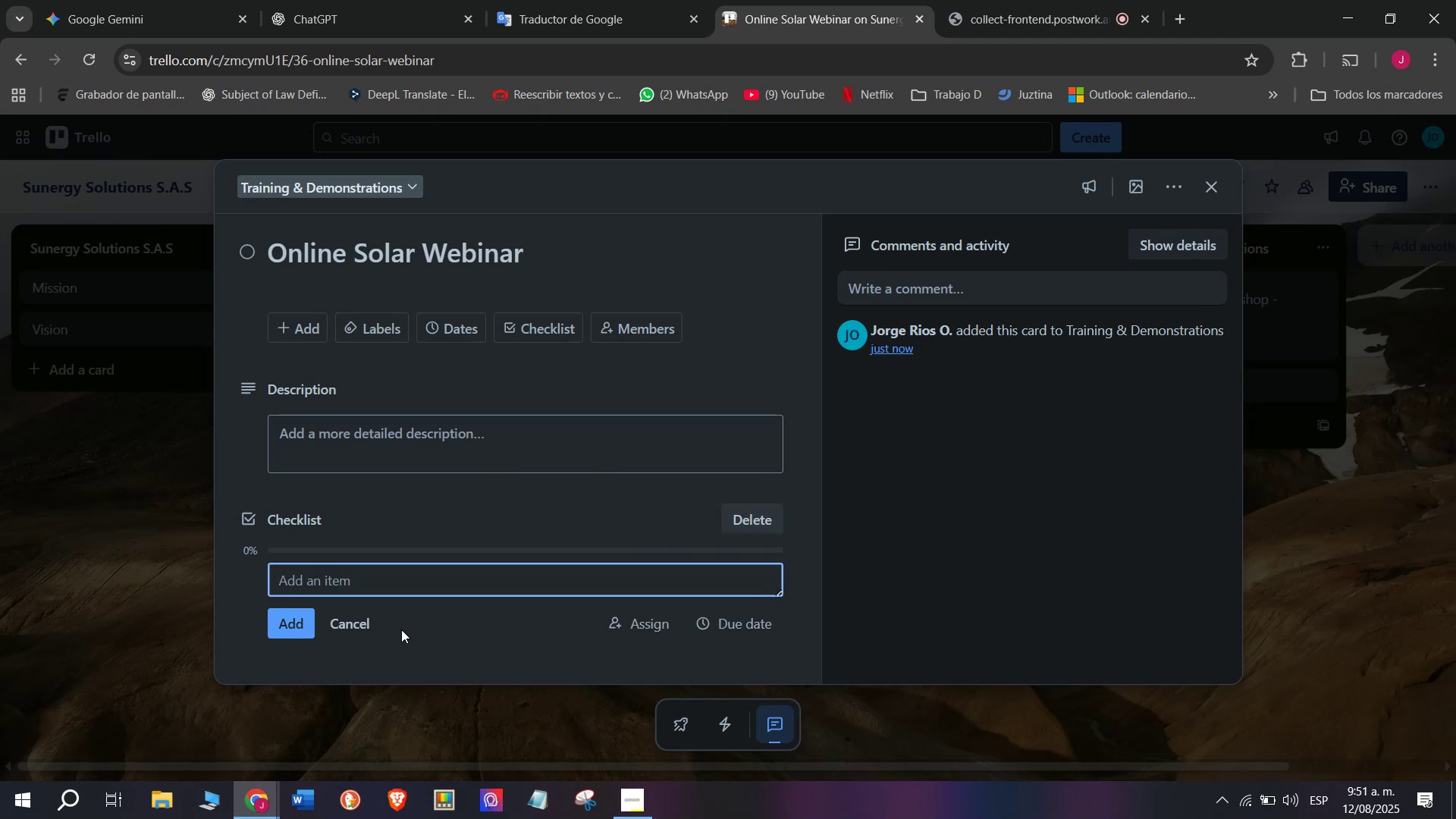 
type(Prepare Sliders)
 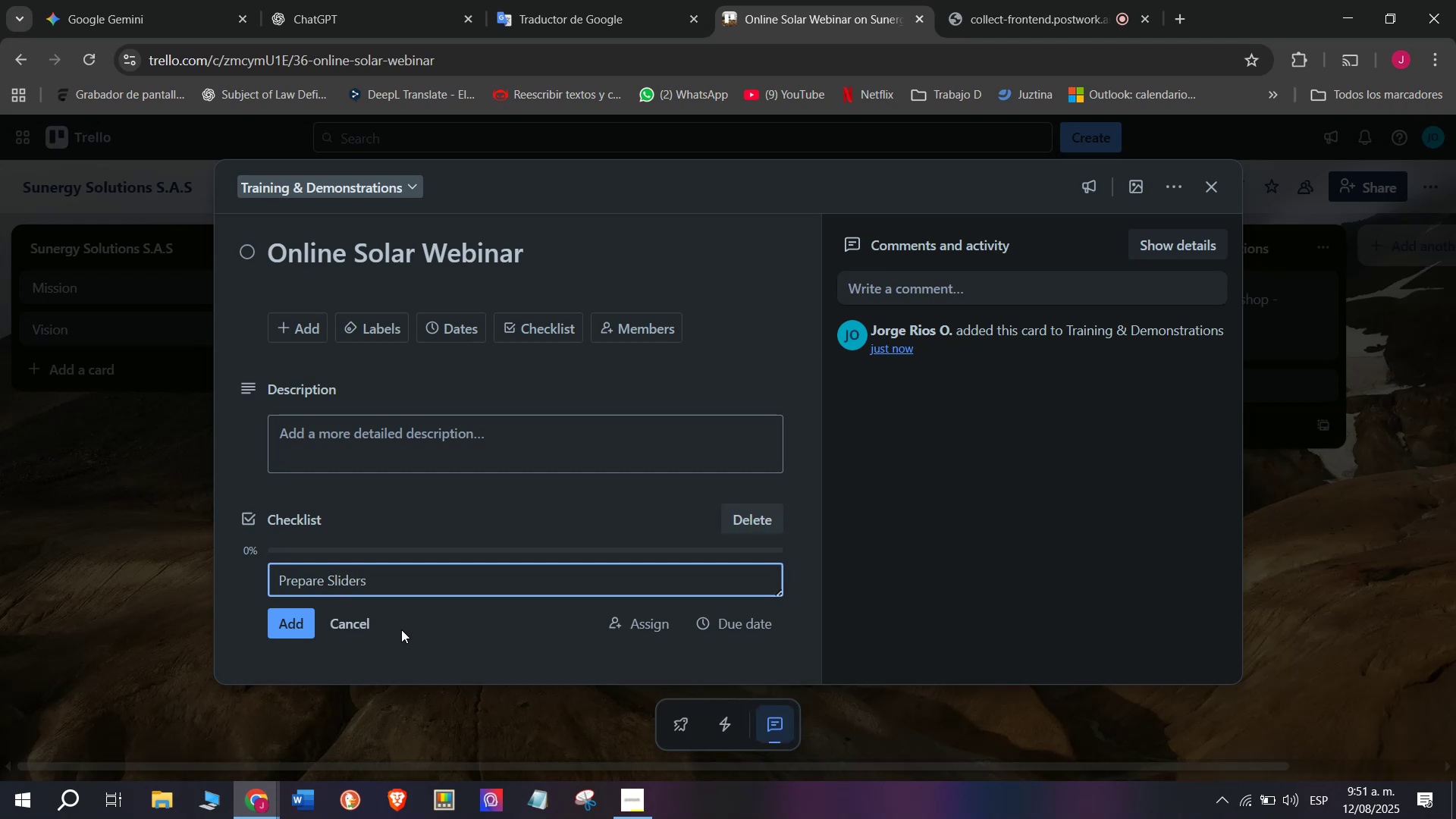 
key(Enter)
 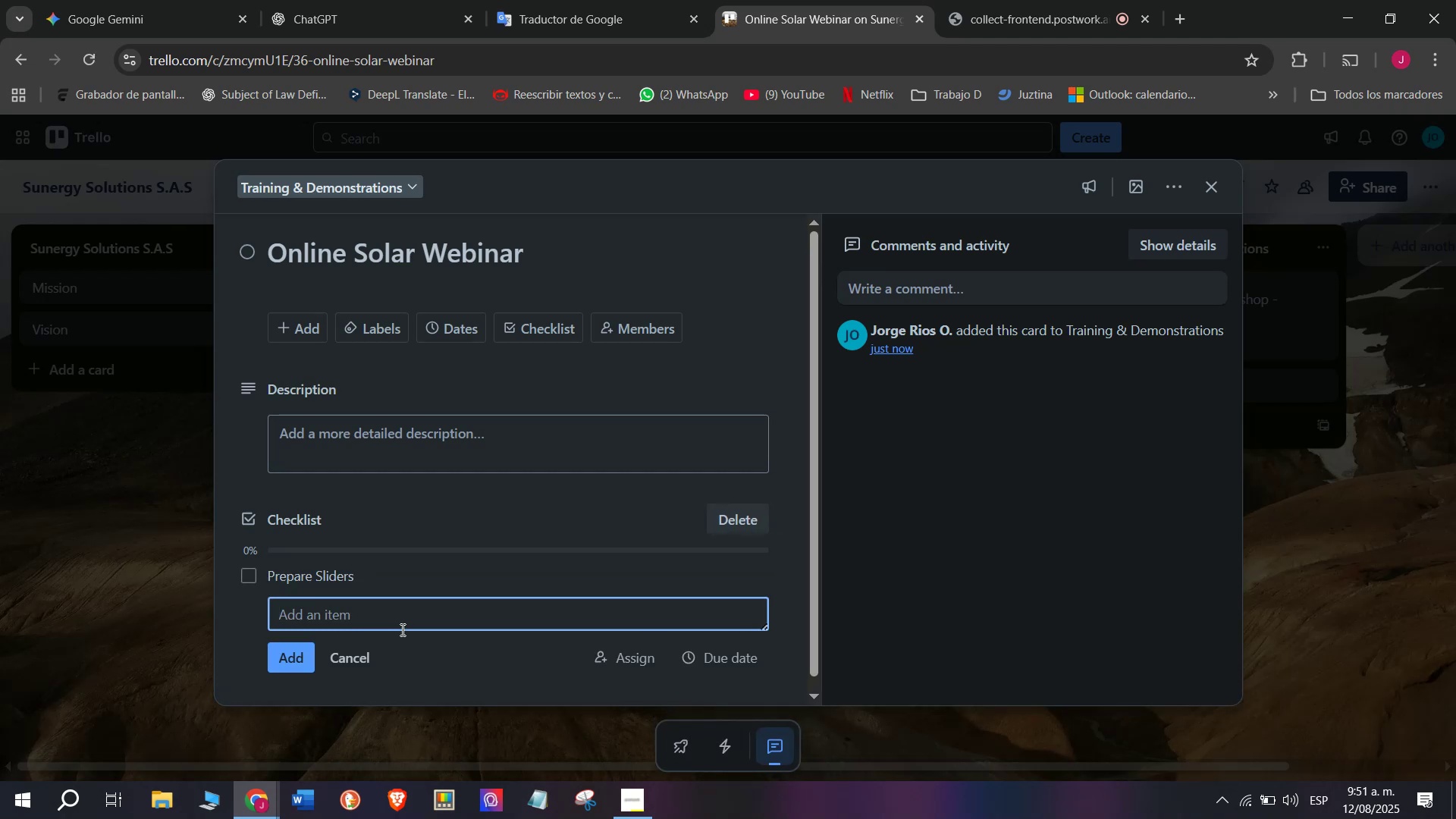 
type(Schedule event)
 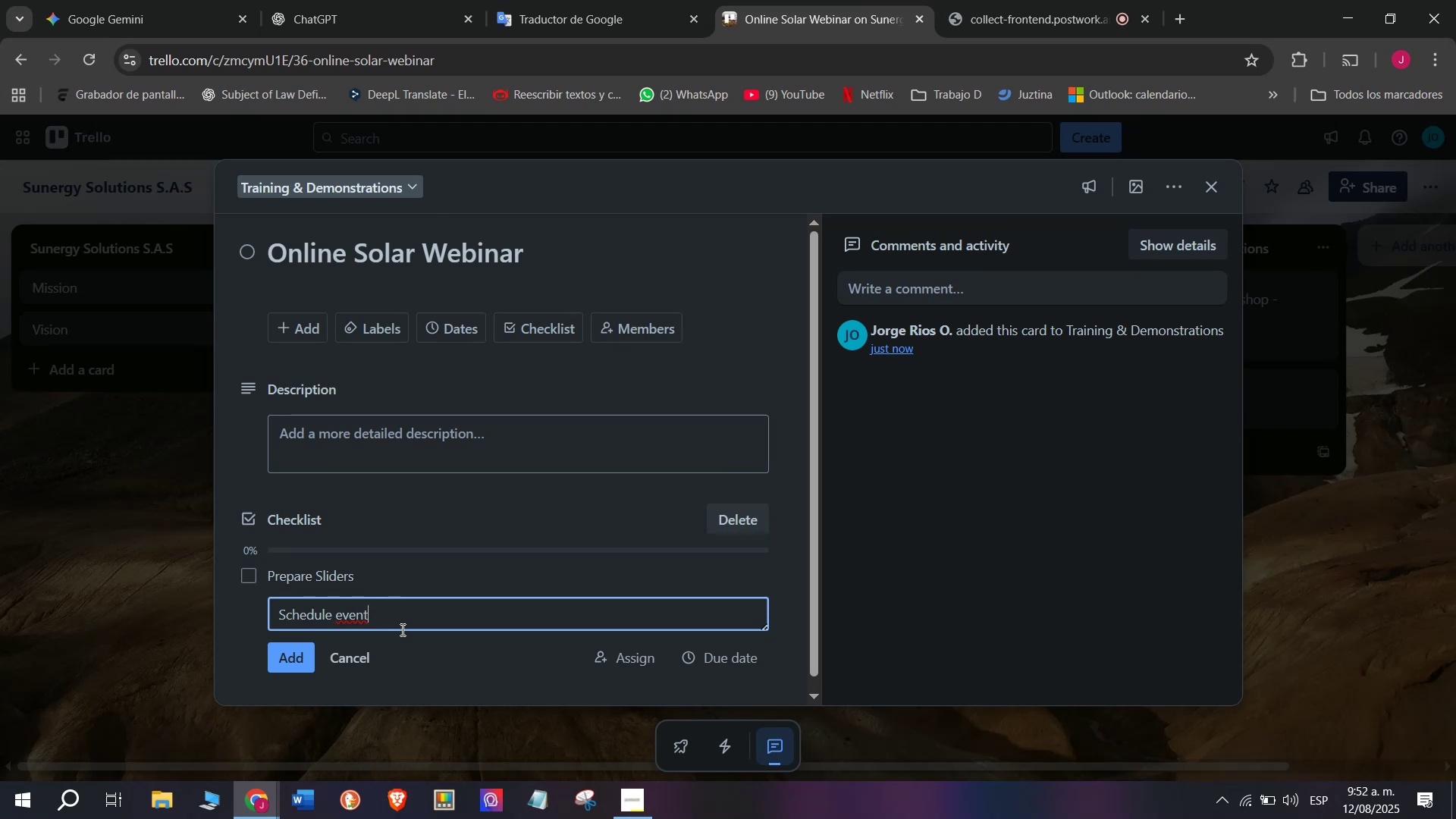 
wait(7.56)
 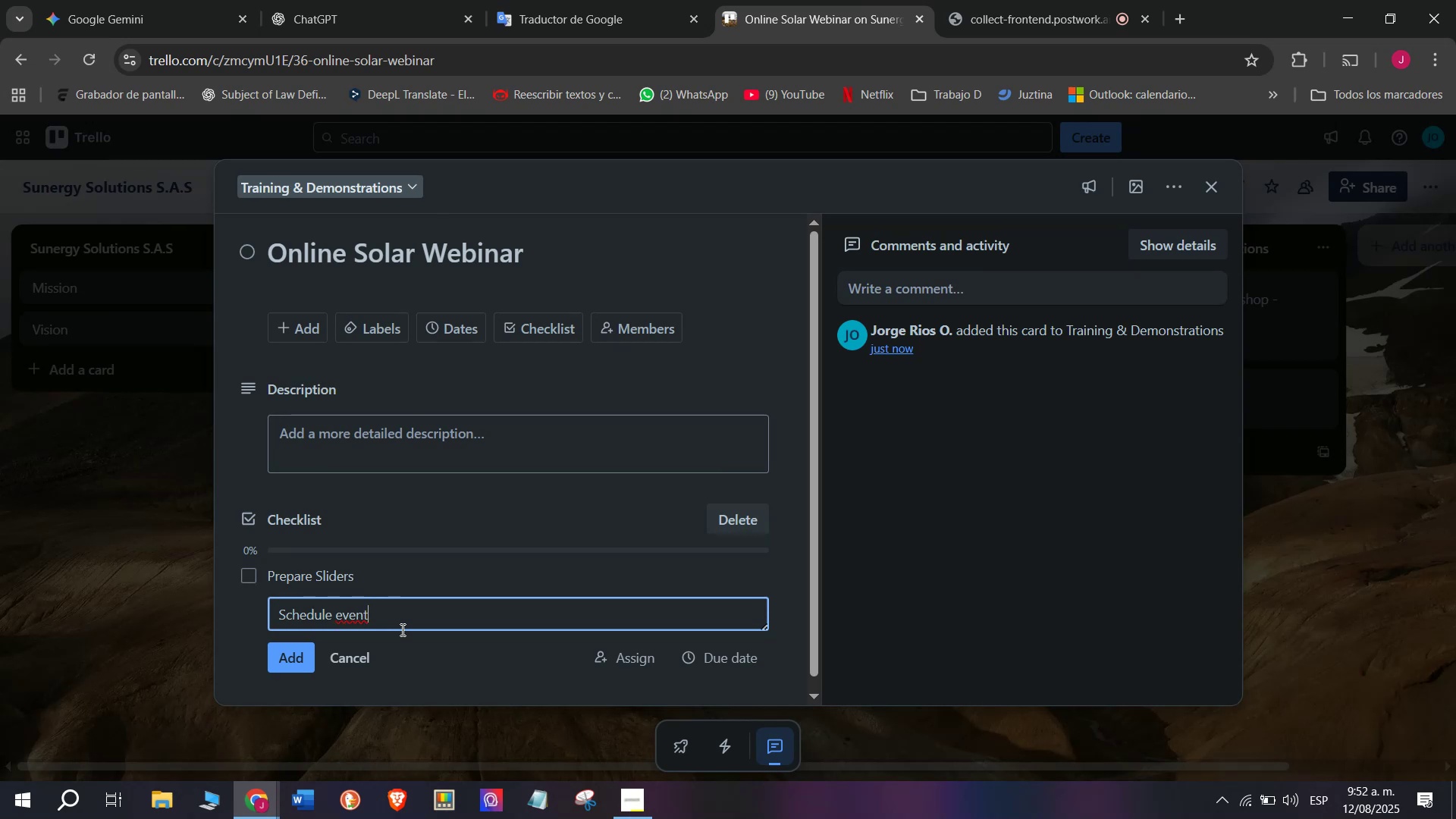 
key(Enter)
 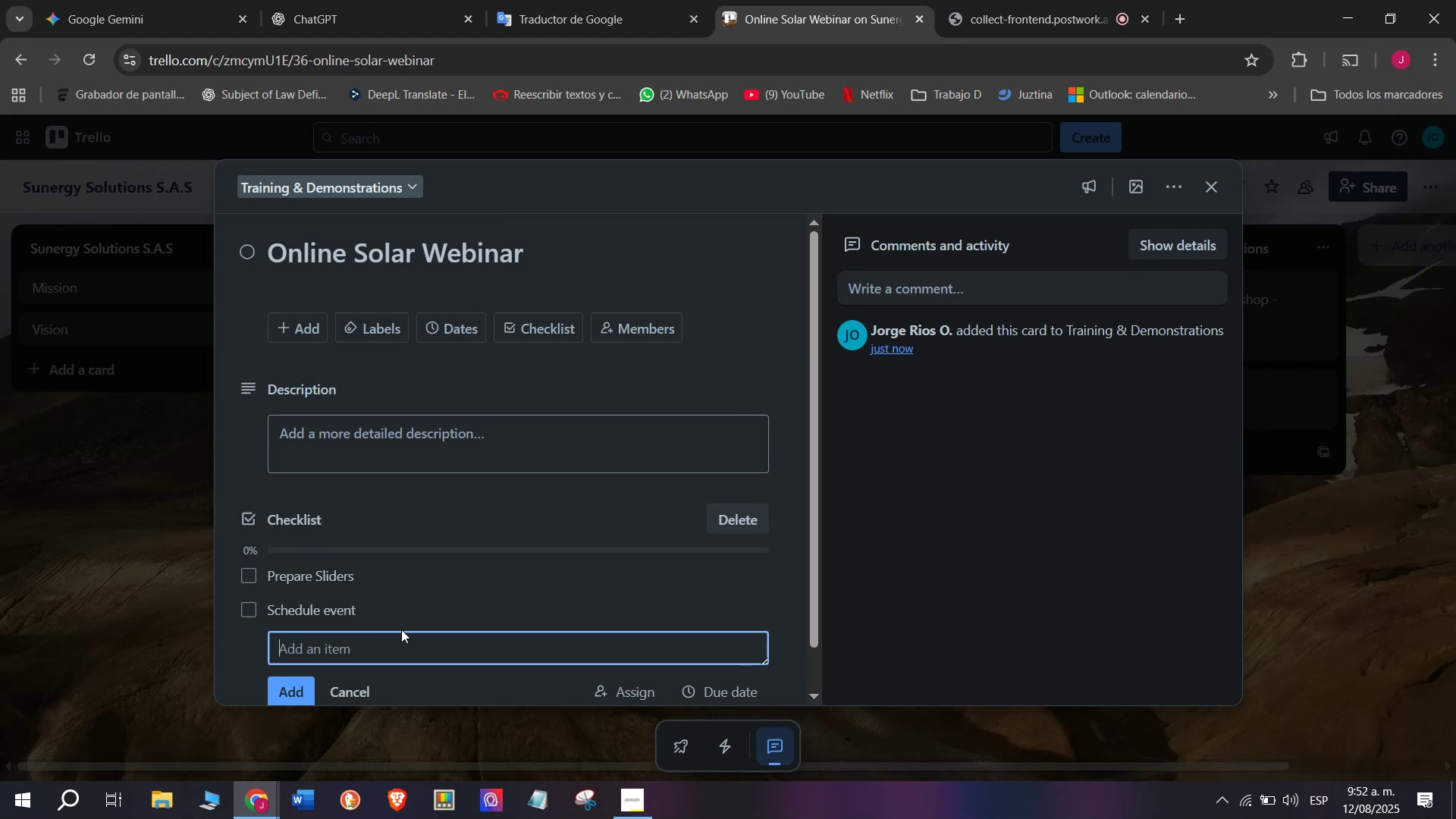 
wait(5.75)
 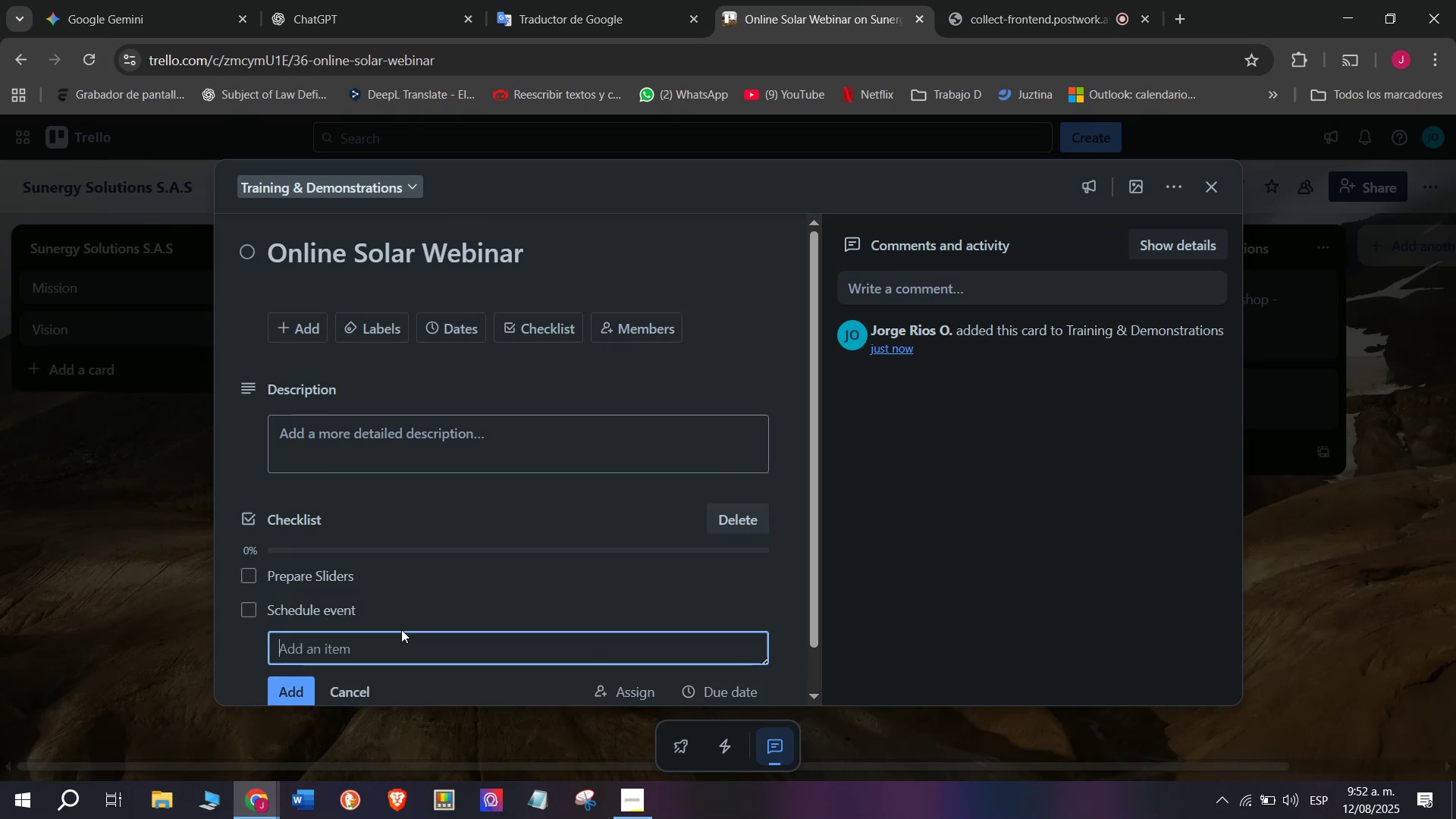 
type(Promote on social ed)
key(Backspace)
key(Backspace)
type(media)
 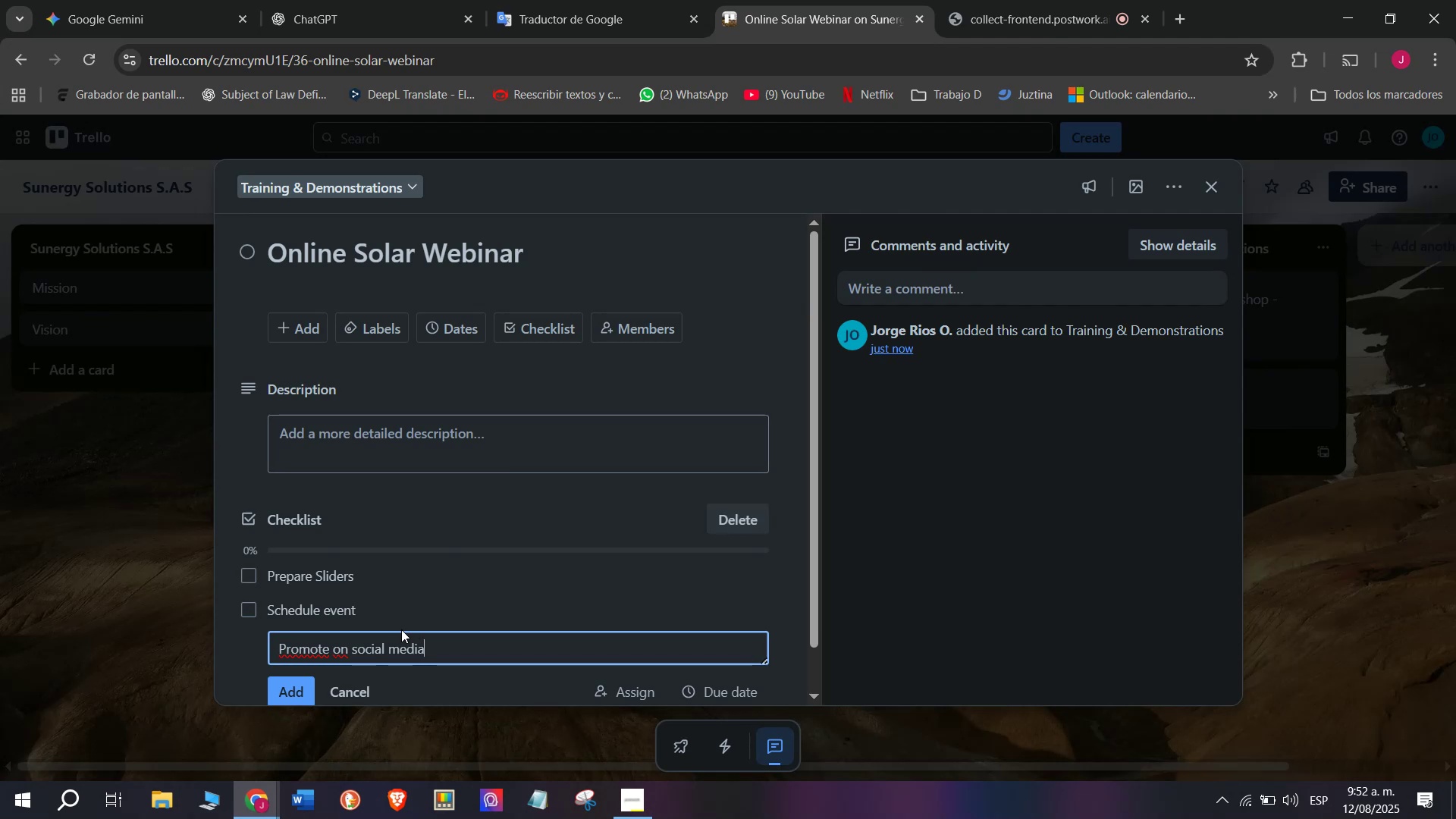 
key(Enter)
 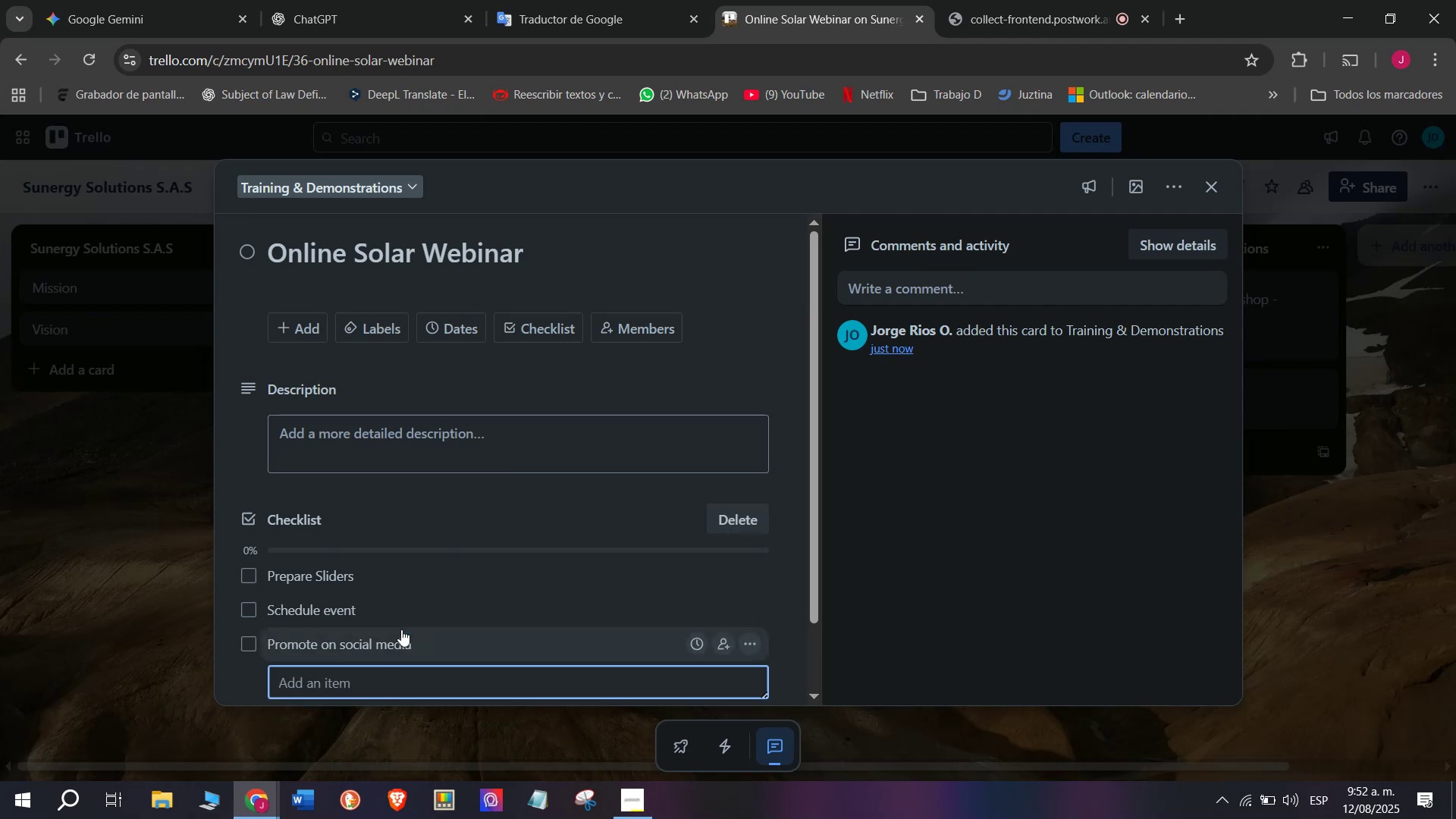 
type(Hosd)
key(Backspace)
type(t session)
 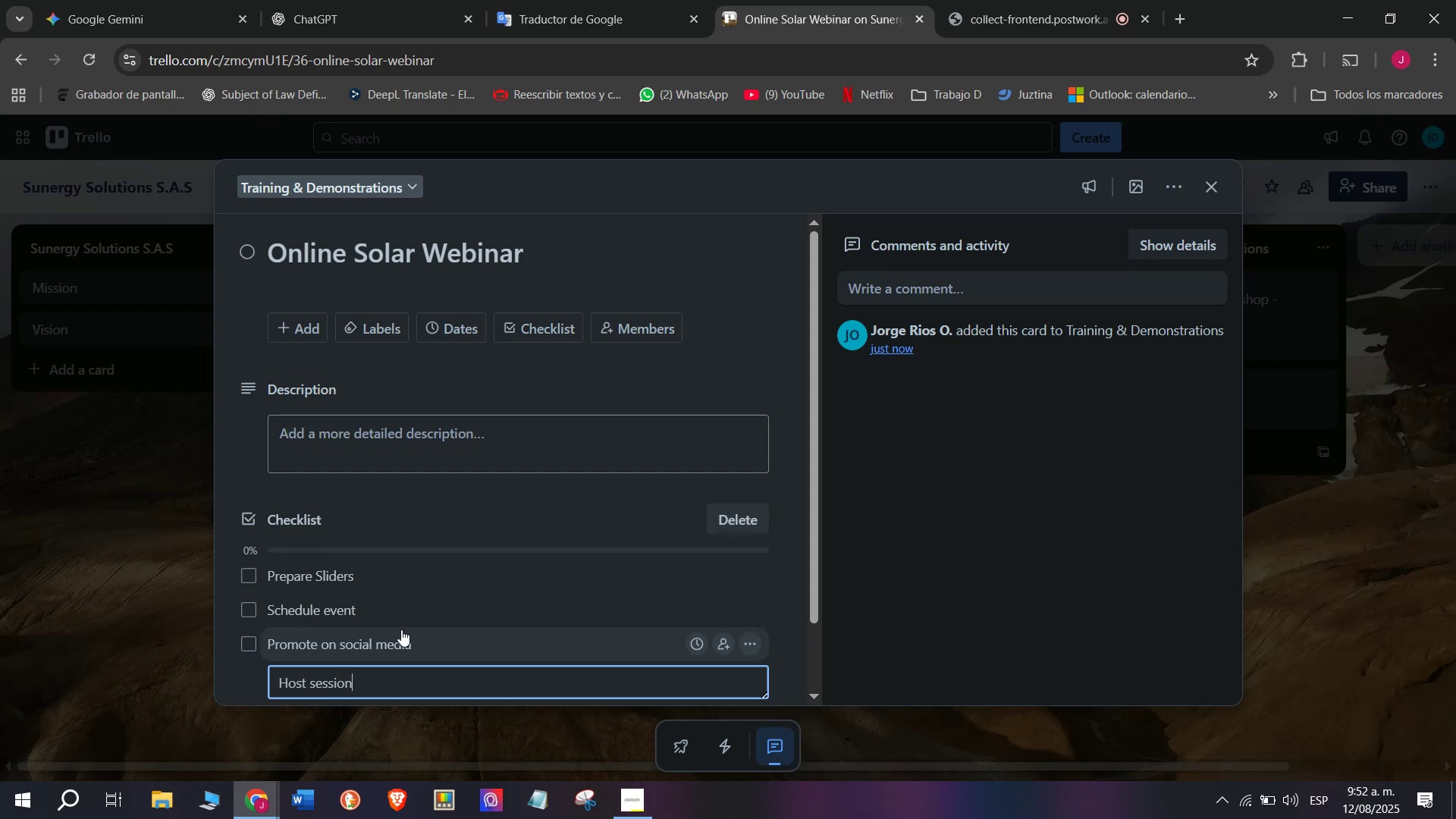 
key(Enter)
 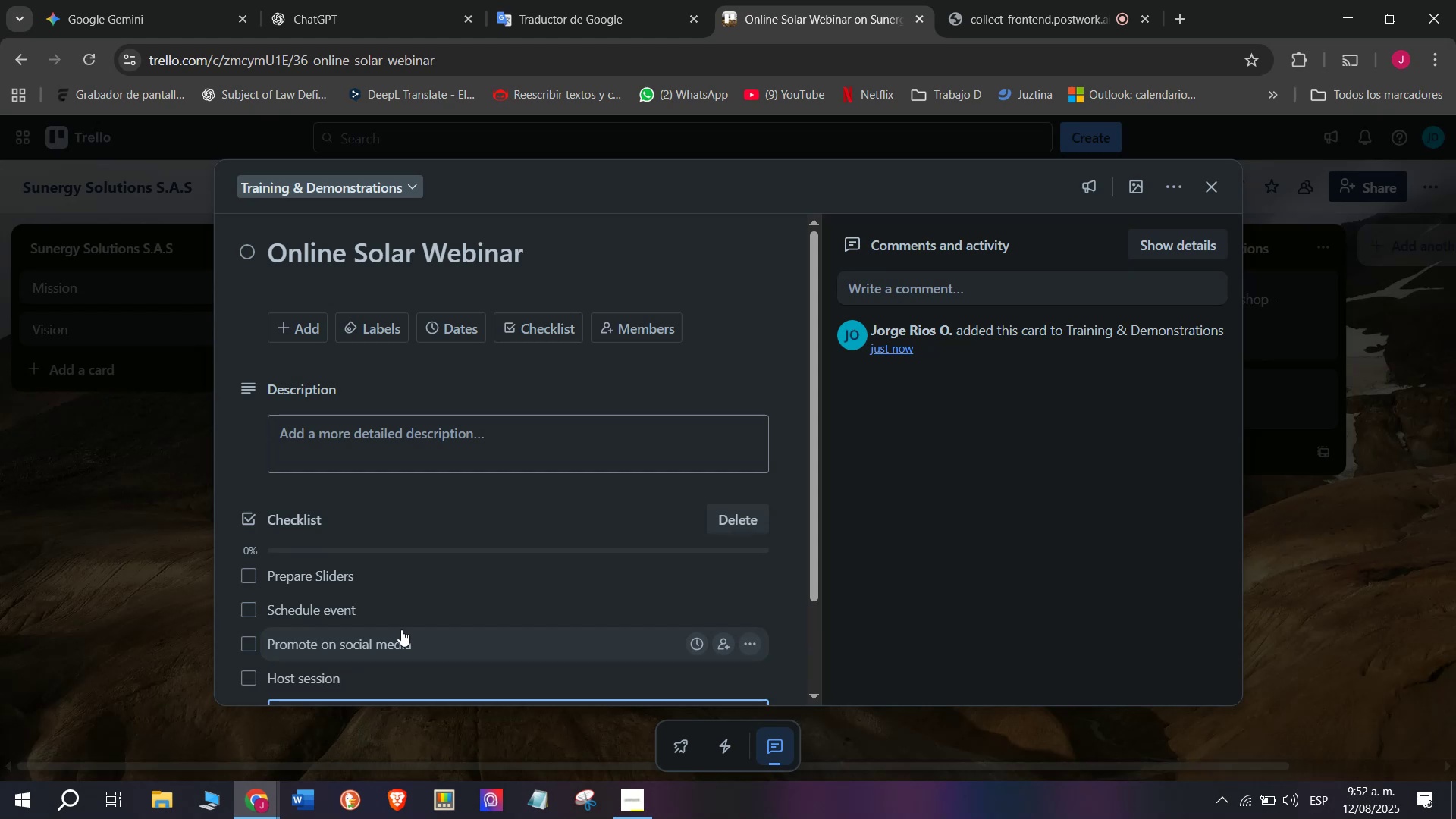 
type(Upload recording)
 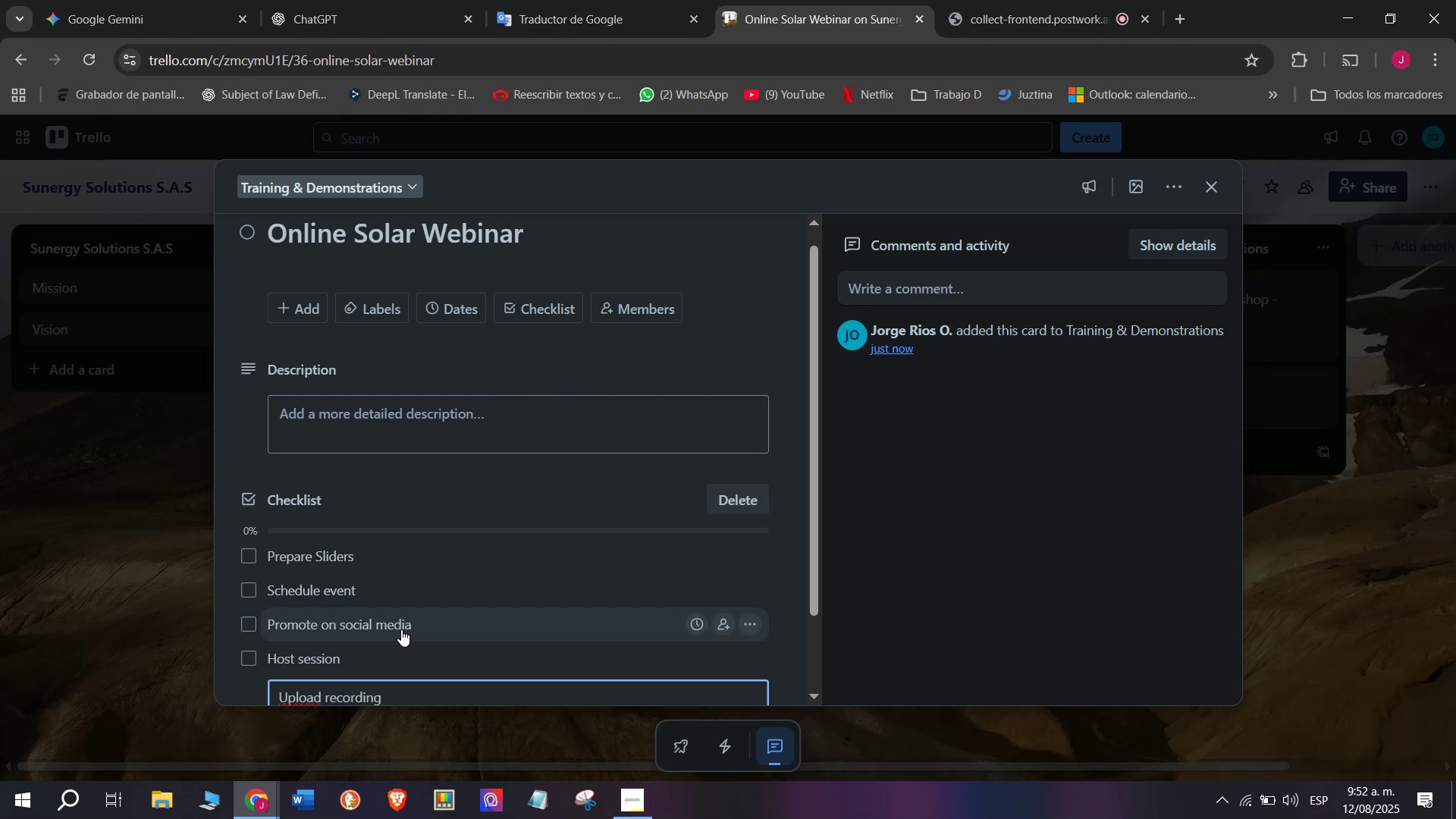 
key(Enter)
 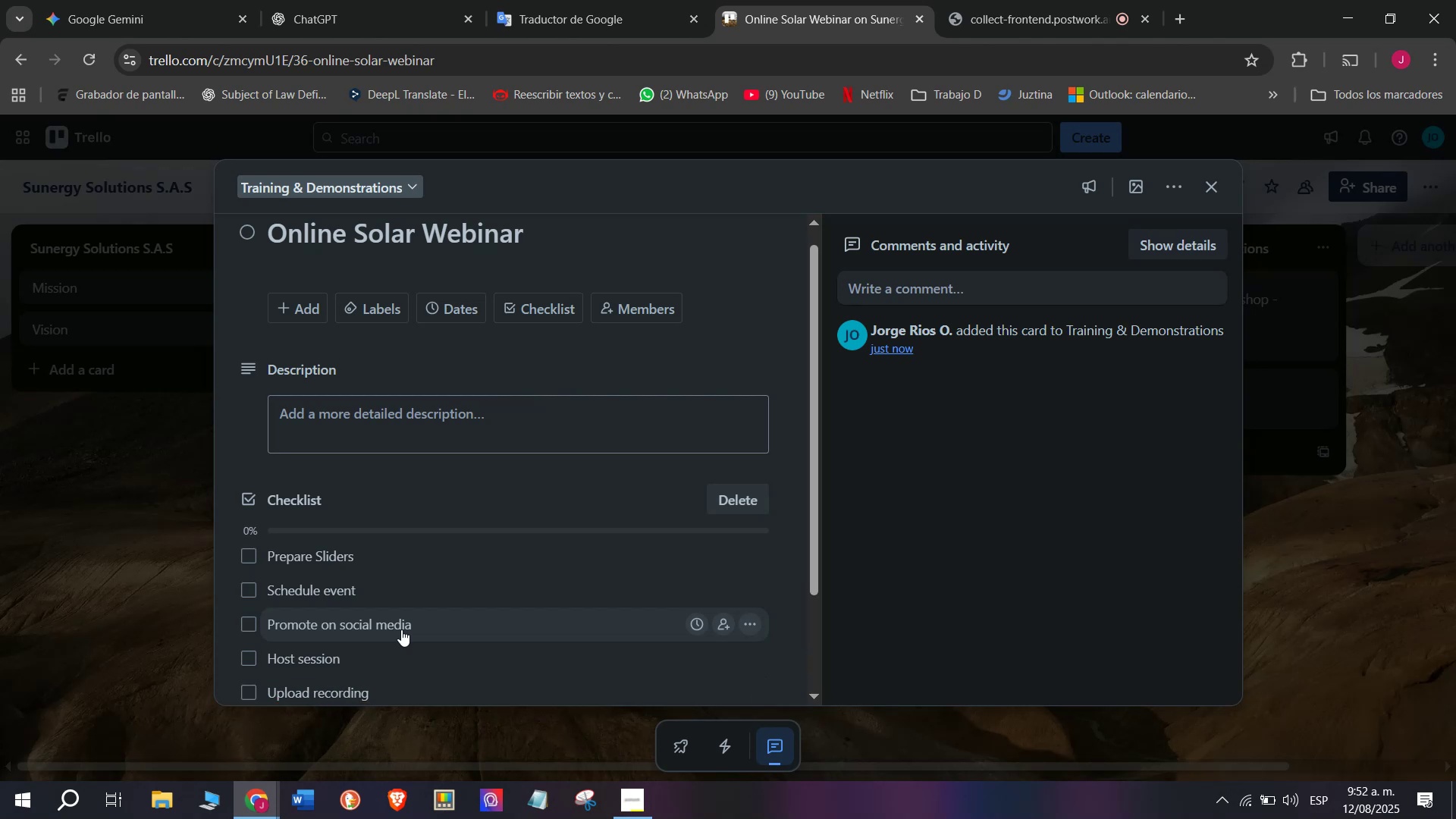 
scroll: coordinate [401, 628], scroll_direction: down, amount: 3.0
 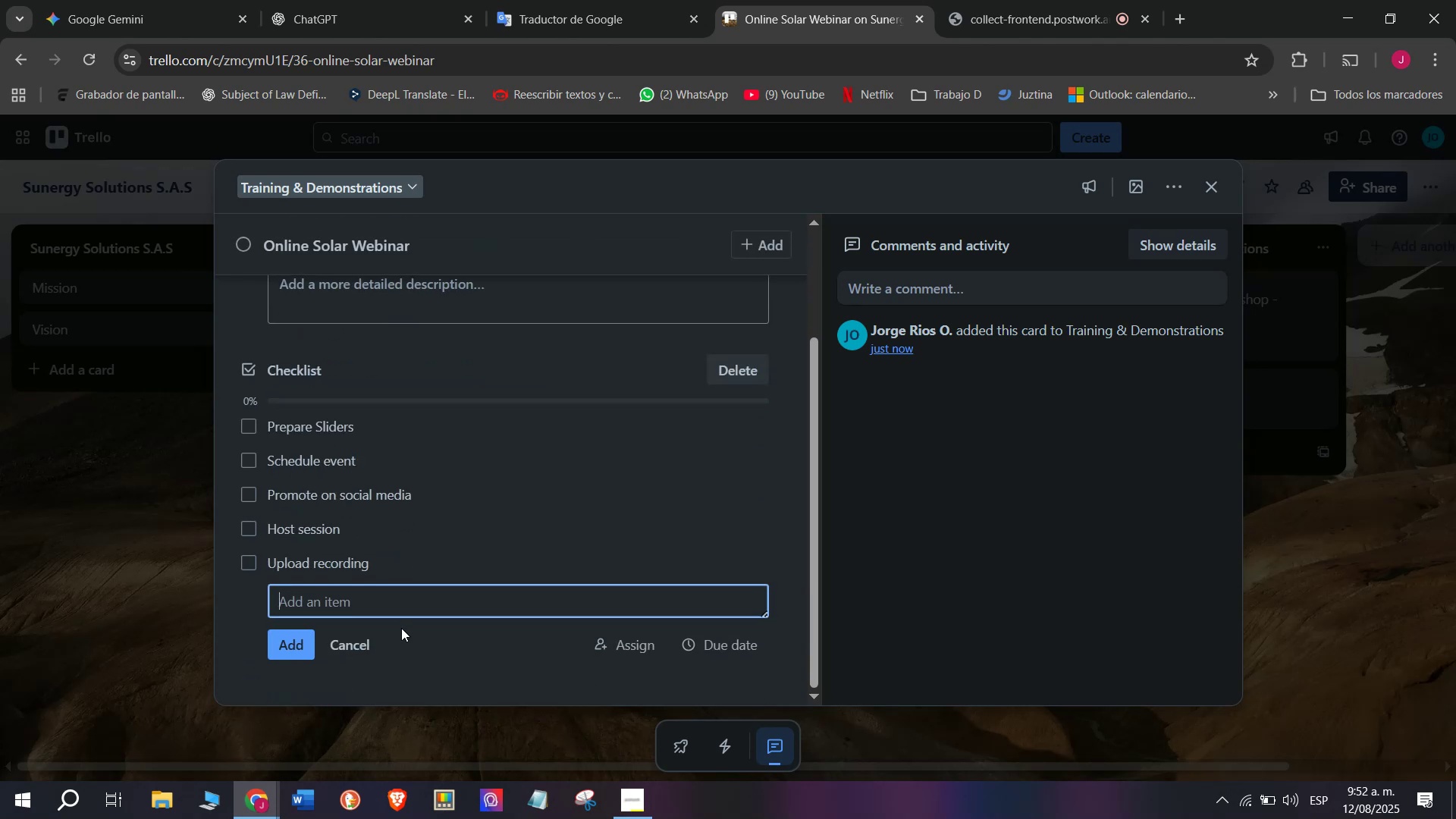 
type(Share Q^A document)
 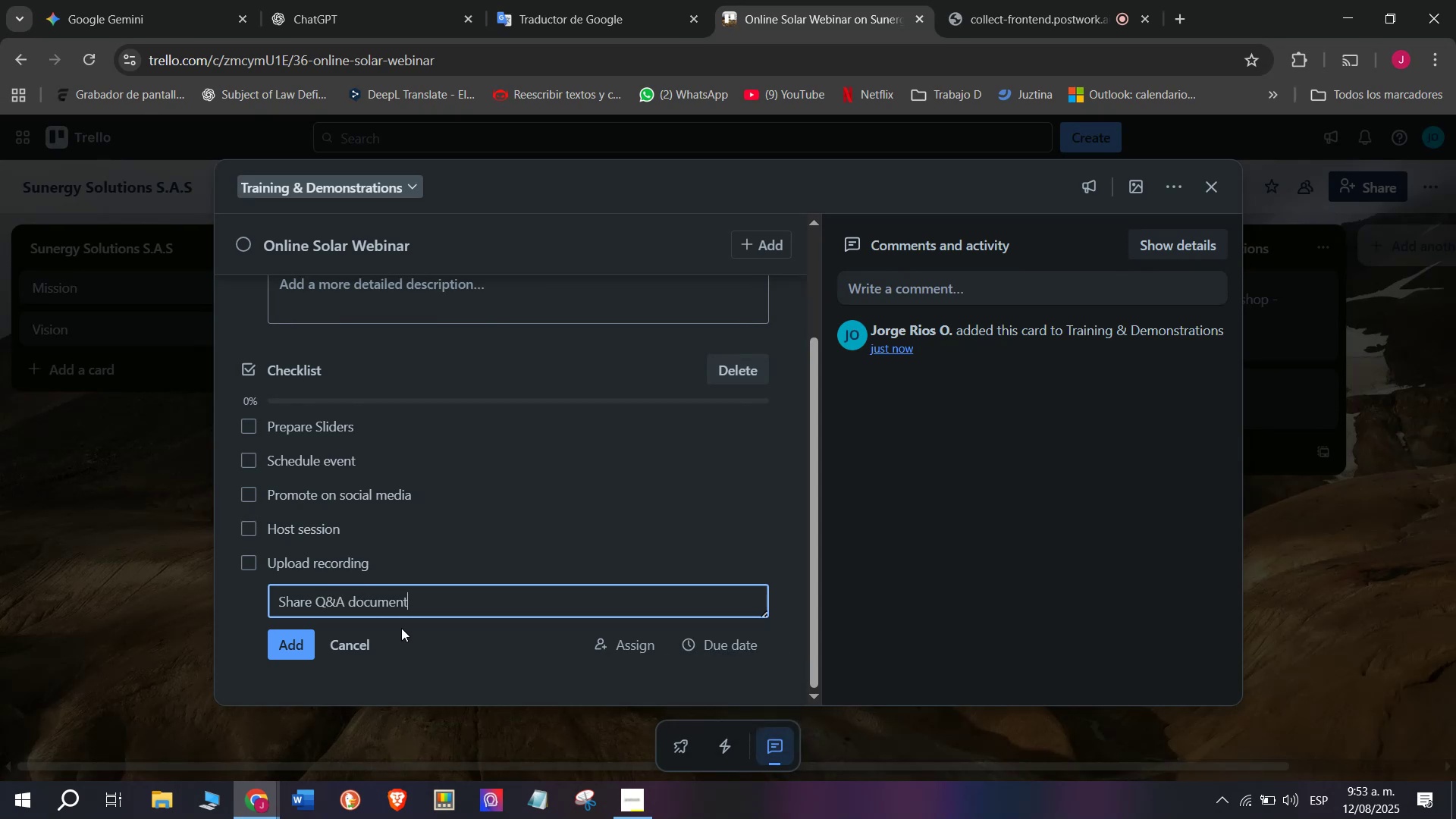 
key(Enter)
 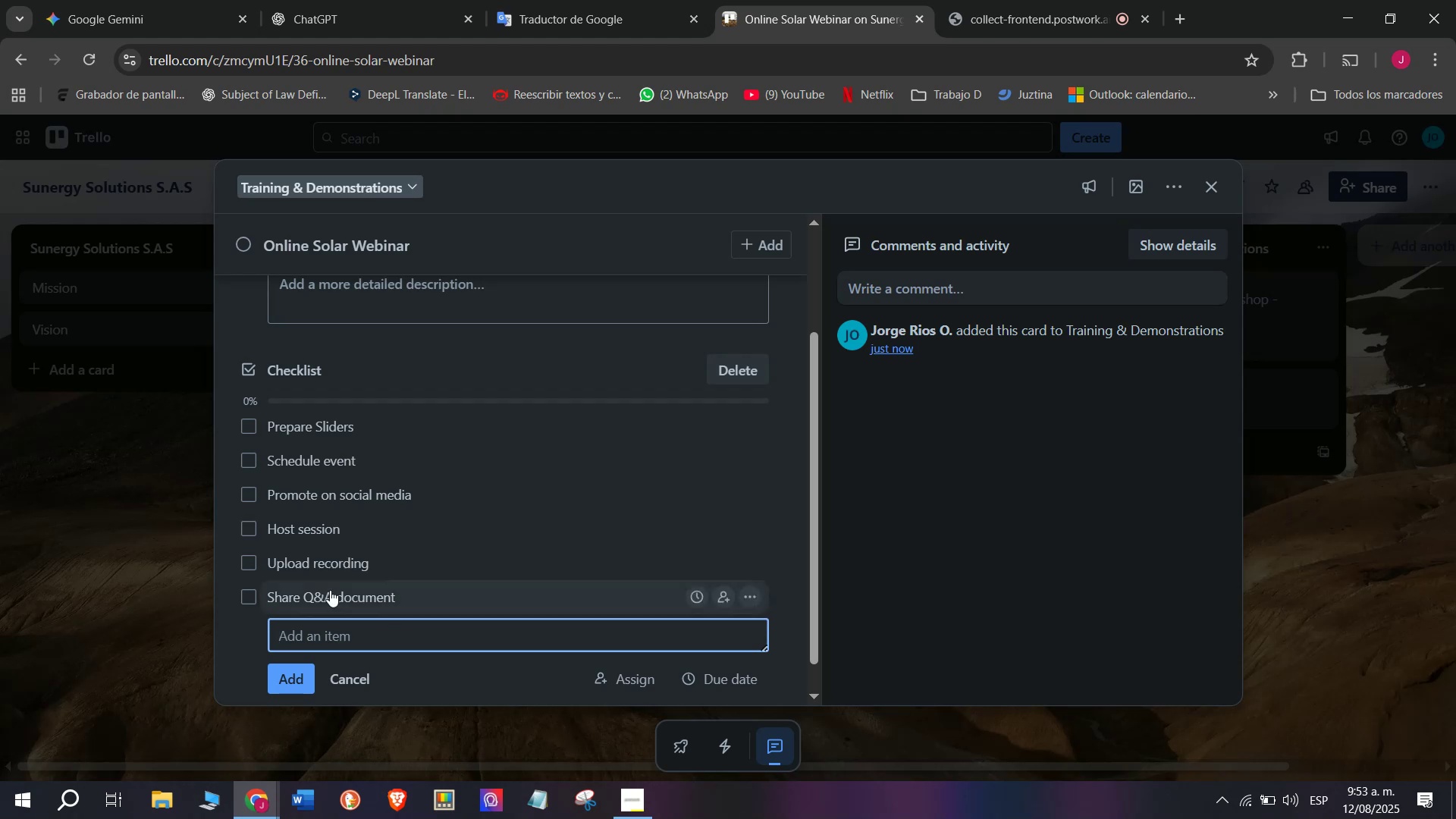 
scroll: coordinate [343, 544], scroll_direction: up, amount: 3.0
 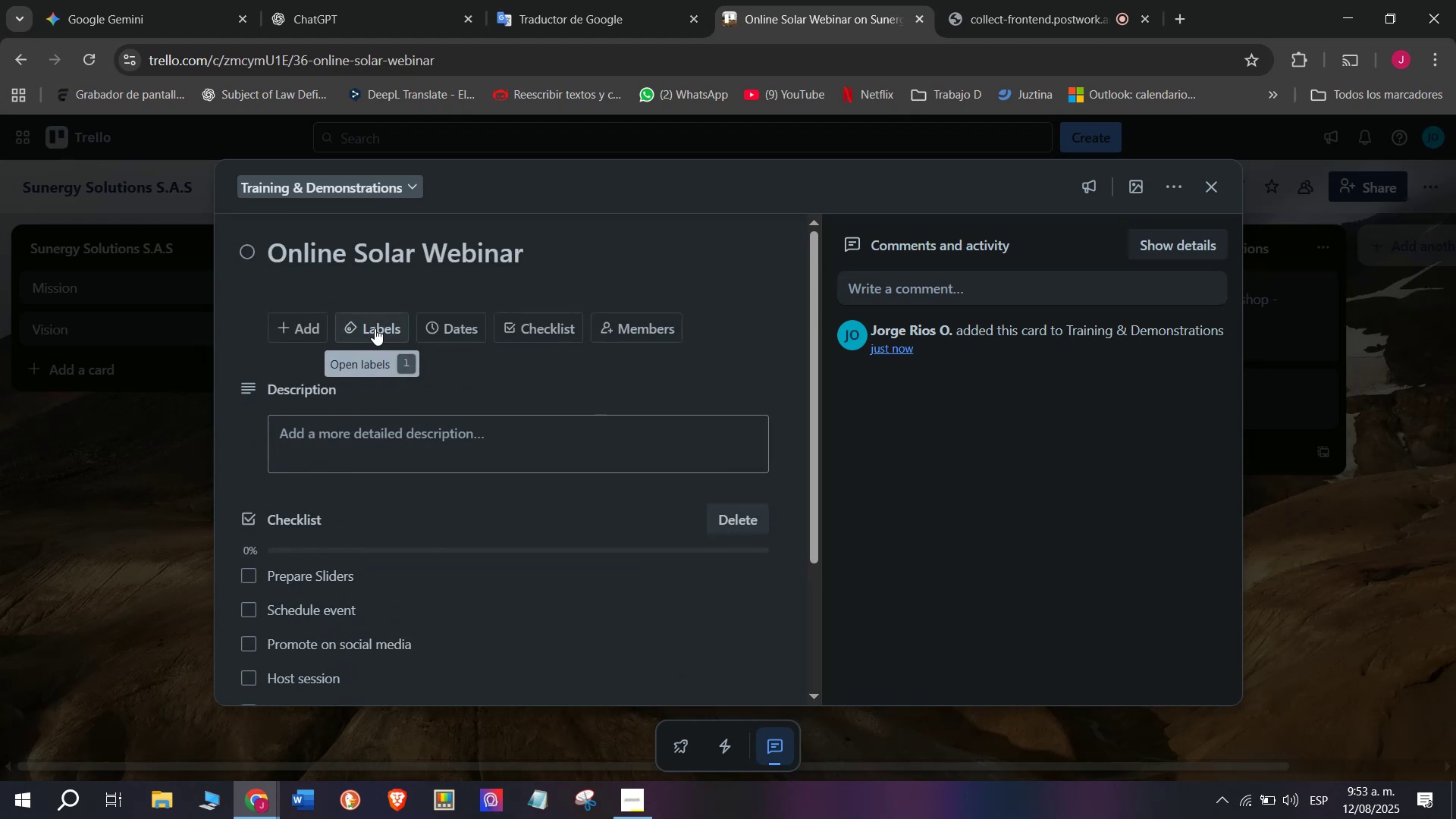 
left_click([375, 328])
 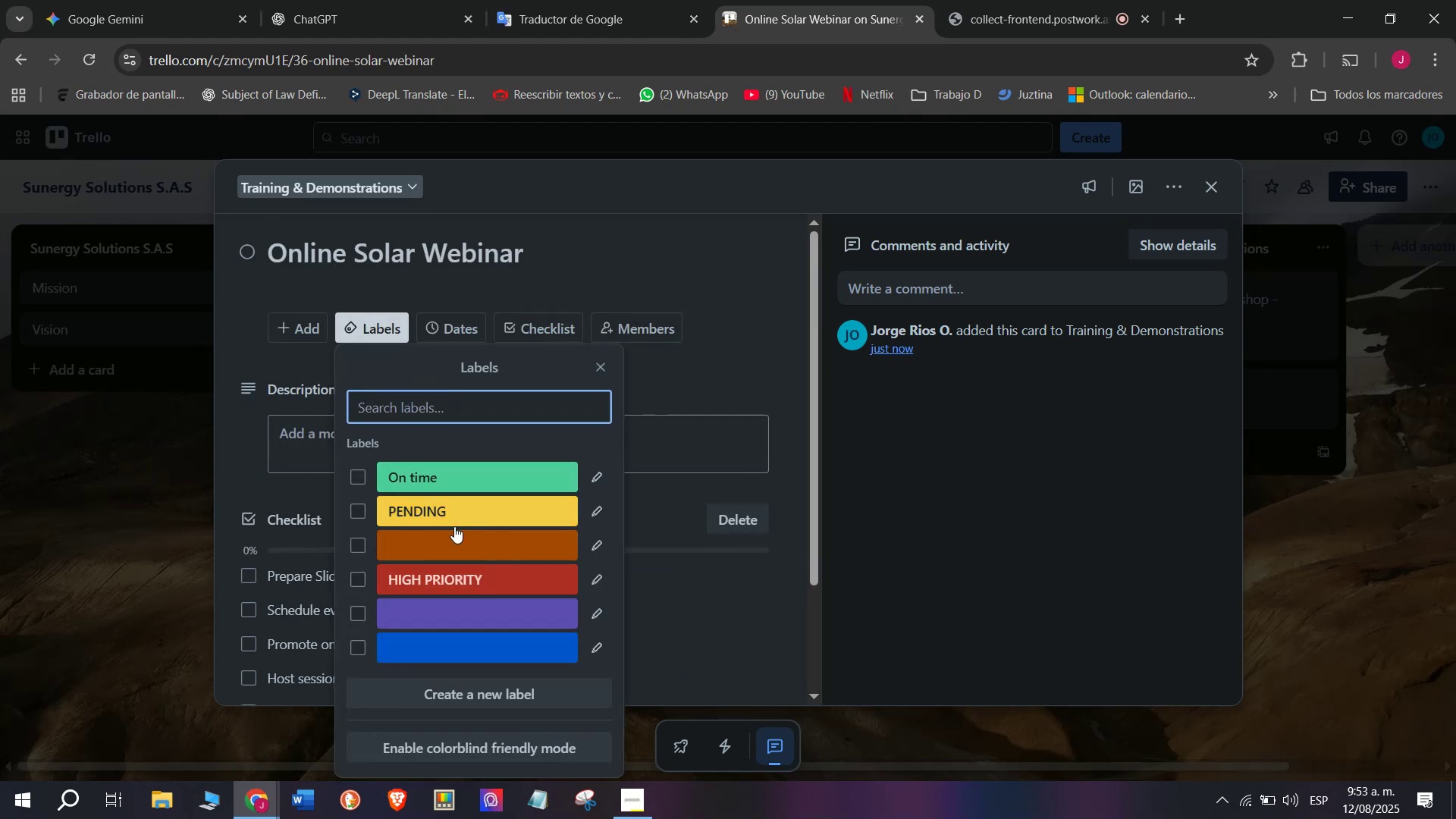 
left_click([454, 526])
 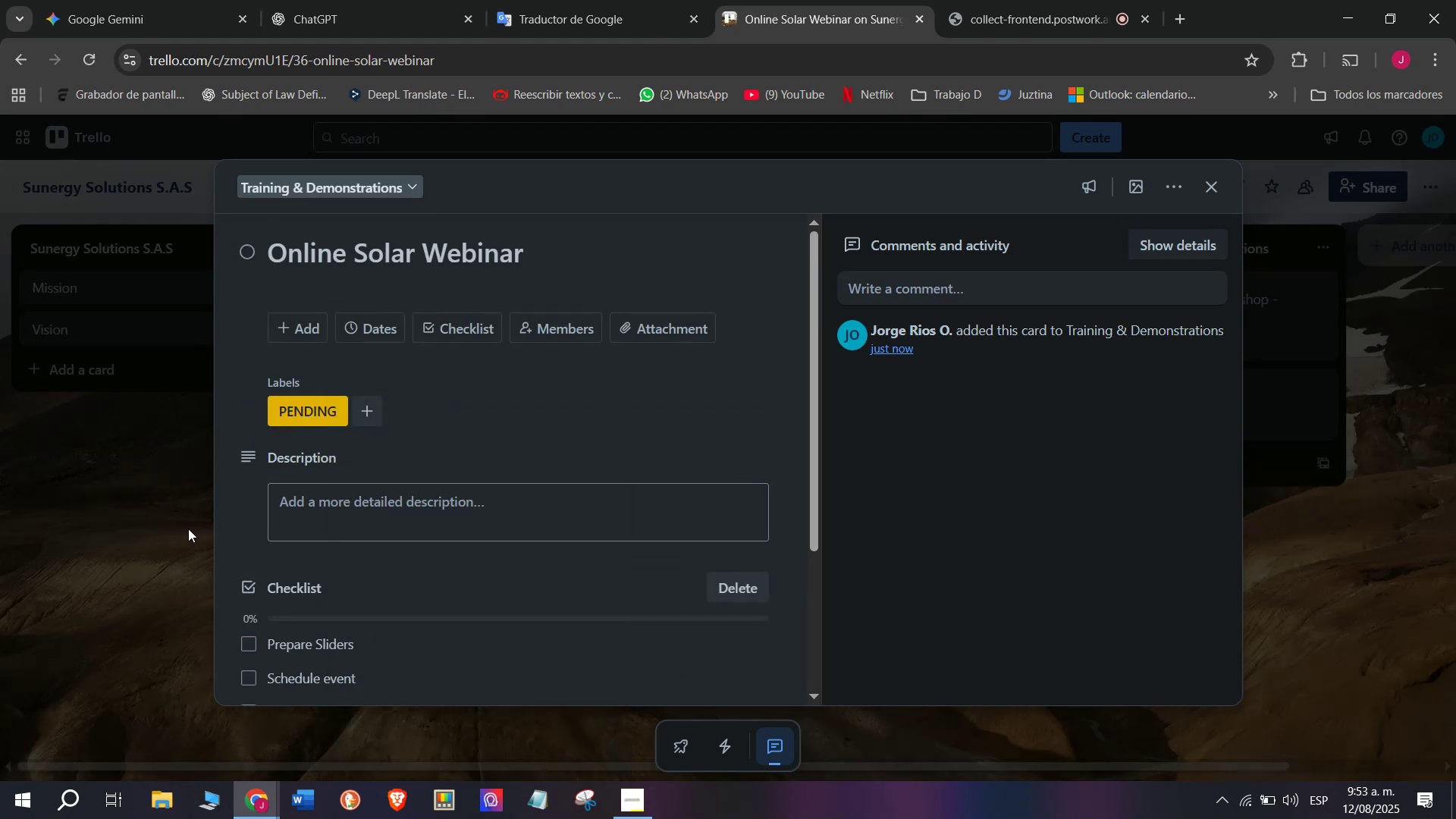 
left_click([184, 529])
 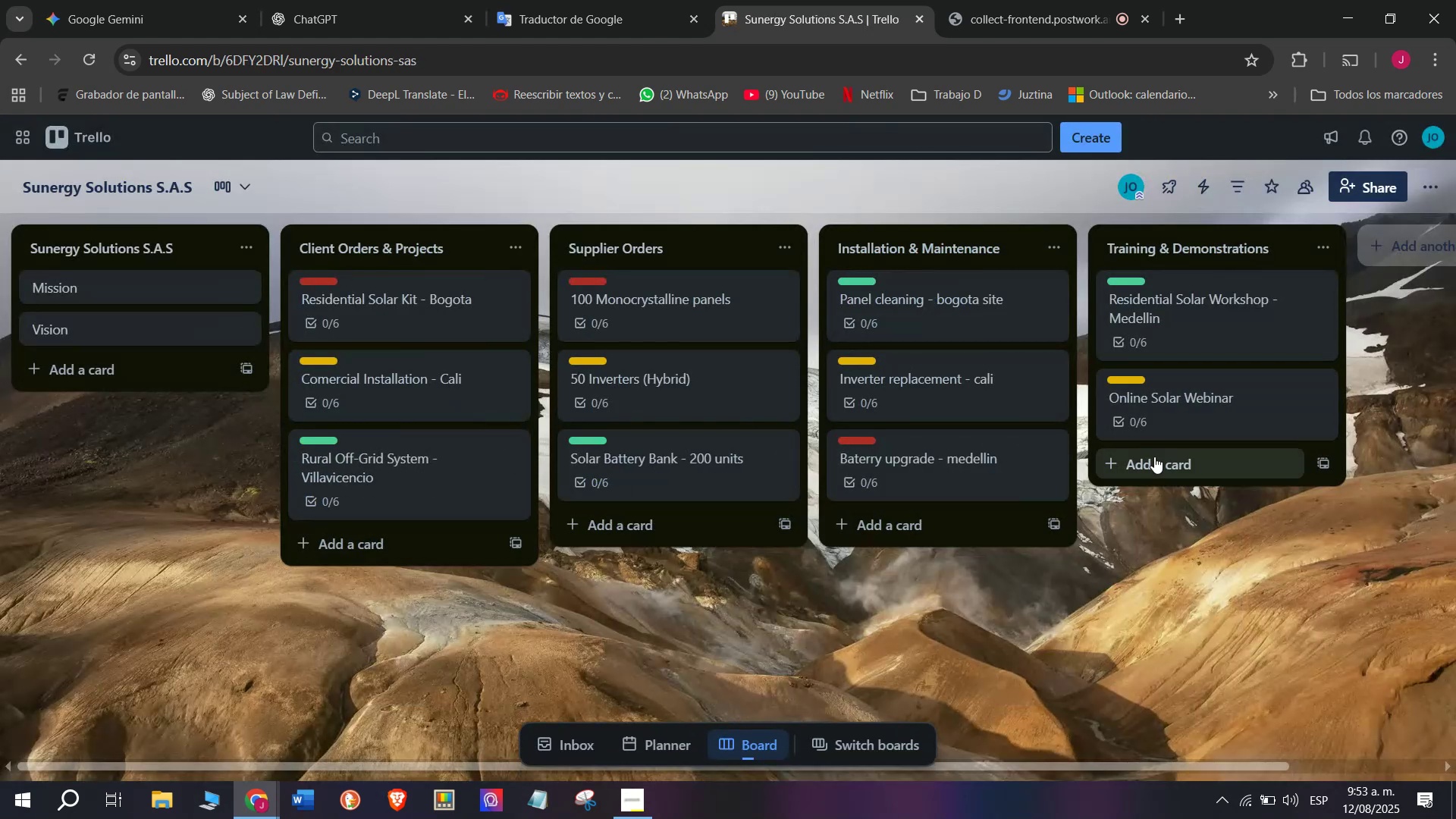 
left_click([1159, 471])
 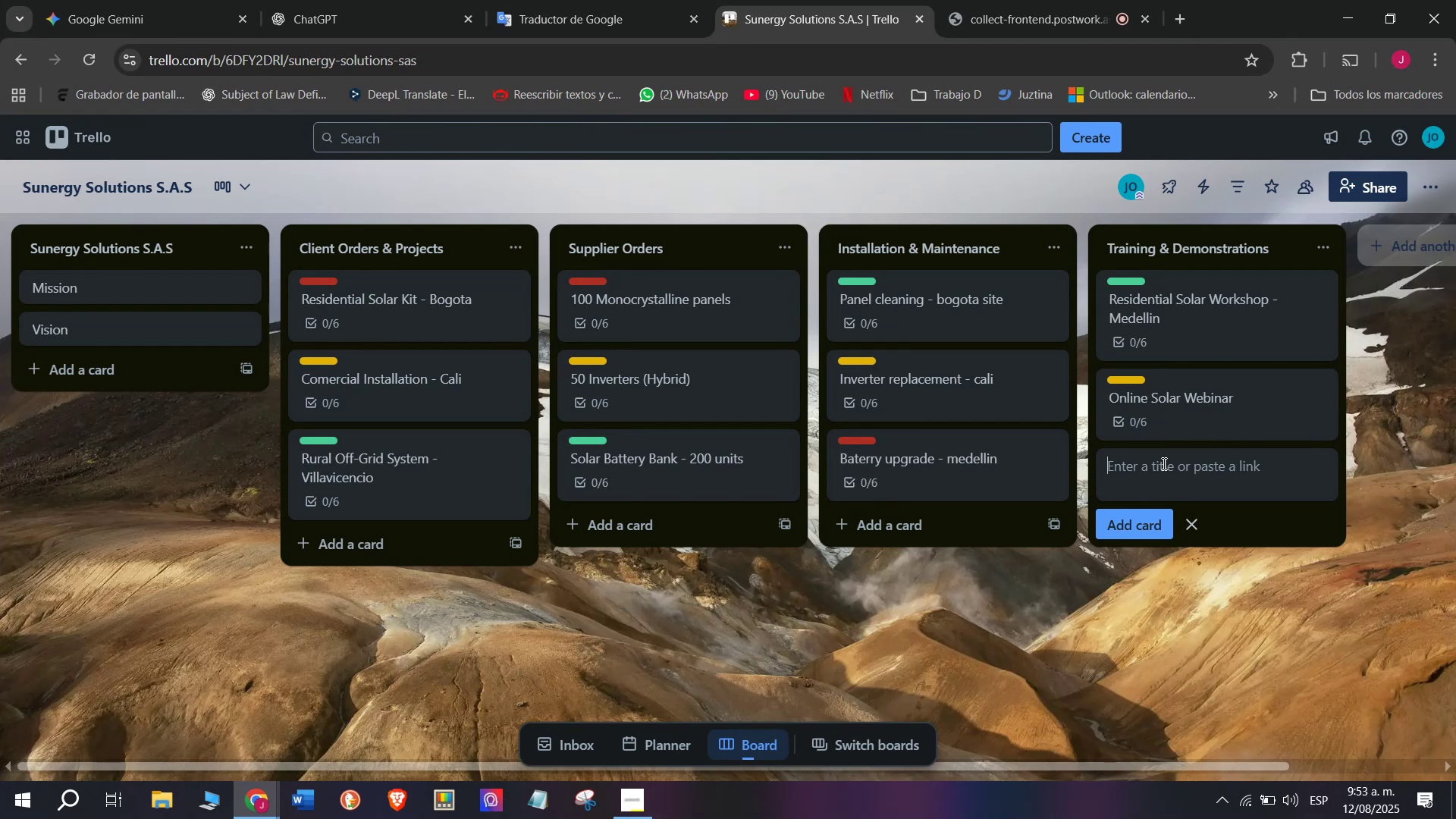 
type(Comercial Energy D)
key(Backspace)
type(Solutions Expo - bogota)
 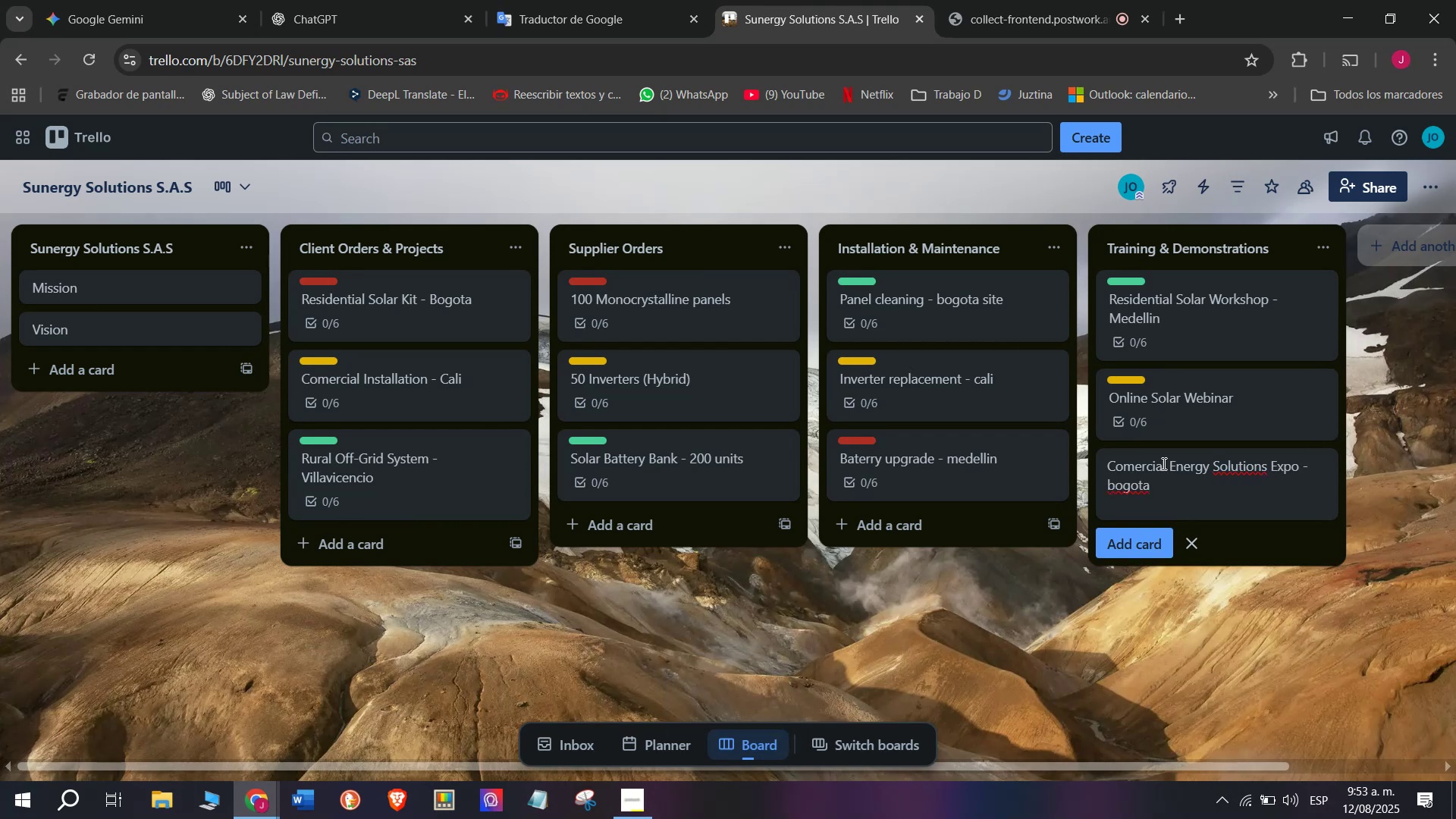 
key(Enter)
 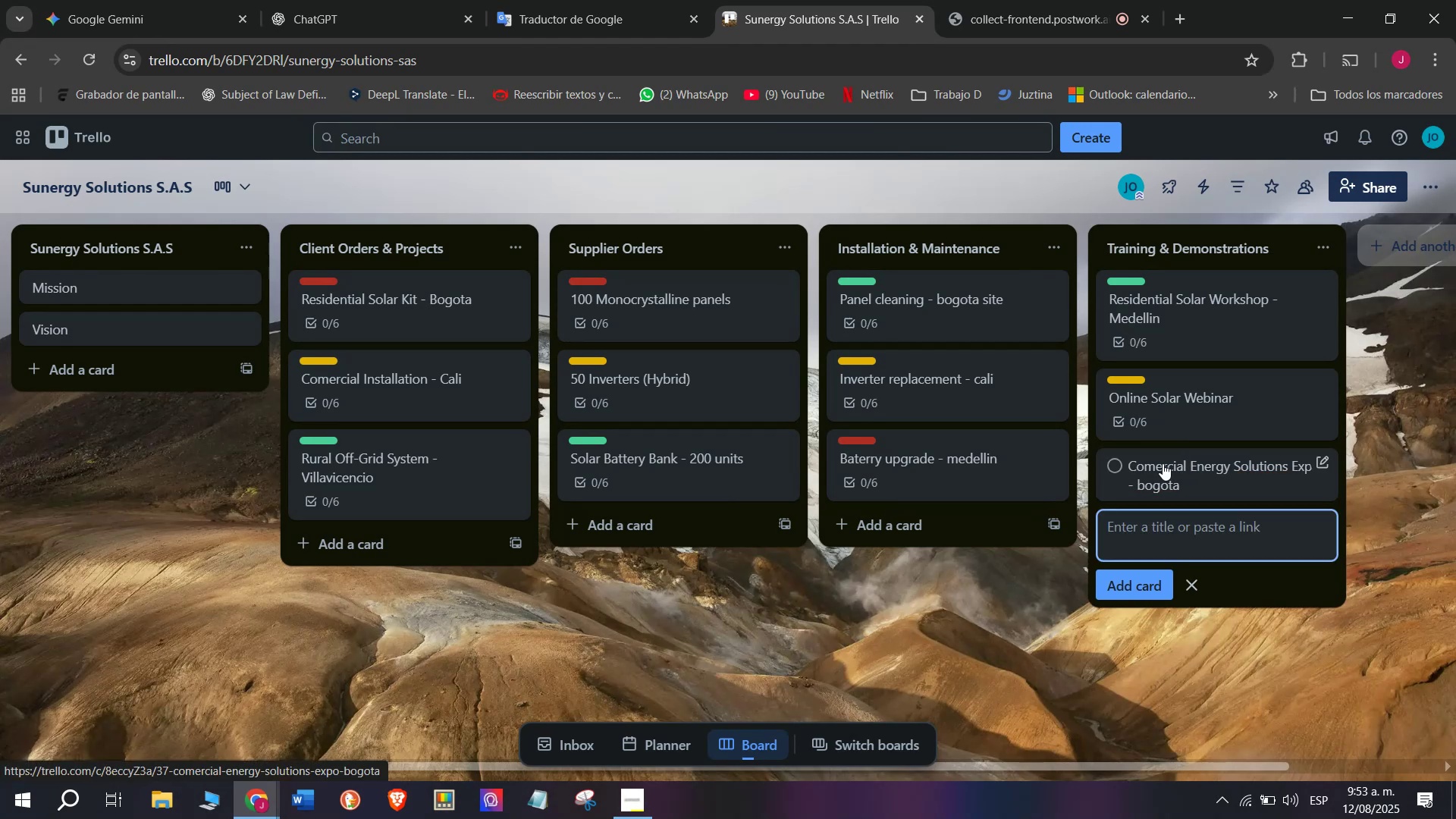 
left_click([1163, 463])
 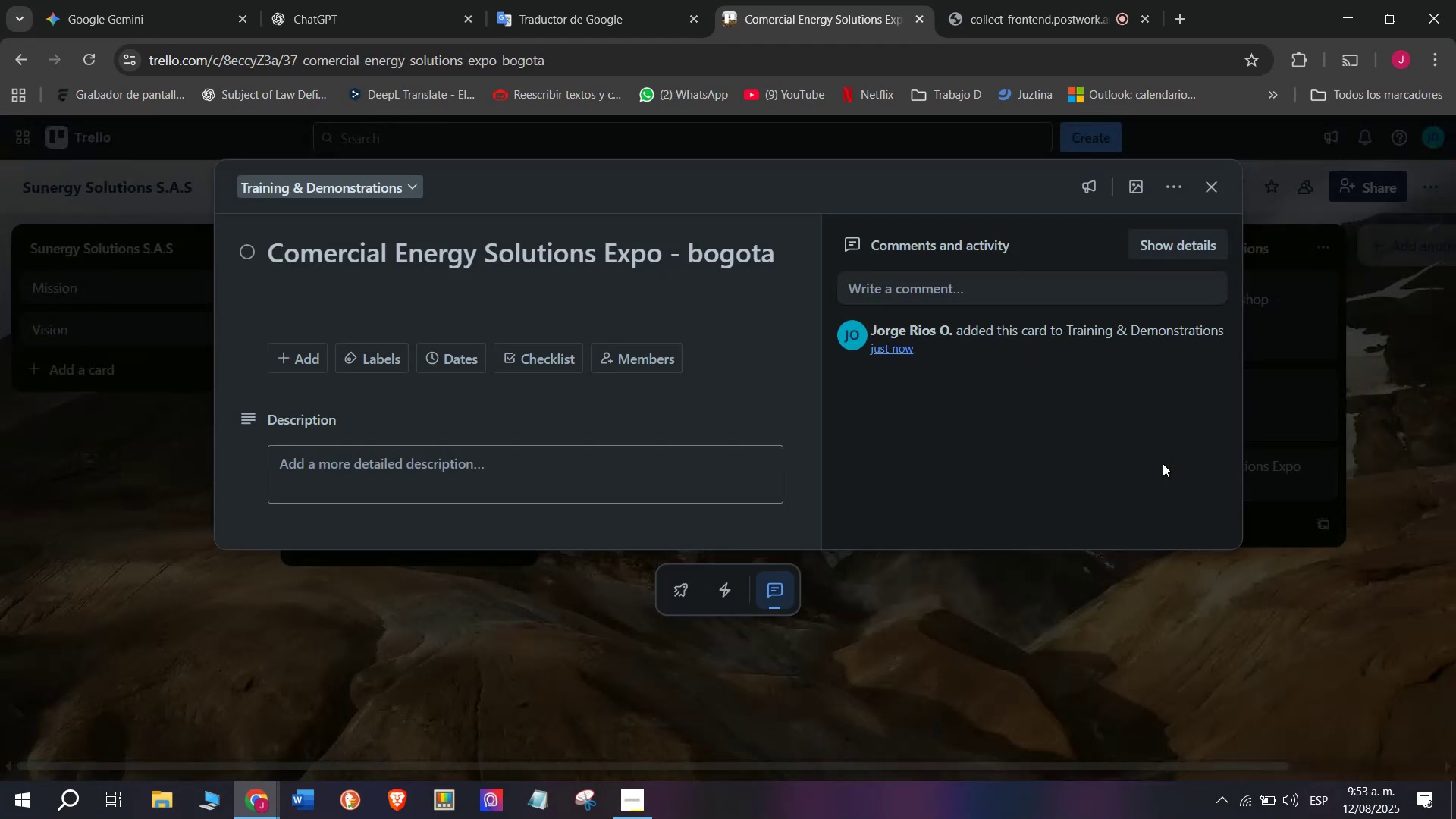 
wait(5.24)
 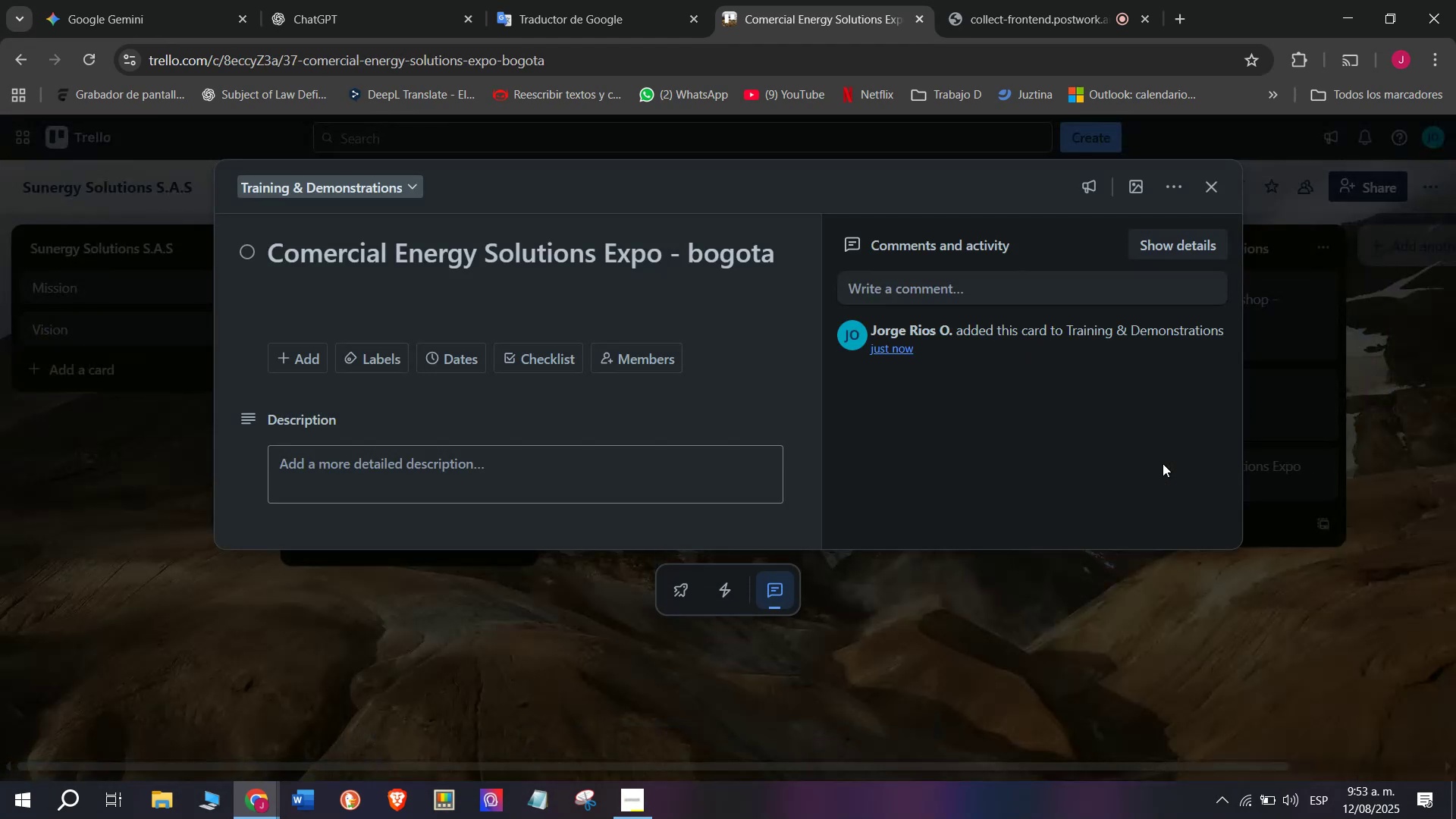 
left_click([560, 362])
 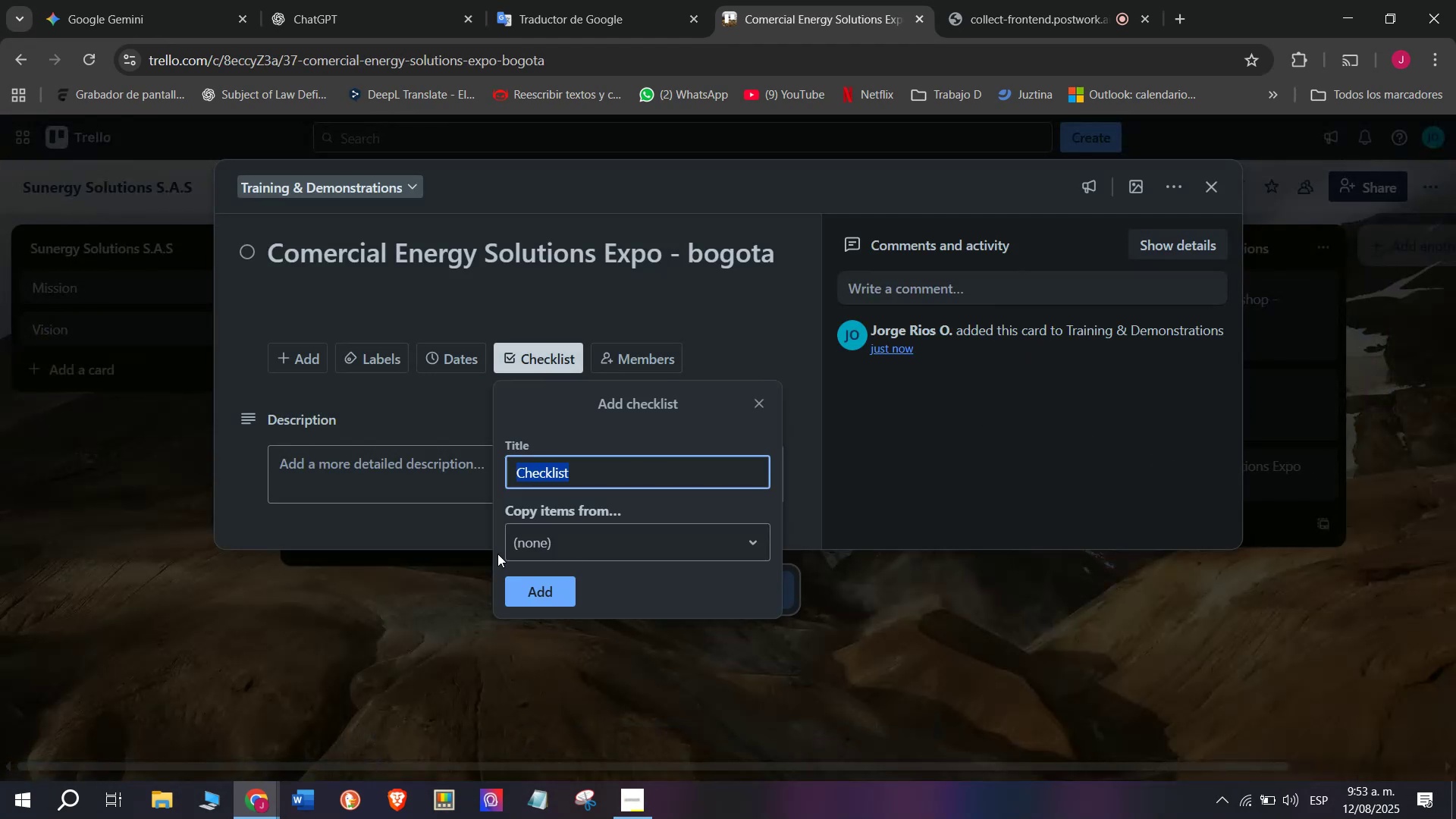 
scroll: coordinate [385, 475], scroll_direction: down, amount: 1.0
 